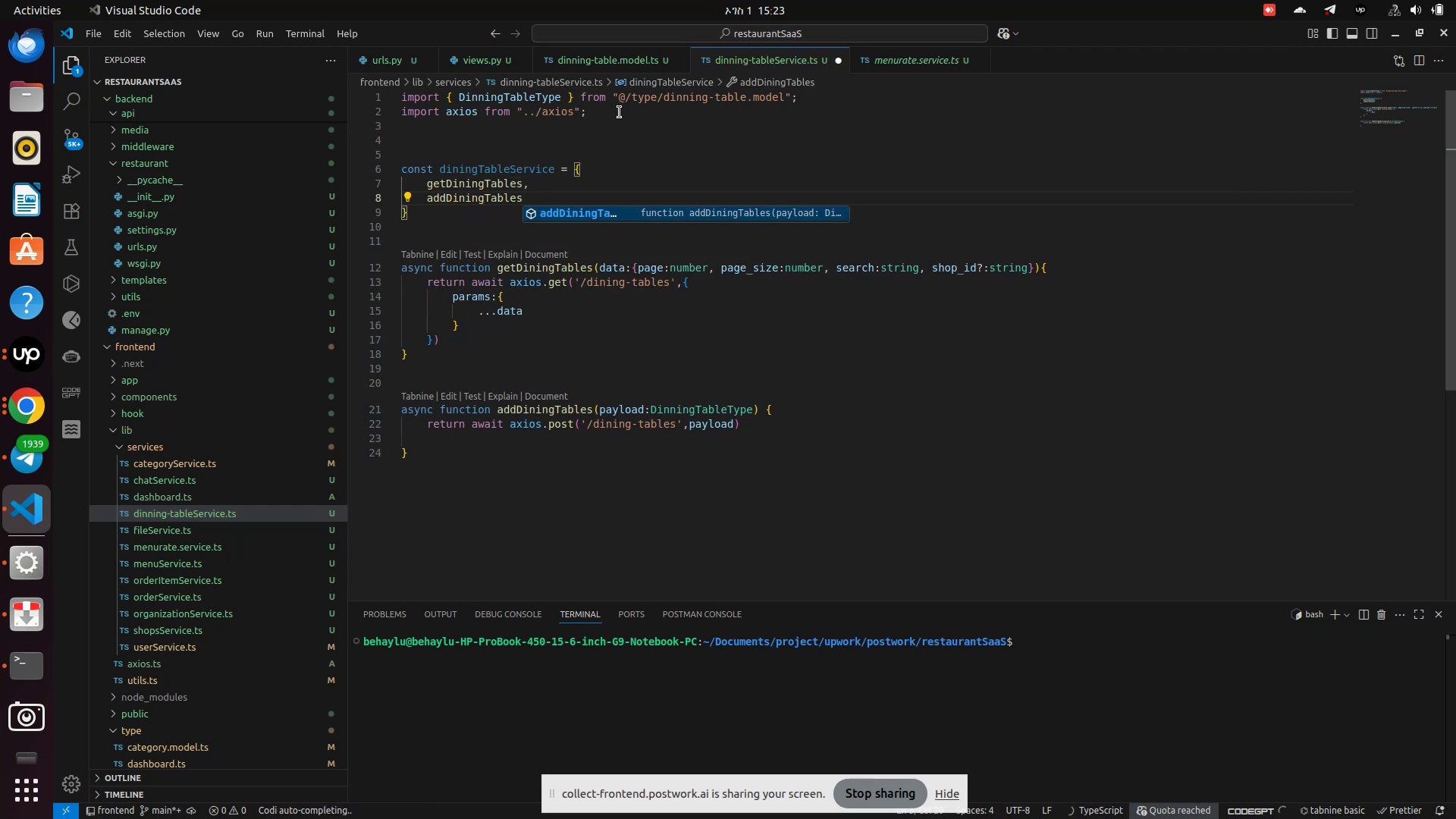 
key(Enter)
 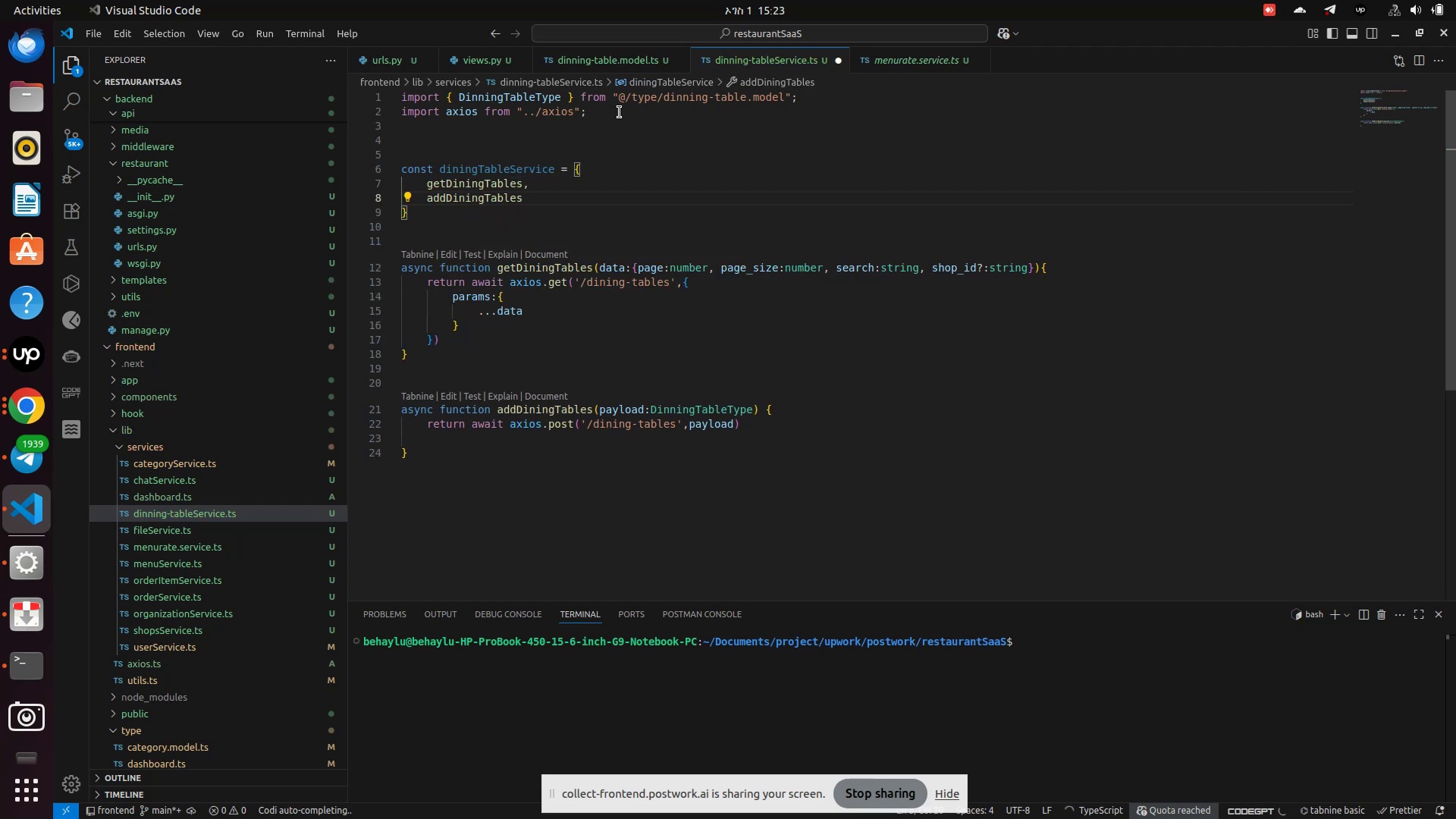 
key(ArrowDown)
 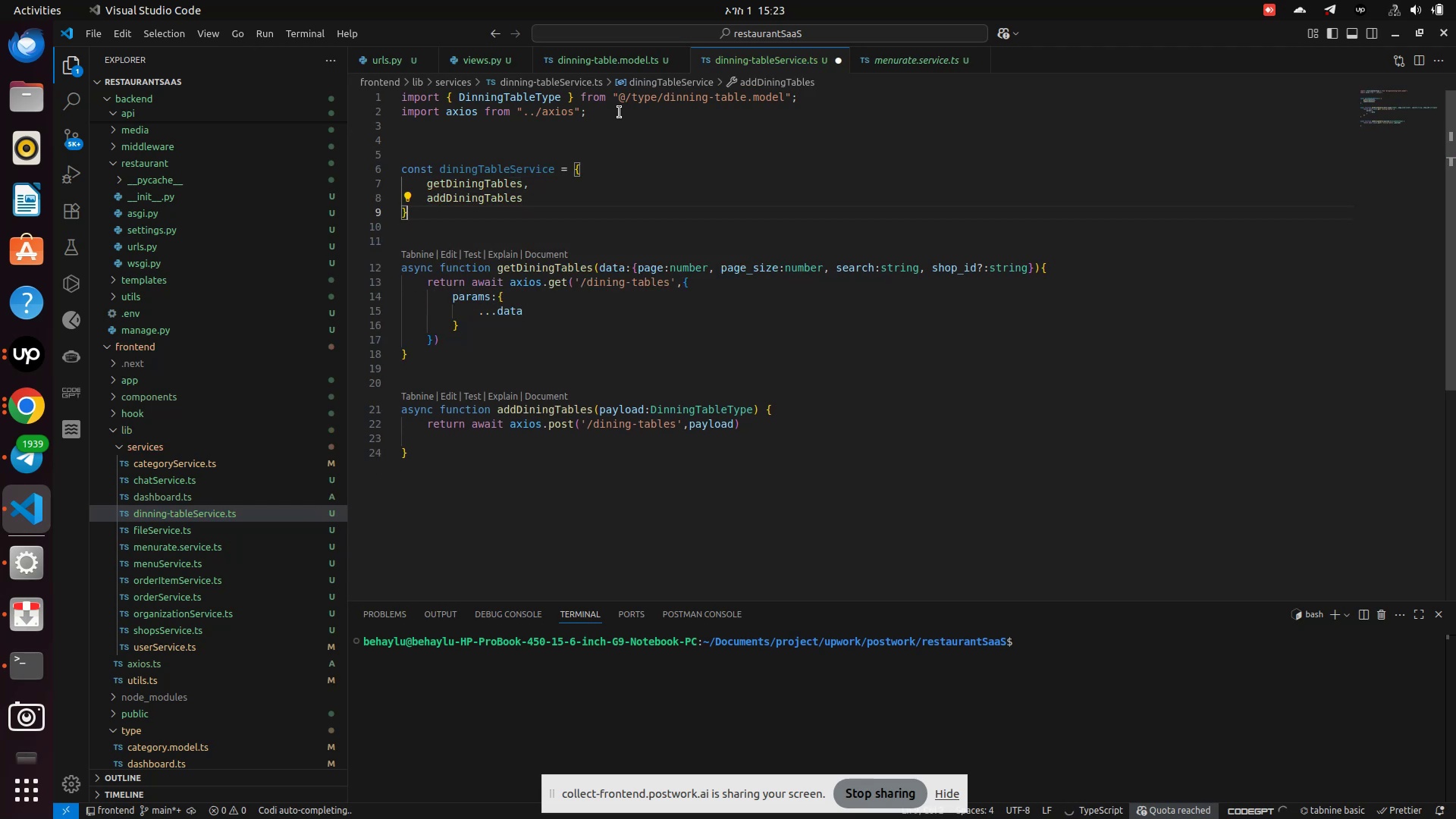 
hold_key(key=ArrowDown, duration=1.07)
 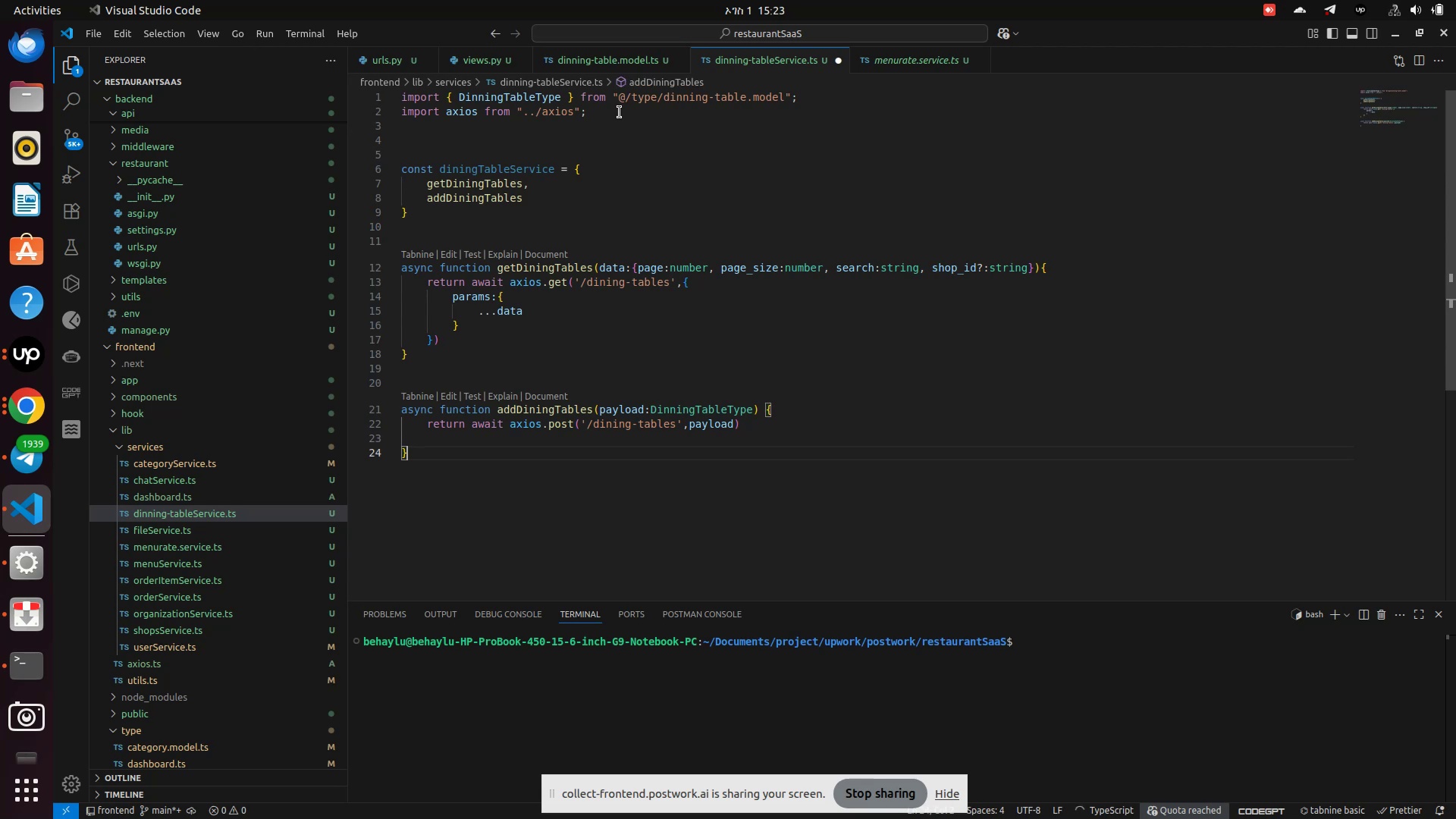 
key(Enter)
 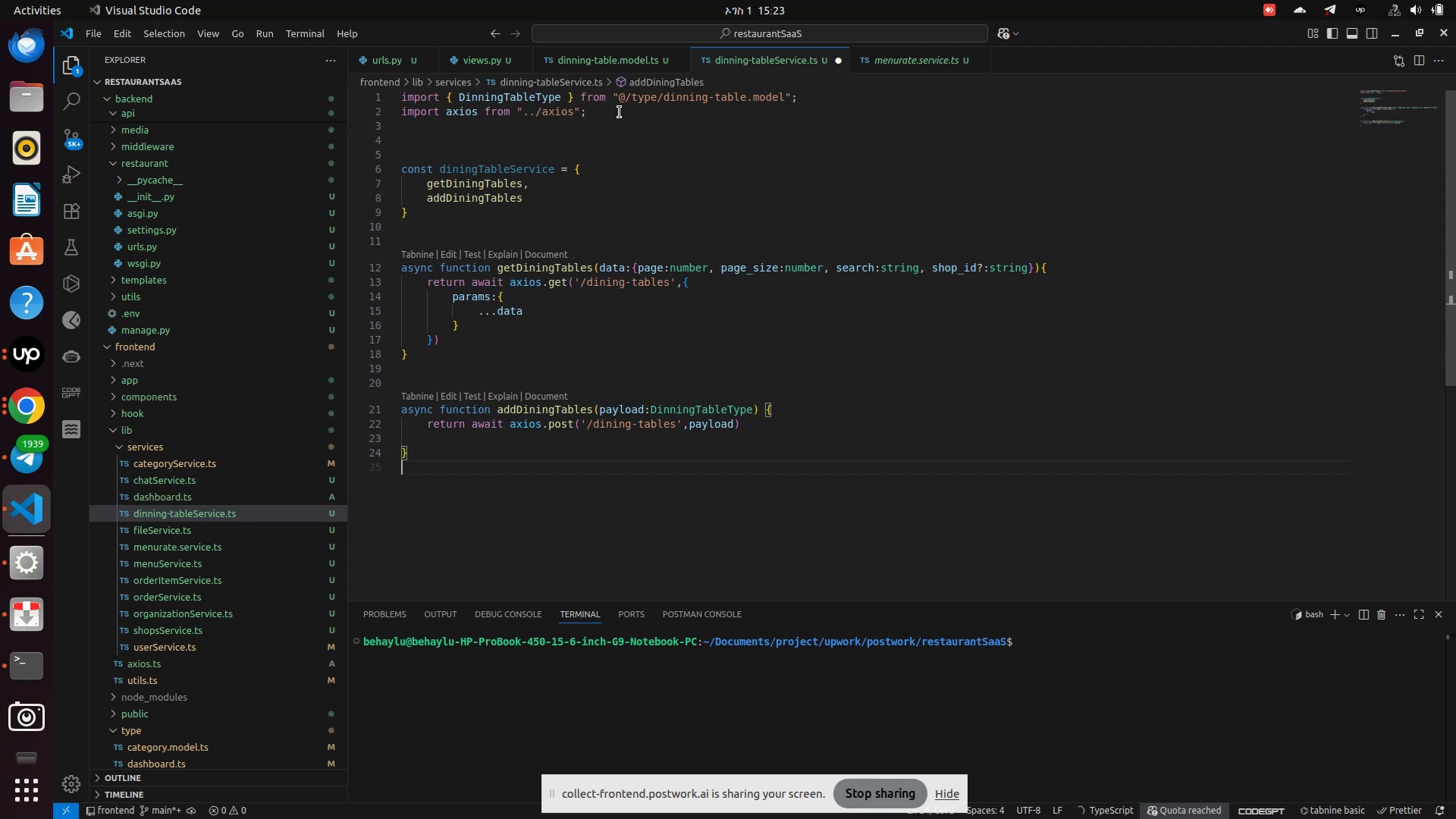 
key(Enter)
 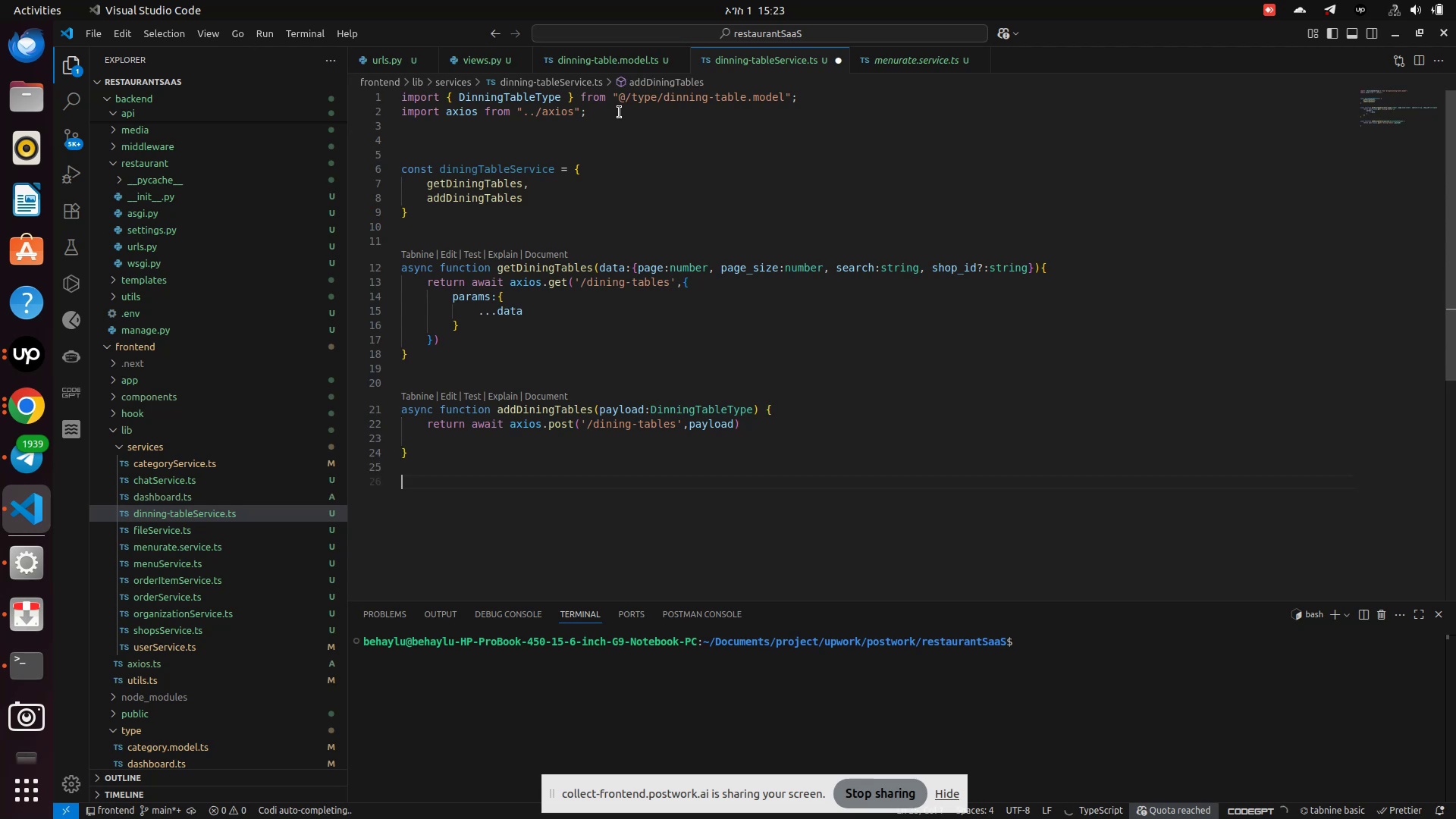 
type(asy)
 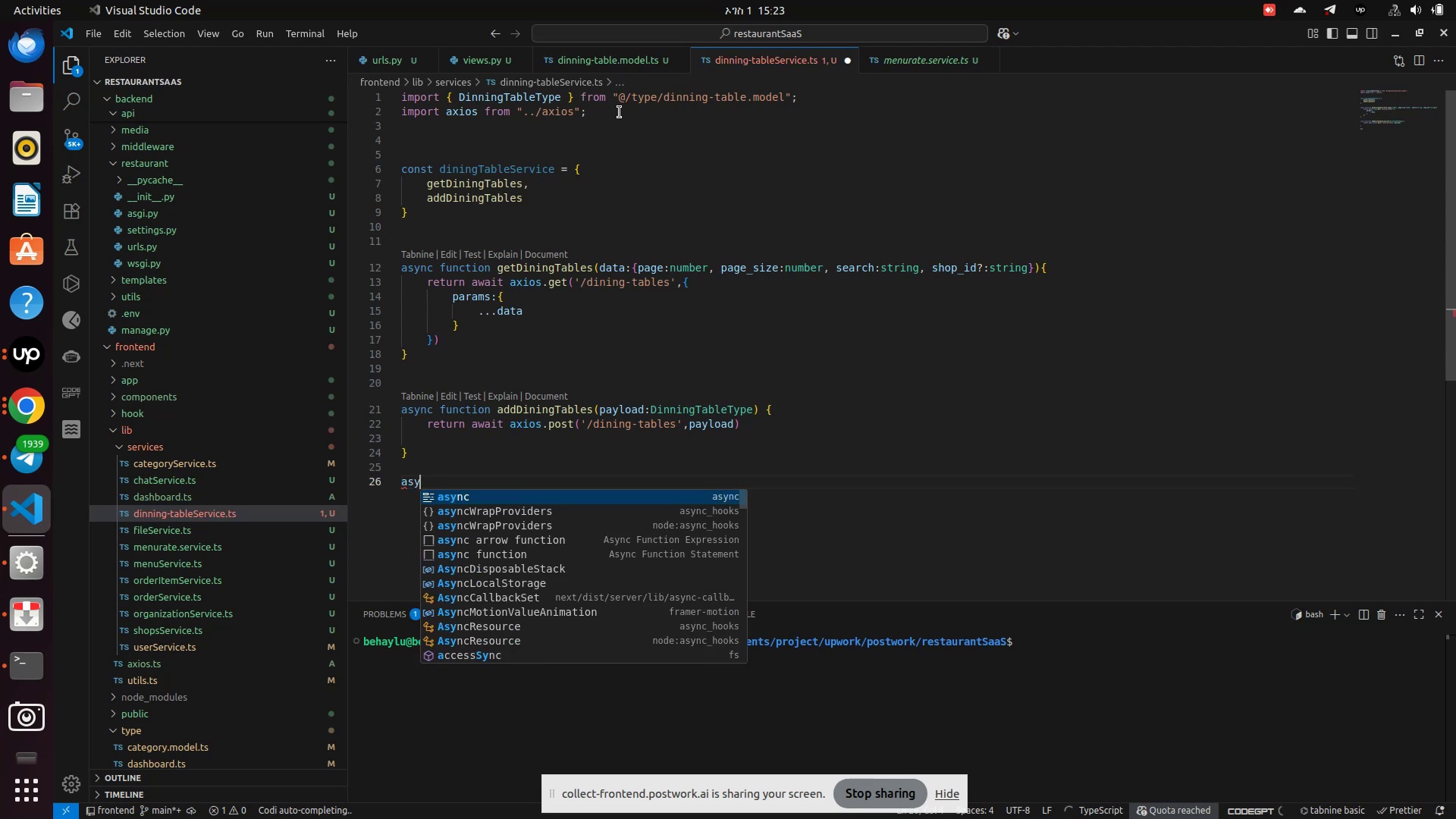 
key(Enter)
 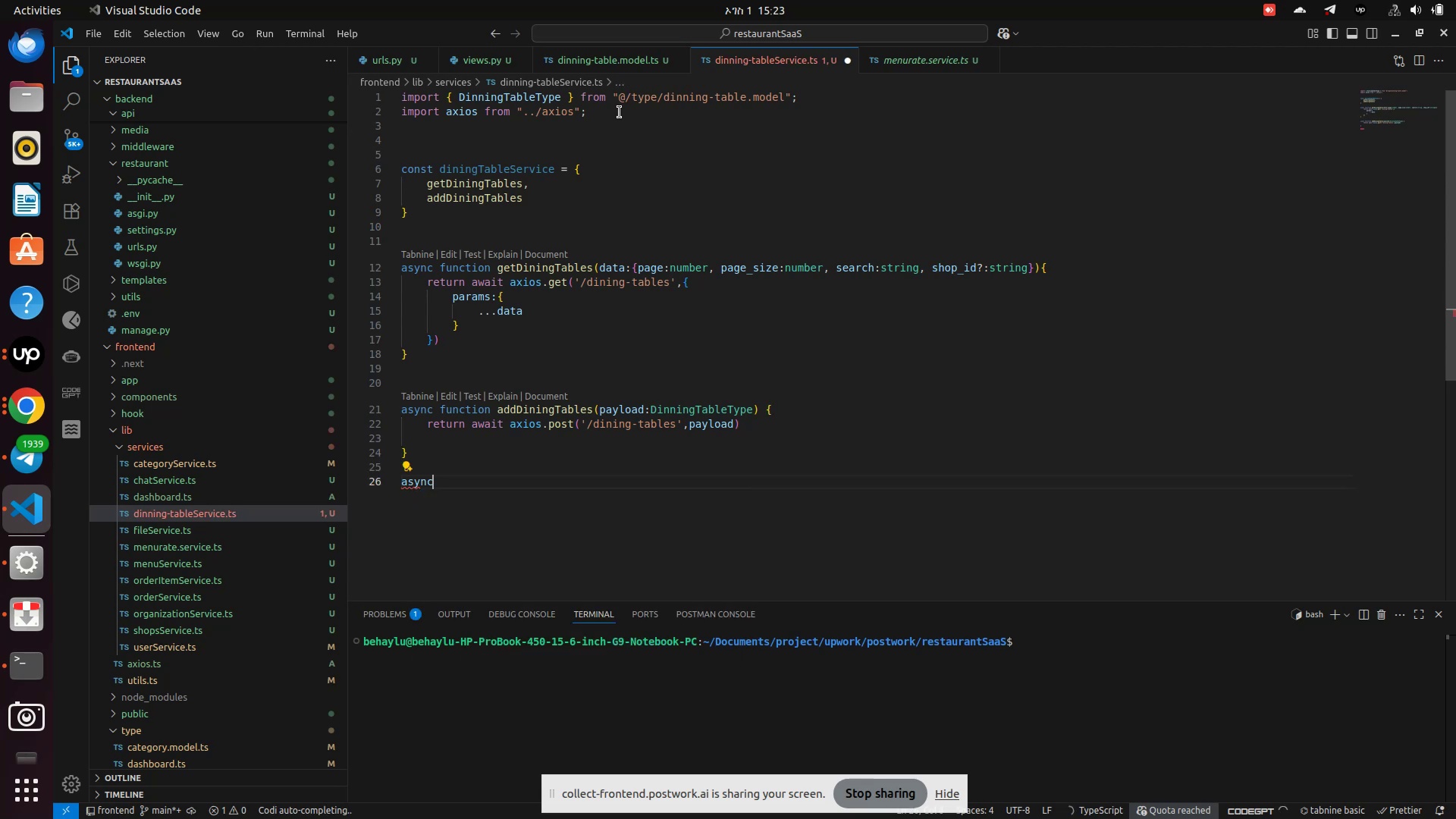 
type( function )
 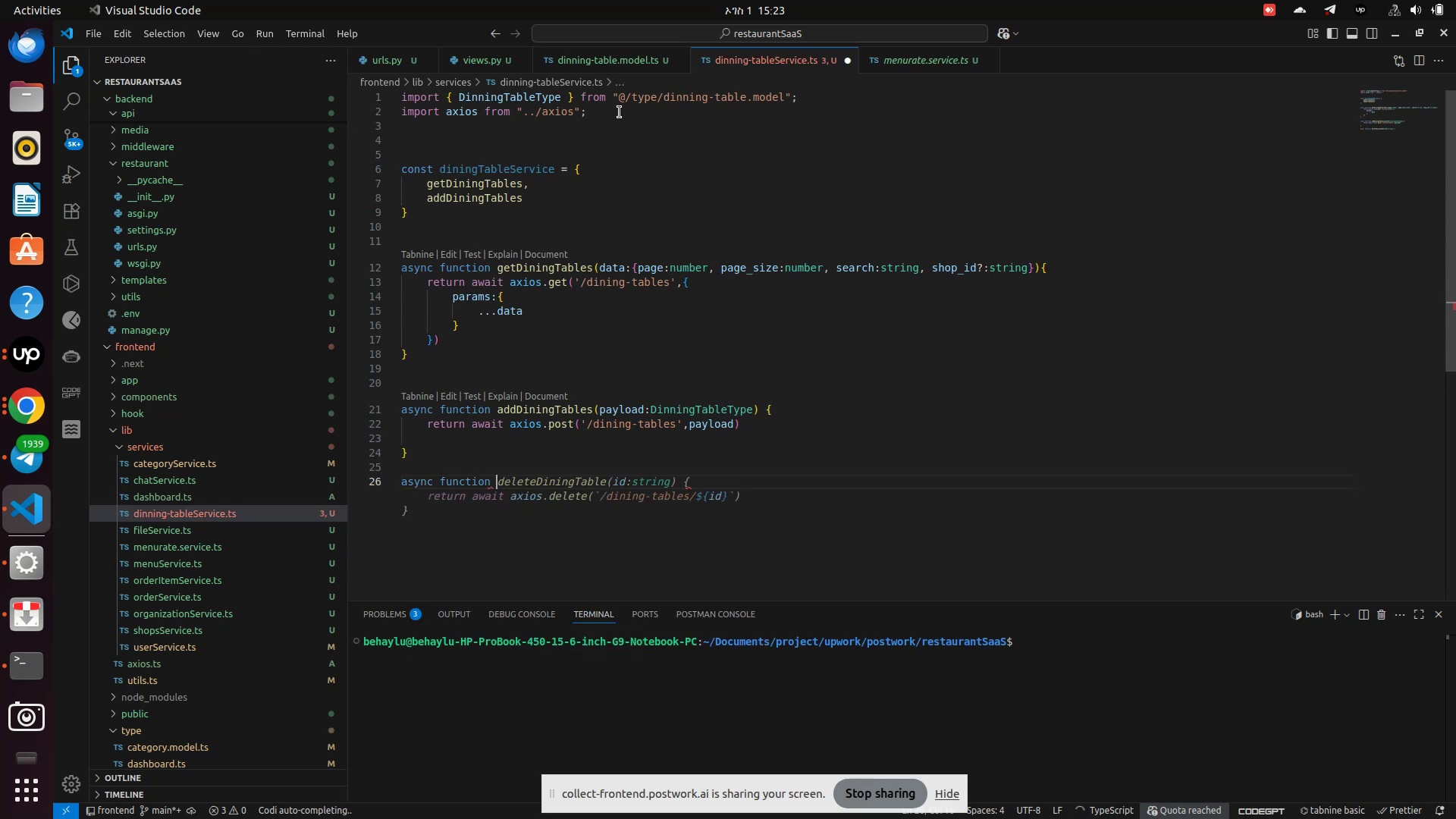 
type(deleteDiningTable(id:string){)
 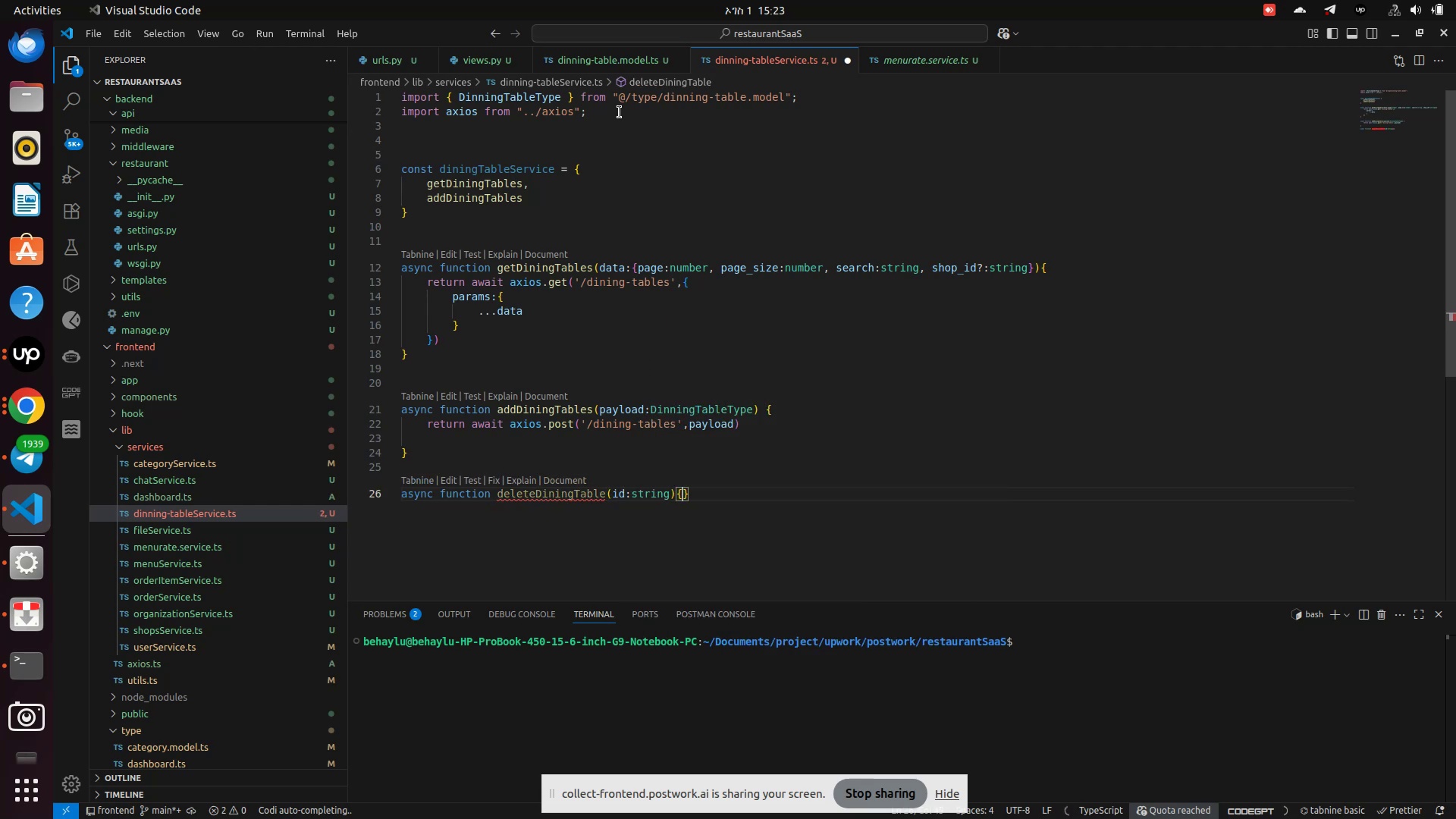 
key(Enter)
 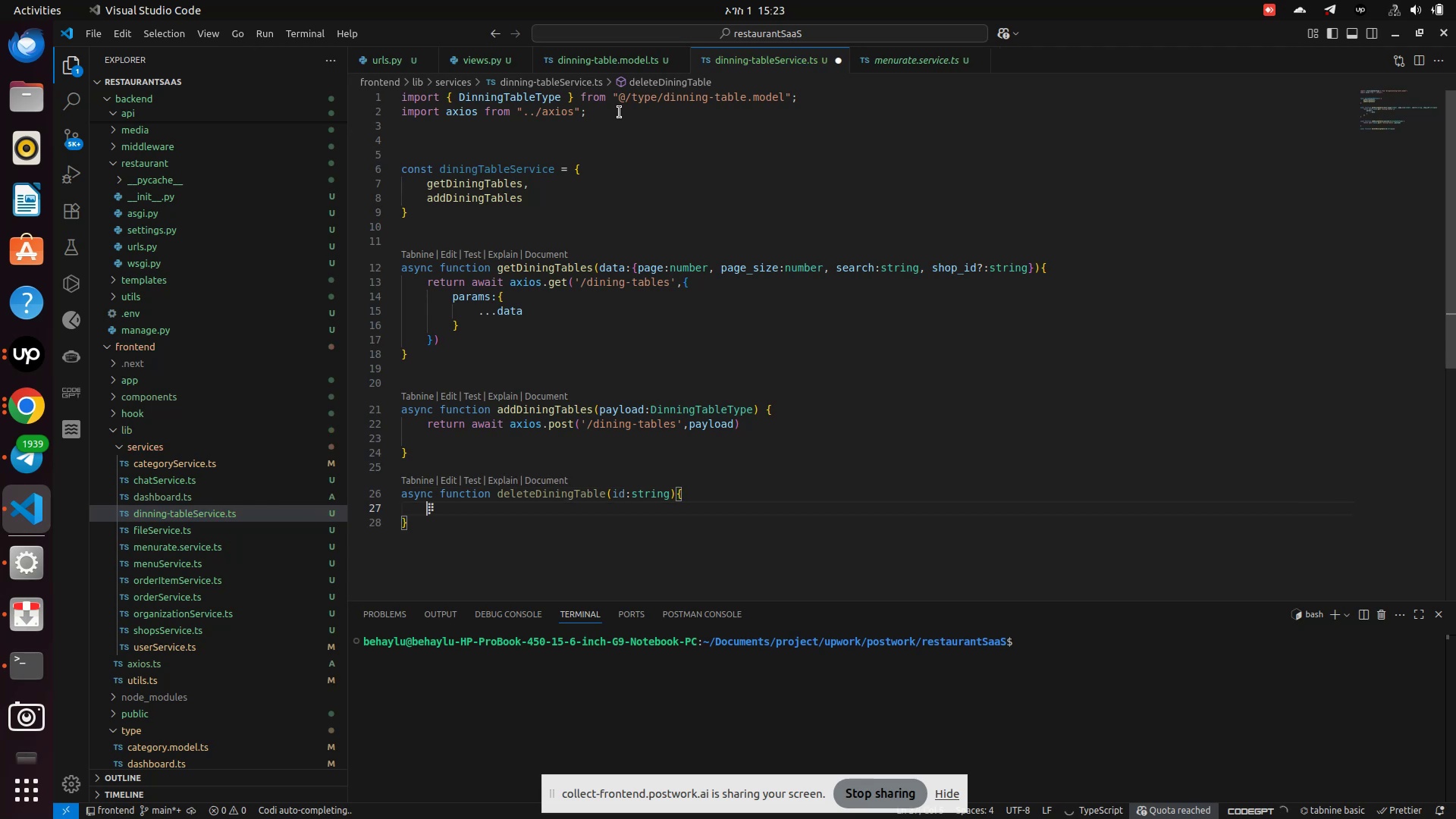 
type(ret)
 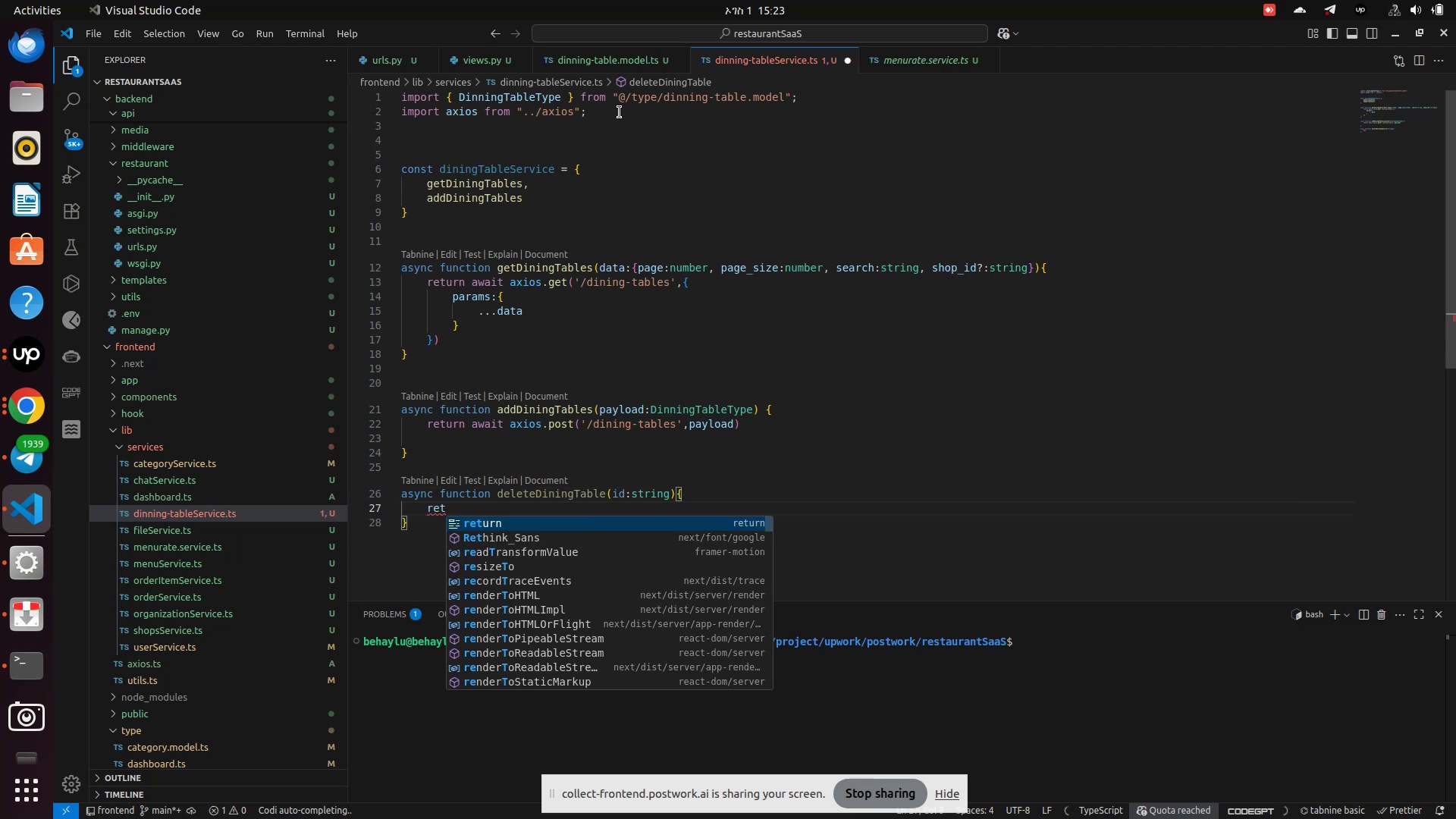 
key(Enter)
 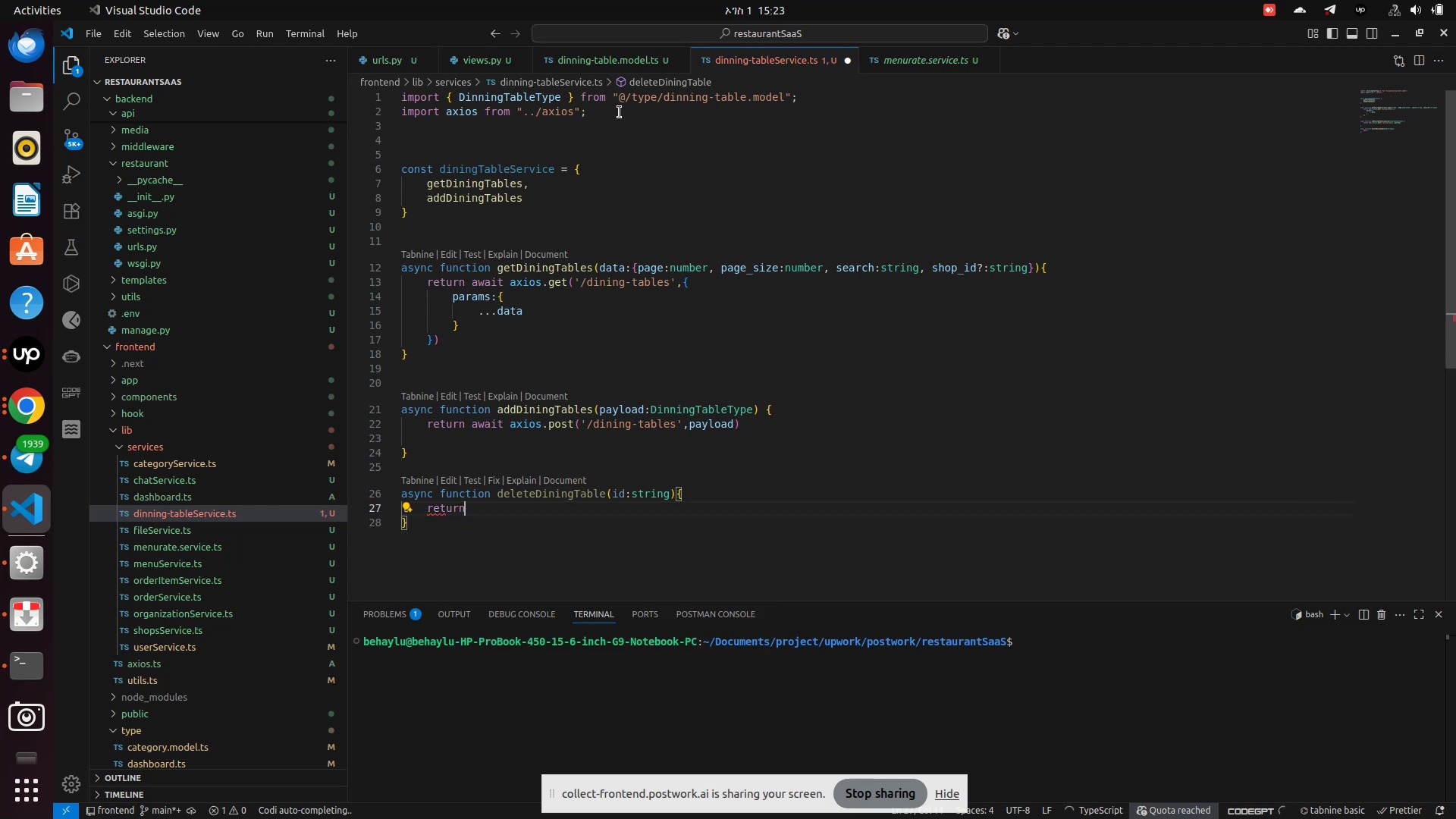 
type( awai)
 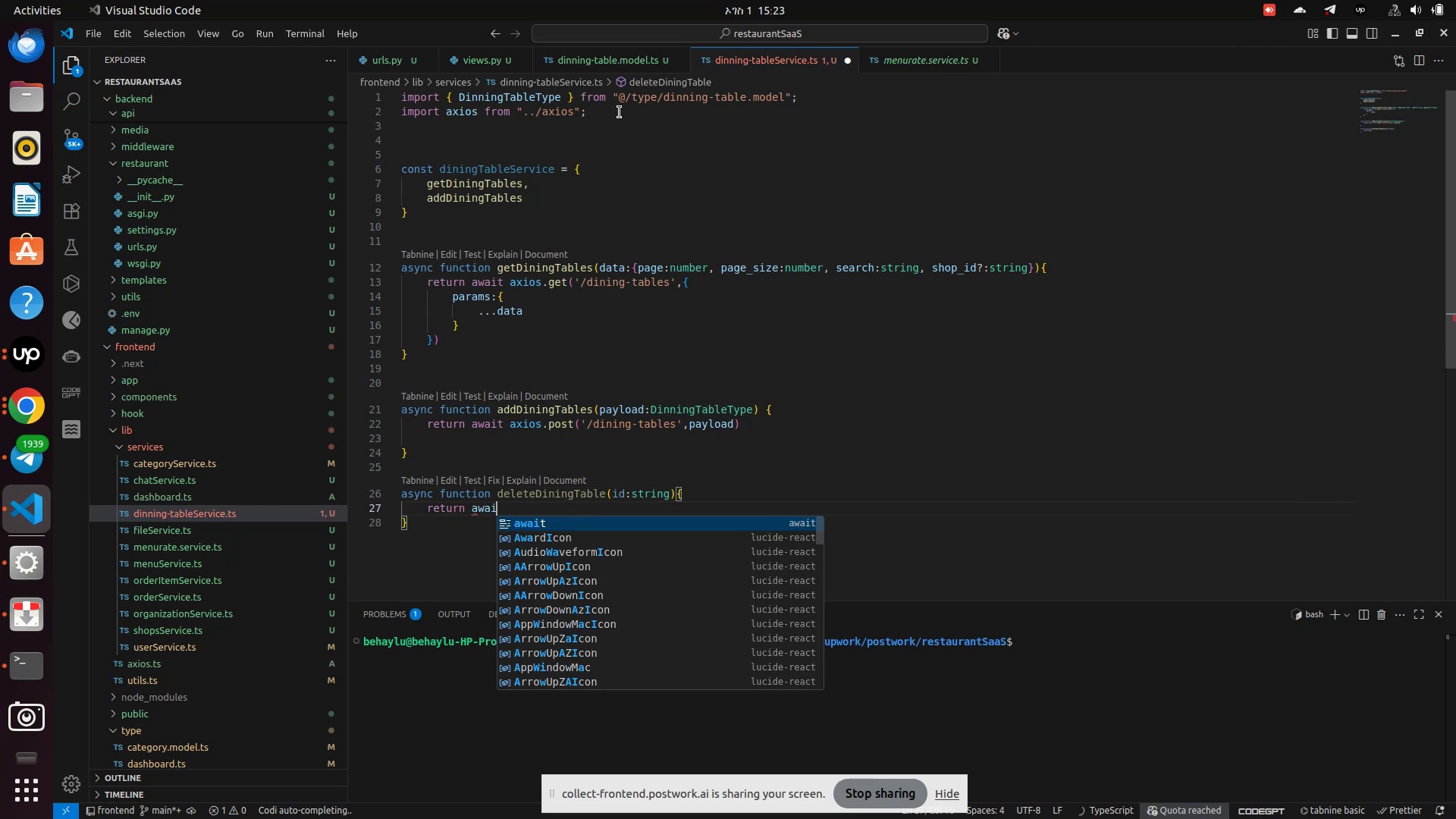 
key(Enter)
 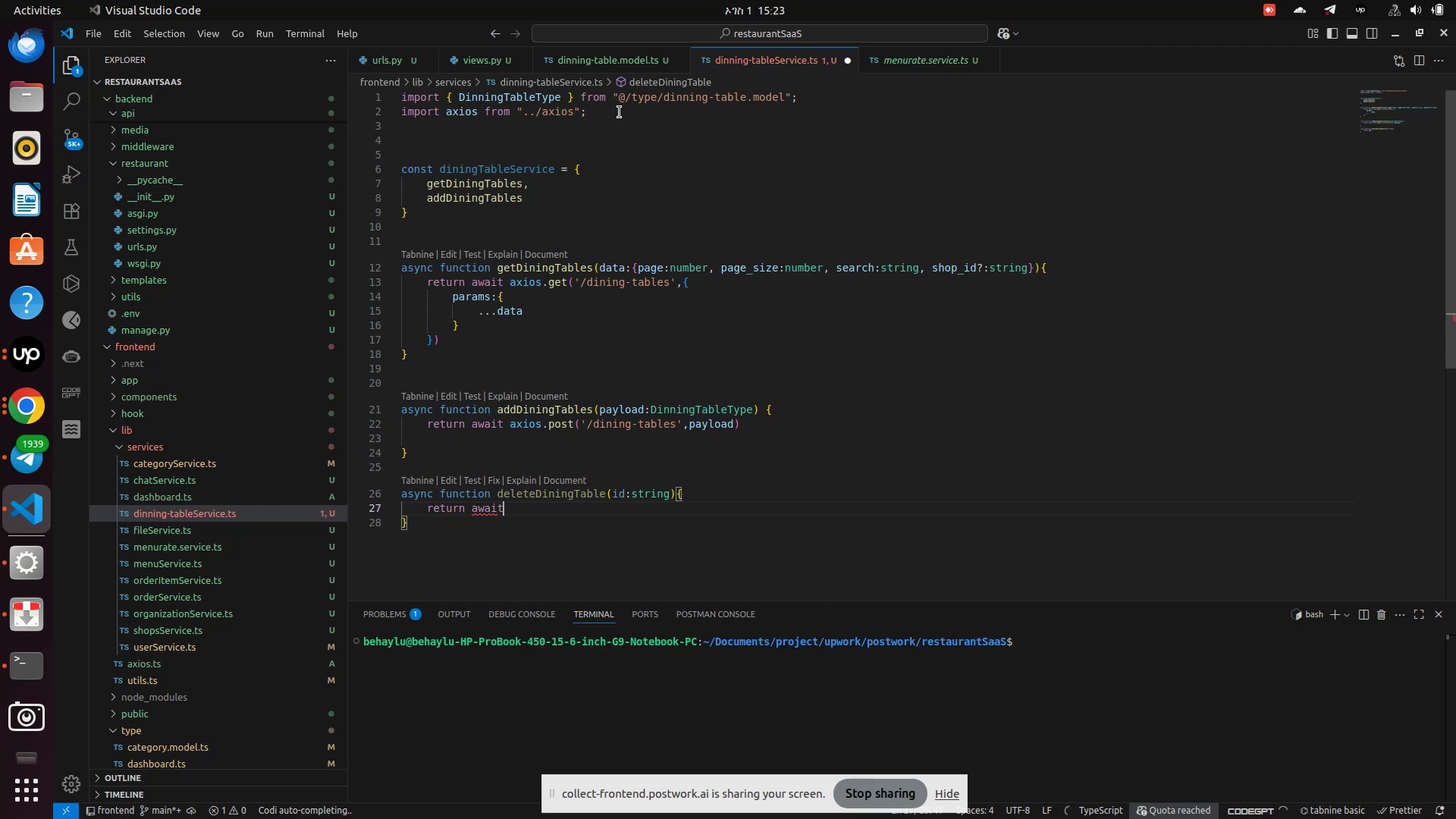 
type( axios.delete('/dining-tables/'+id,)
key(Backspace)
 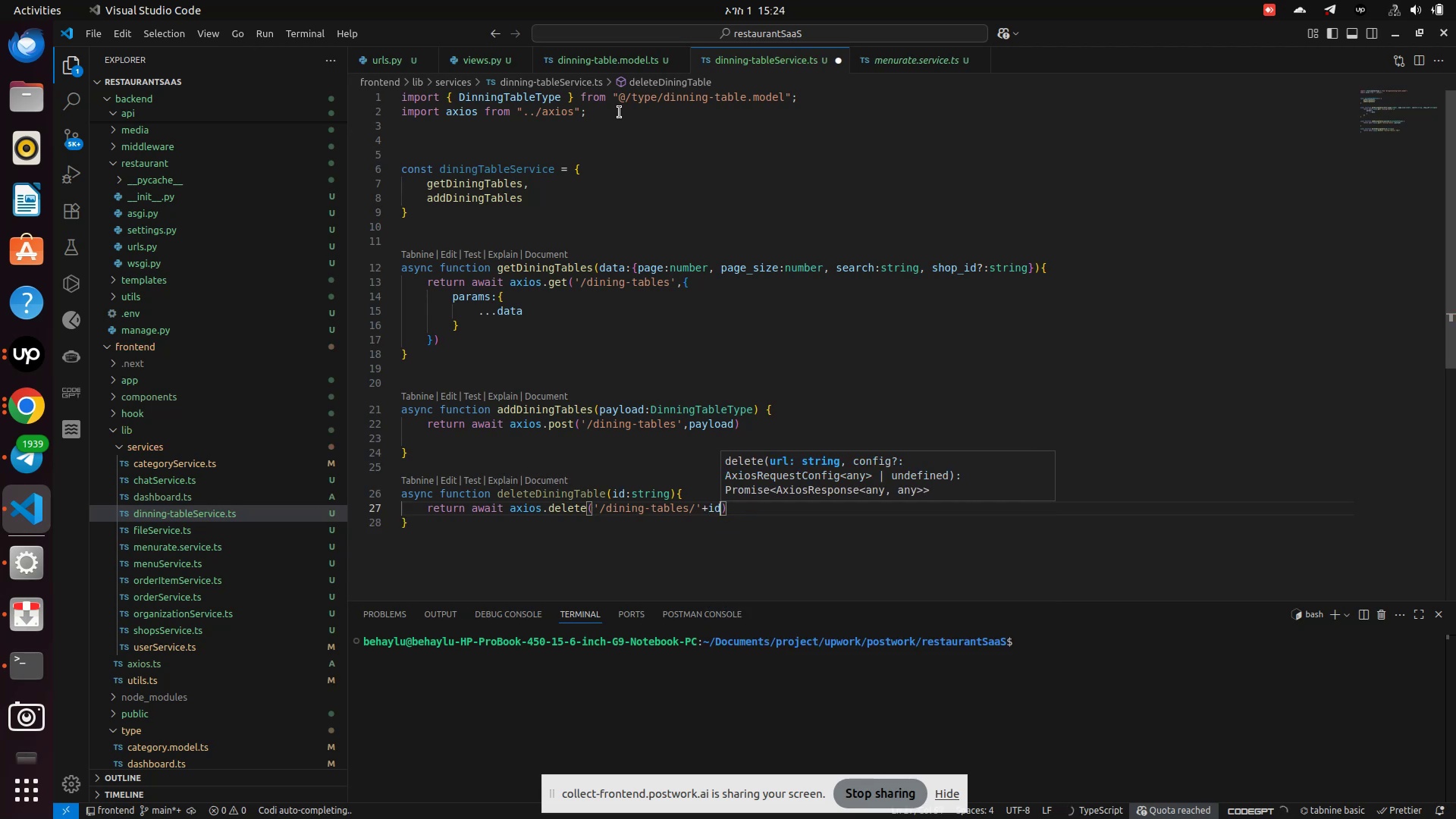 
key(ArrowRight)
 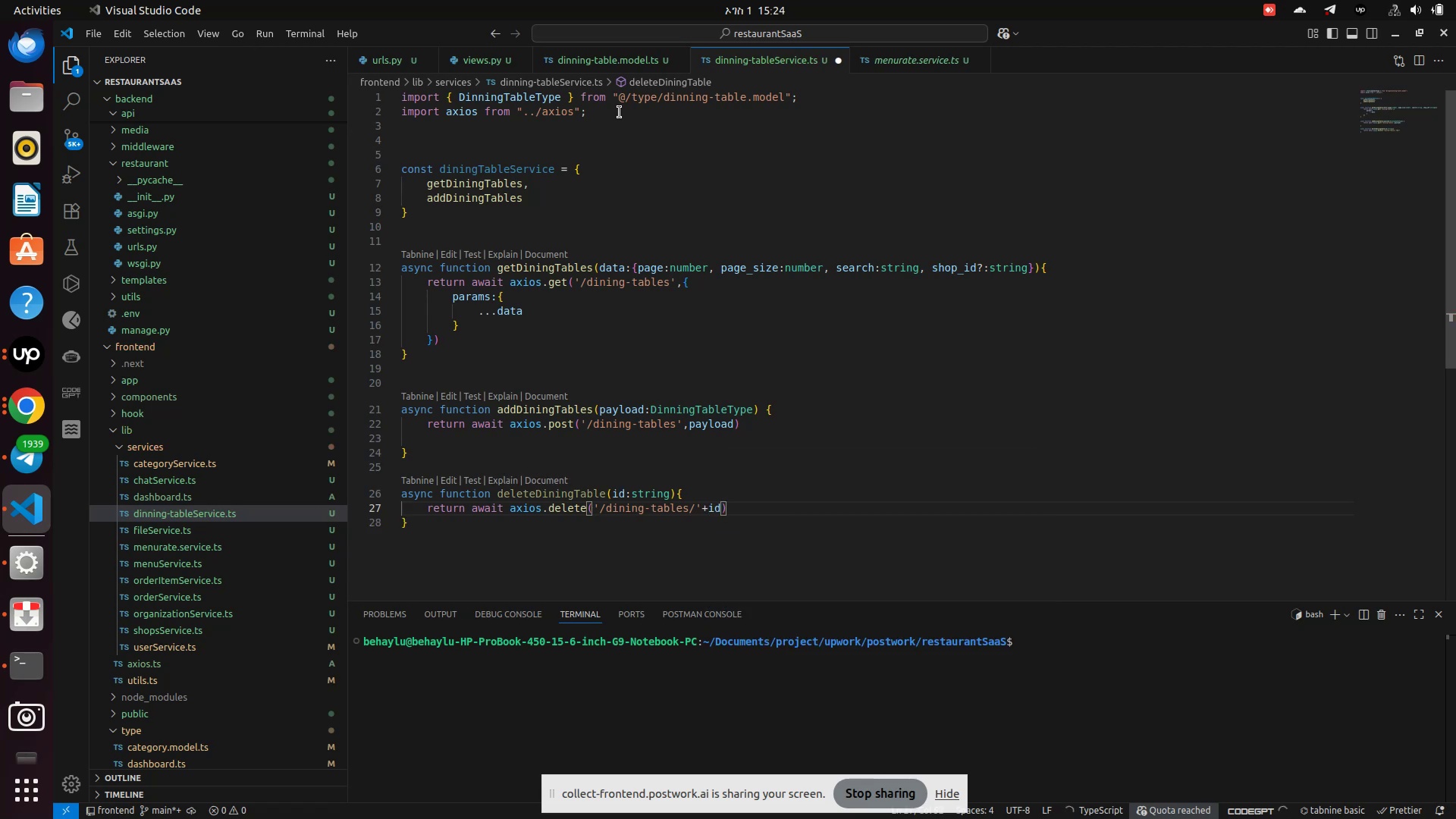 
key(ArrowDown)
 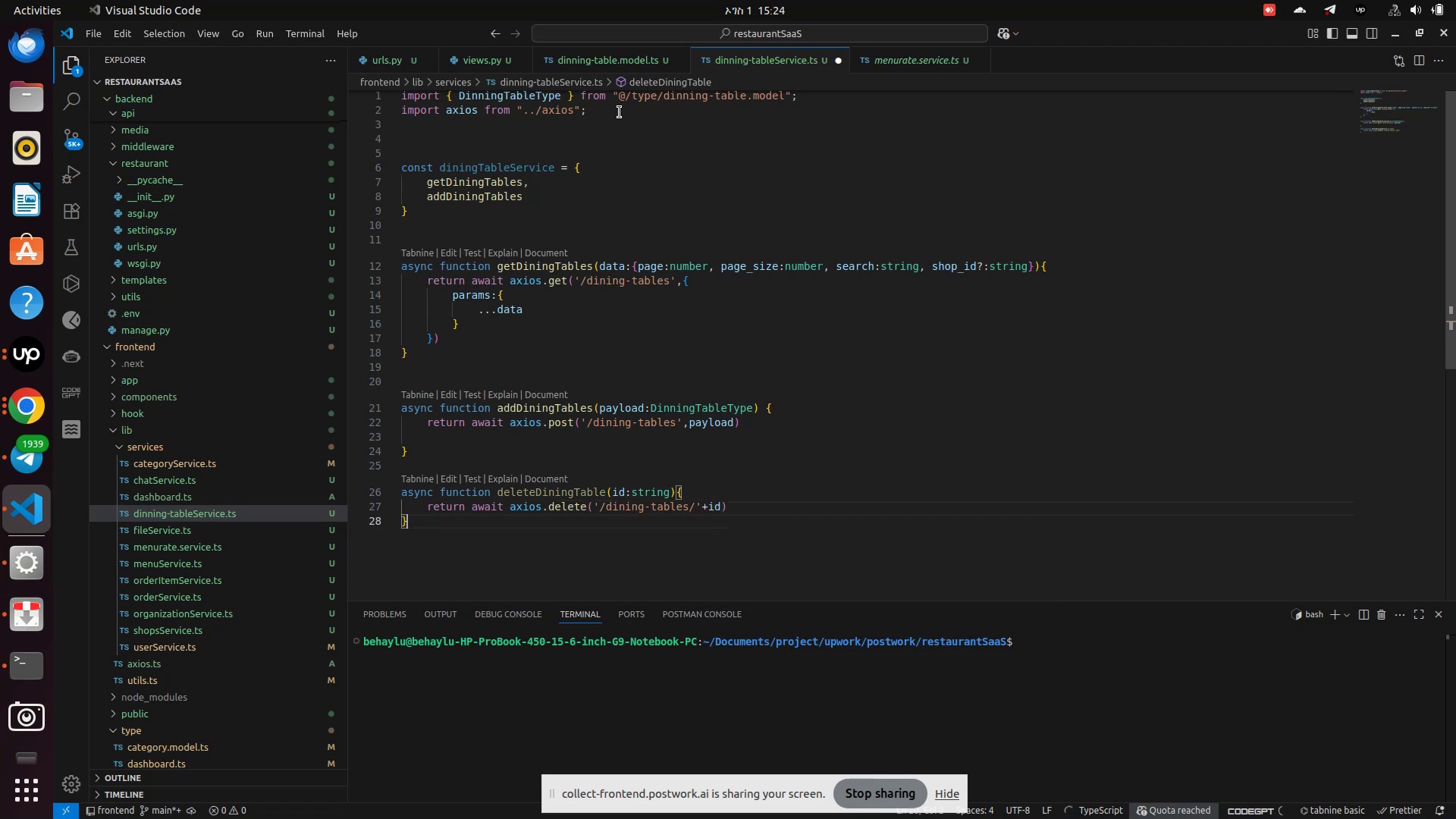 
key(Enter)
 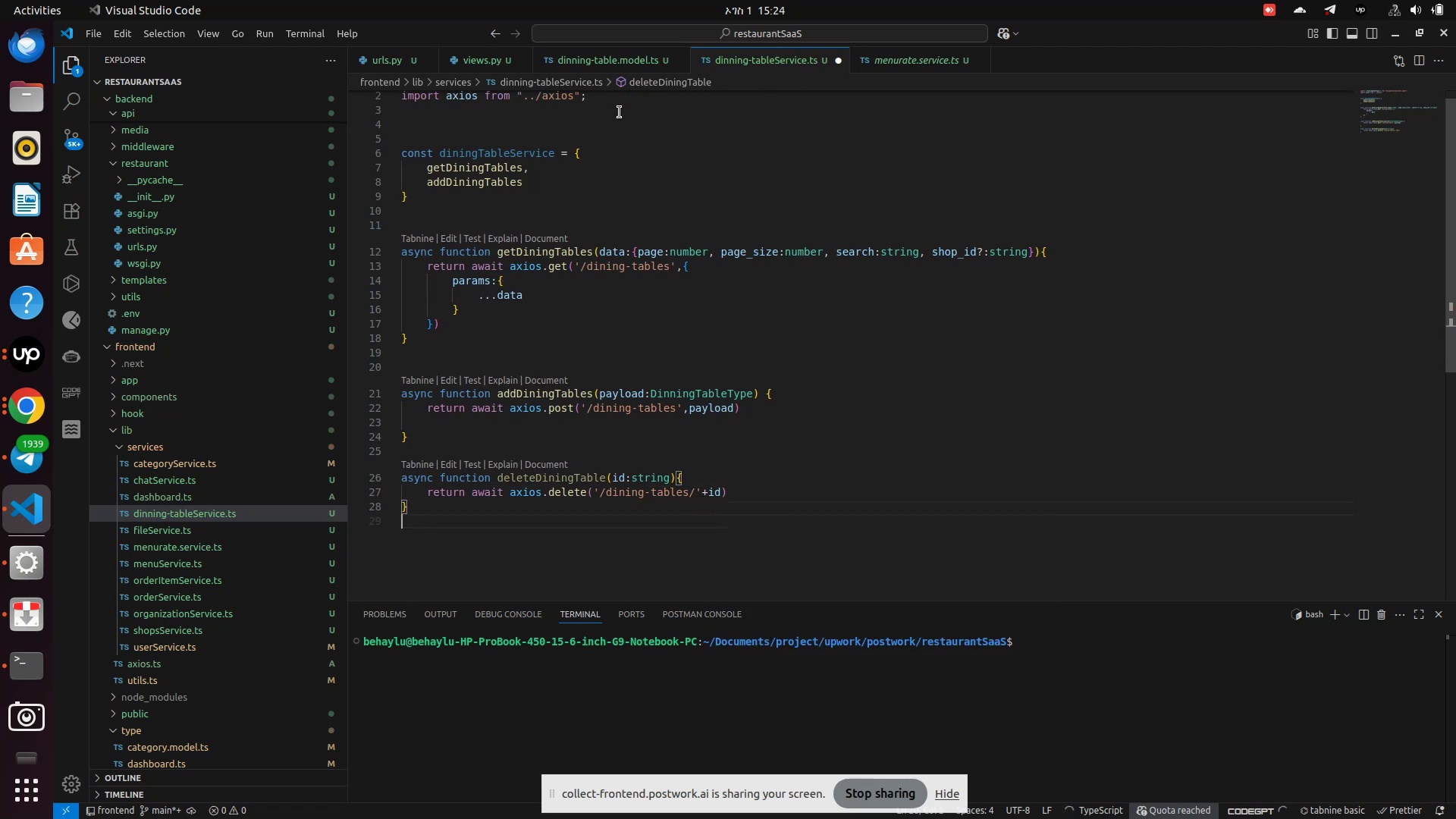 
key(Enter)
 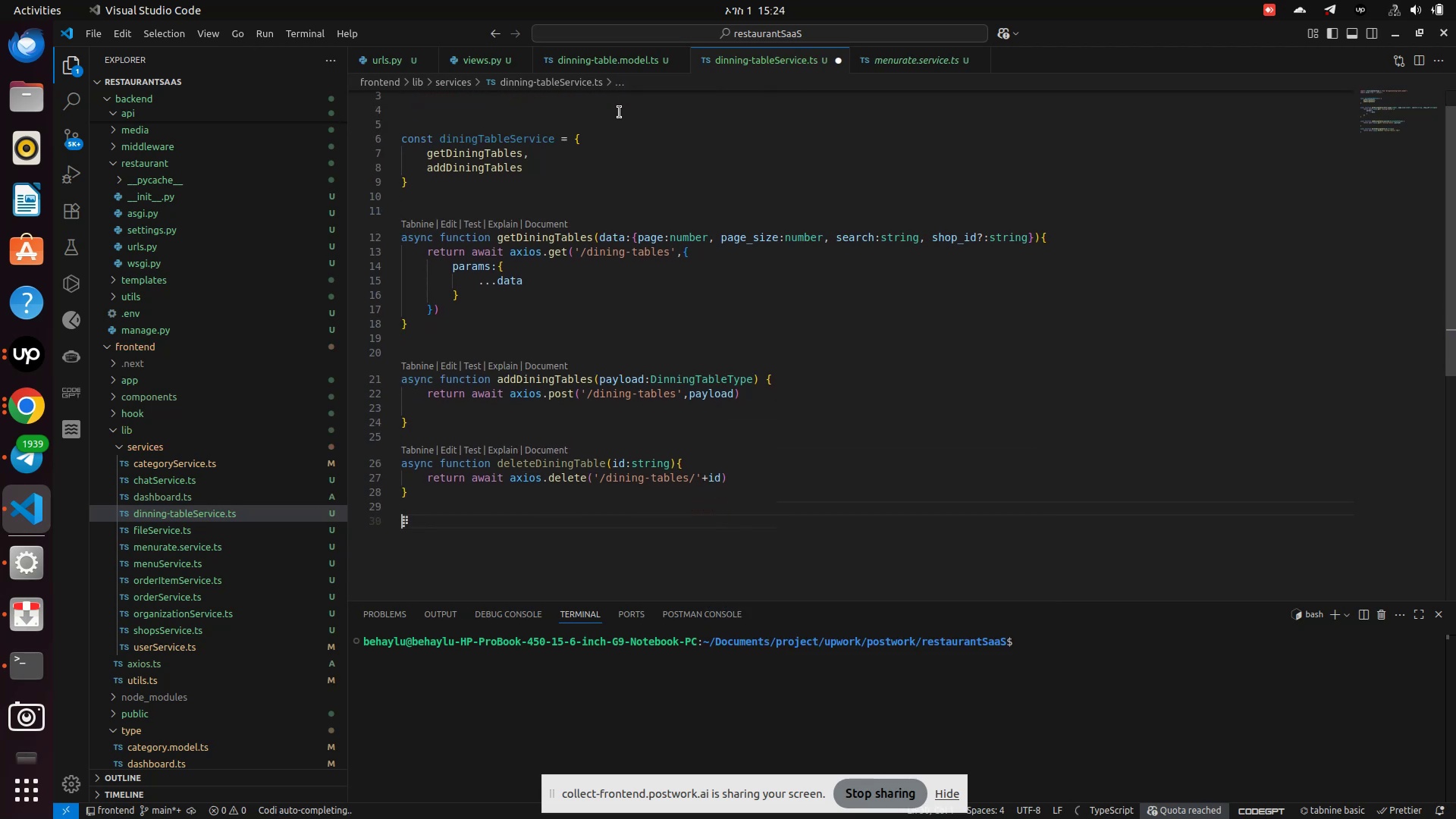 
type(asy)
 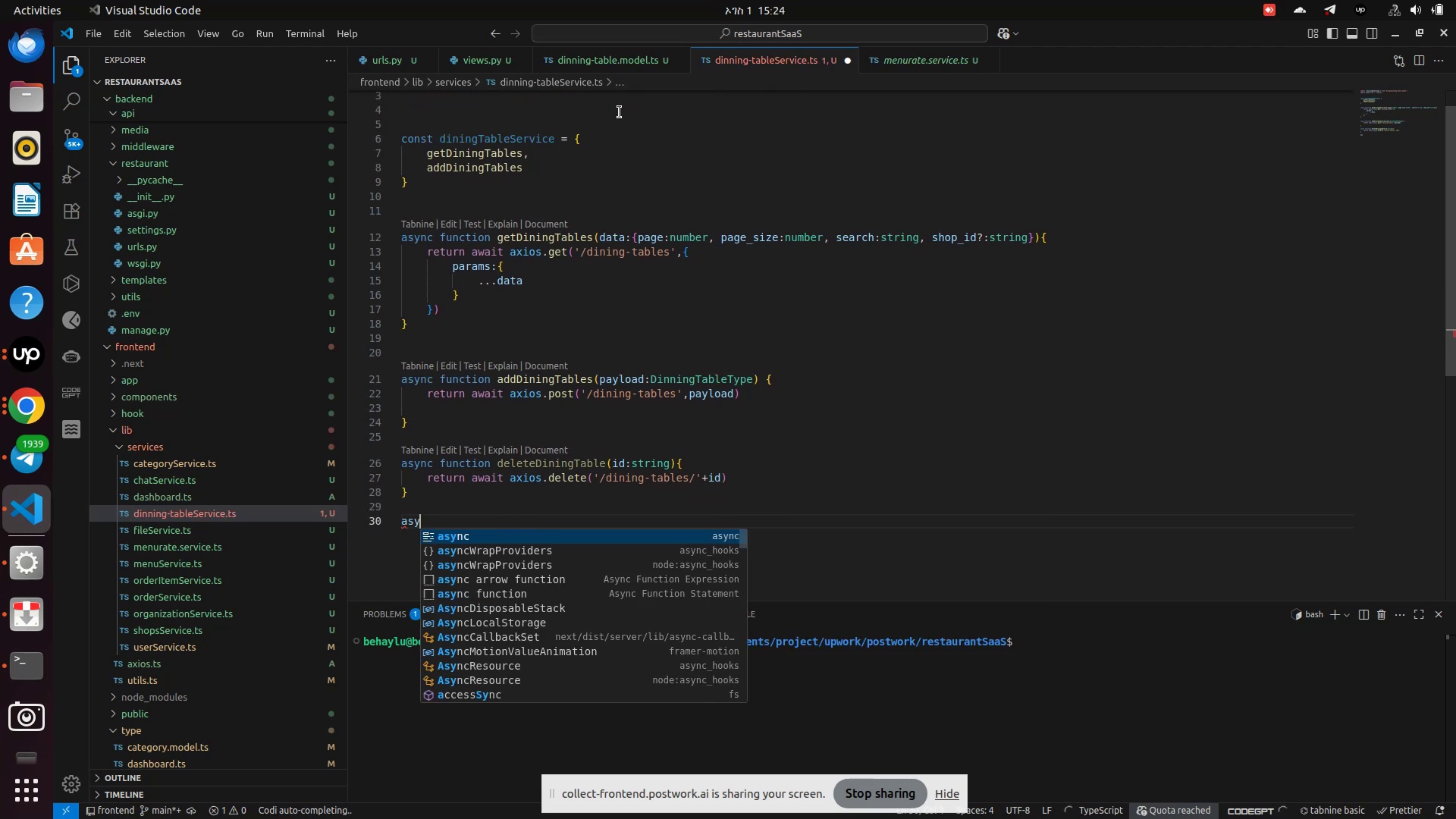 
key(Enter)
 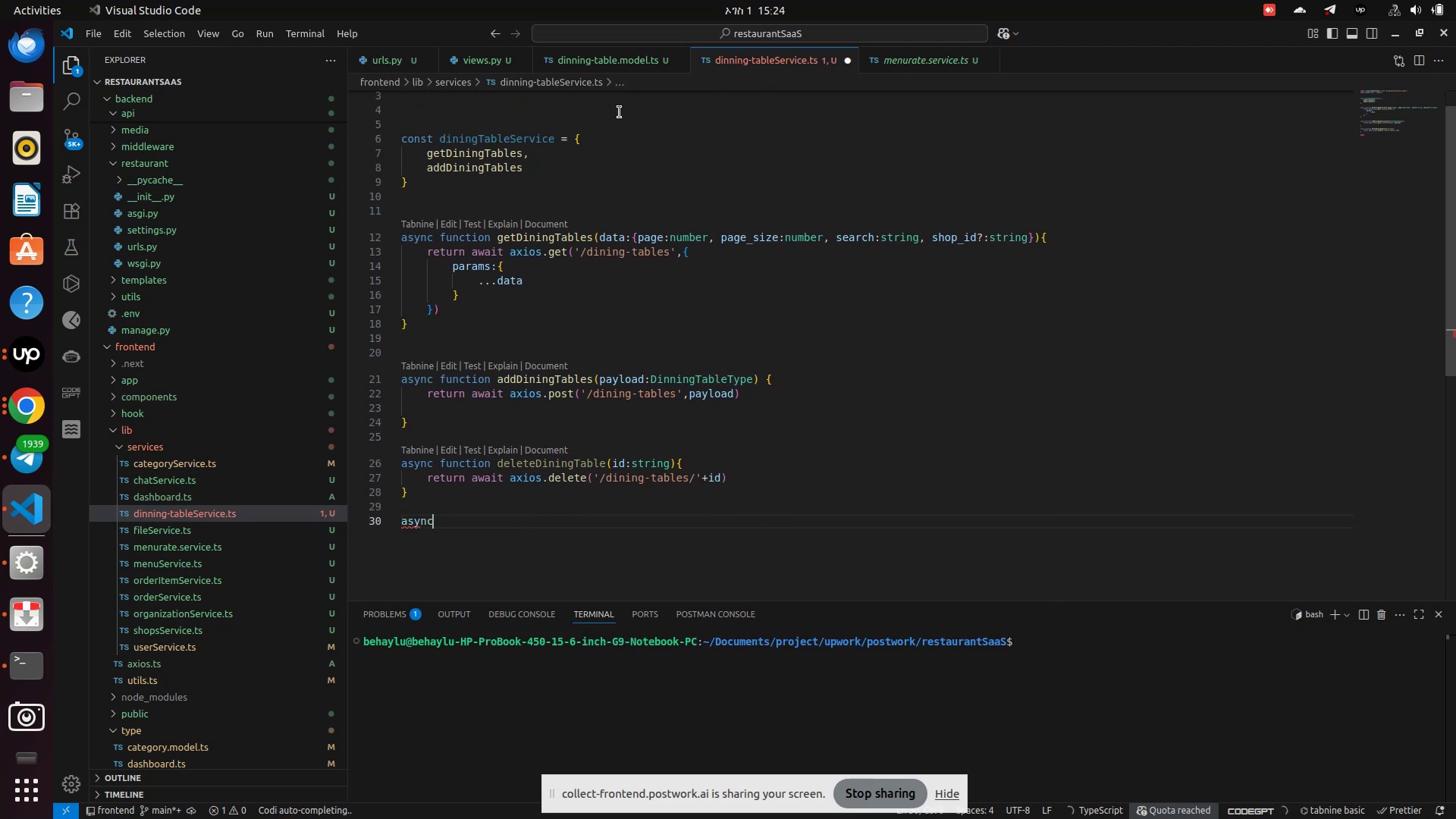 
type( funcjt)
key(Backspace)
key(Backspace)
key(Backspace)
type(ction updata)
key(Backspace)
key(Backspace)
key(Backspace)
key(Backspace)
key(Backspace)
key(Backspace)
type(updateDiningTable(id:string, )
key(Backspace)
type(payloa)
 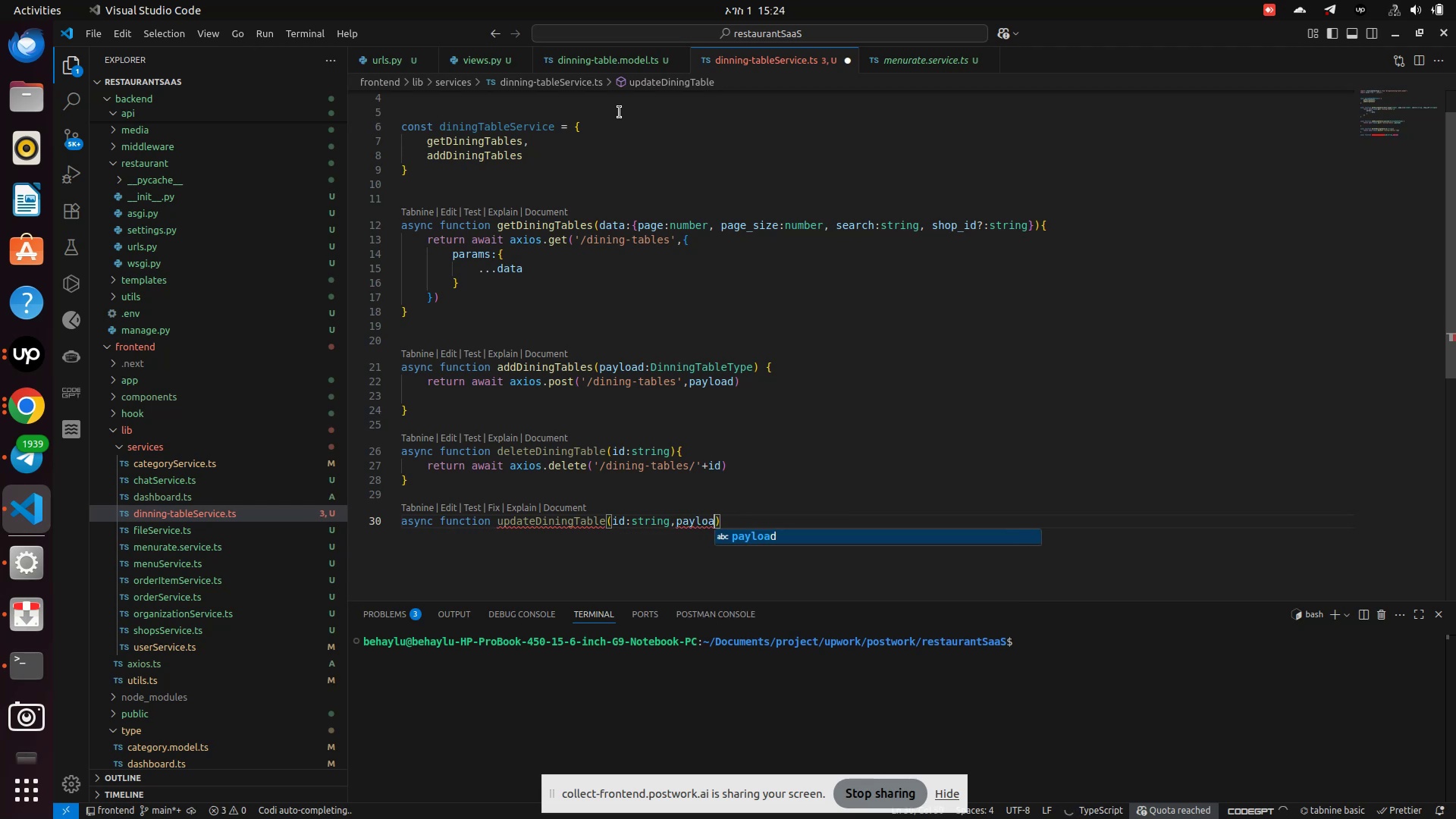 
 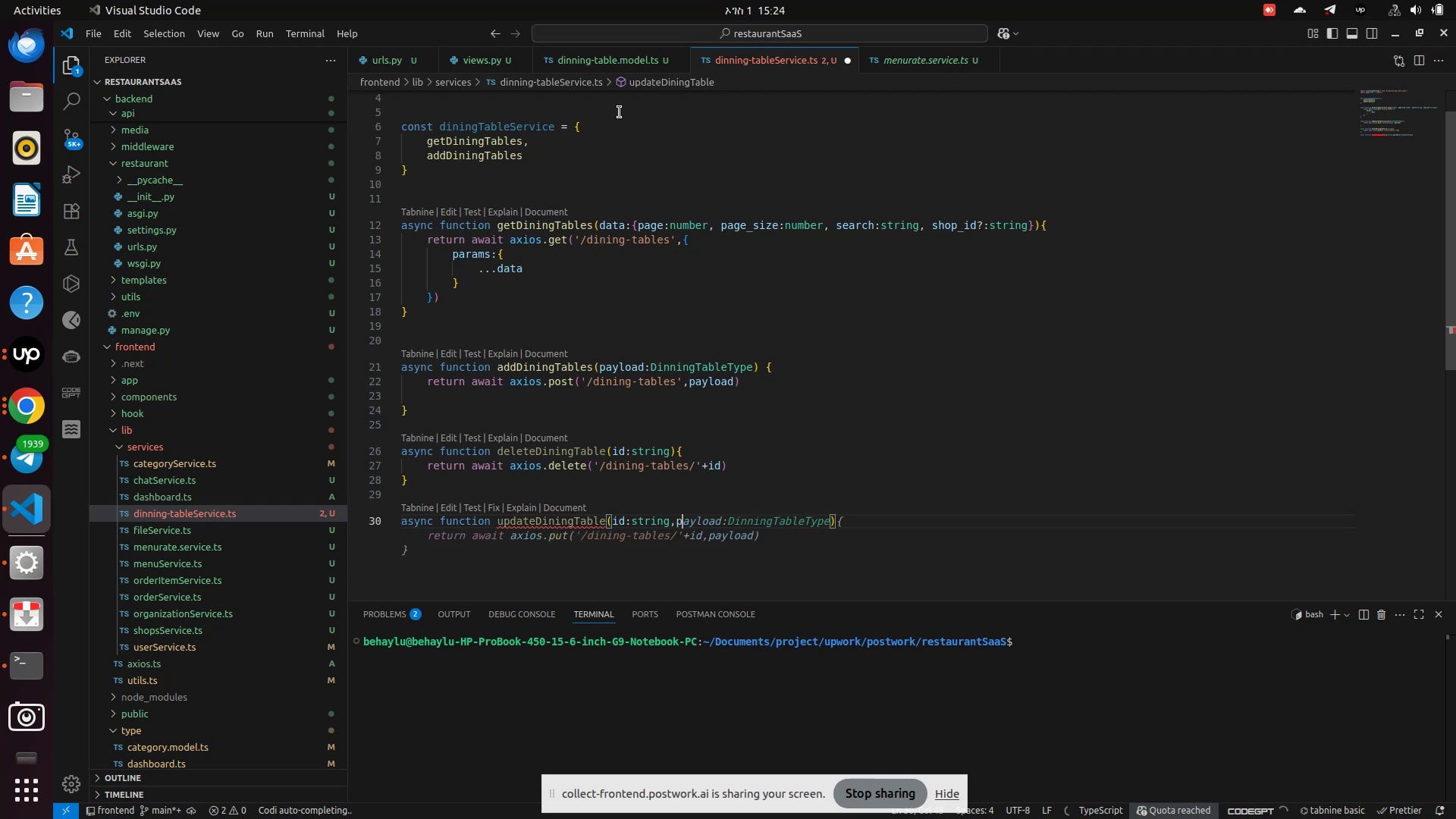 
key(Enter)
 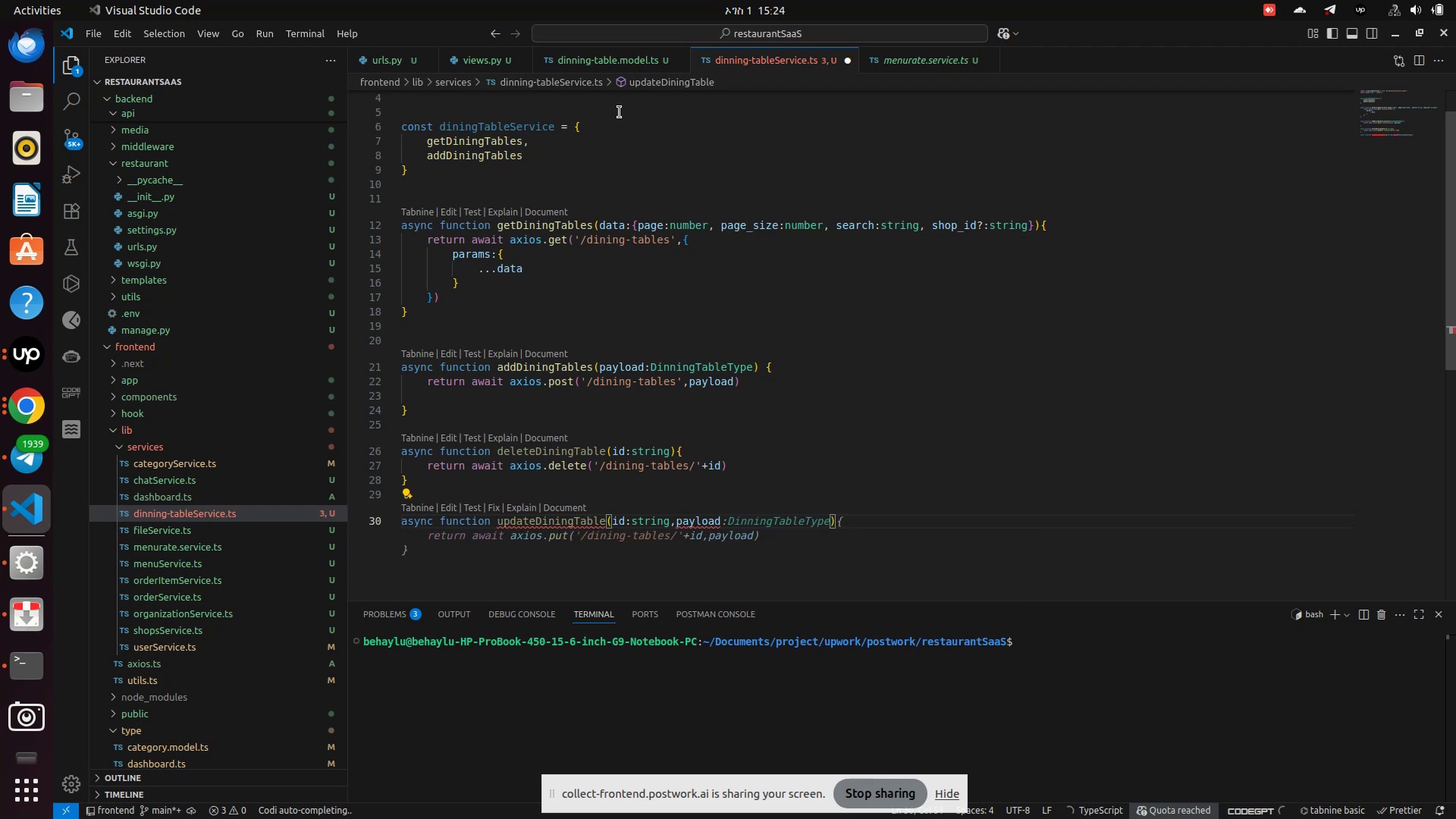 
type(:DinningTableType){)
 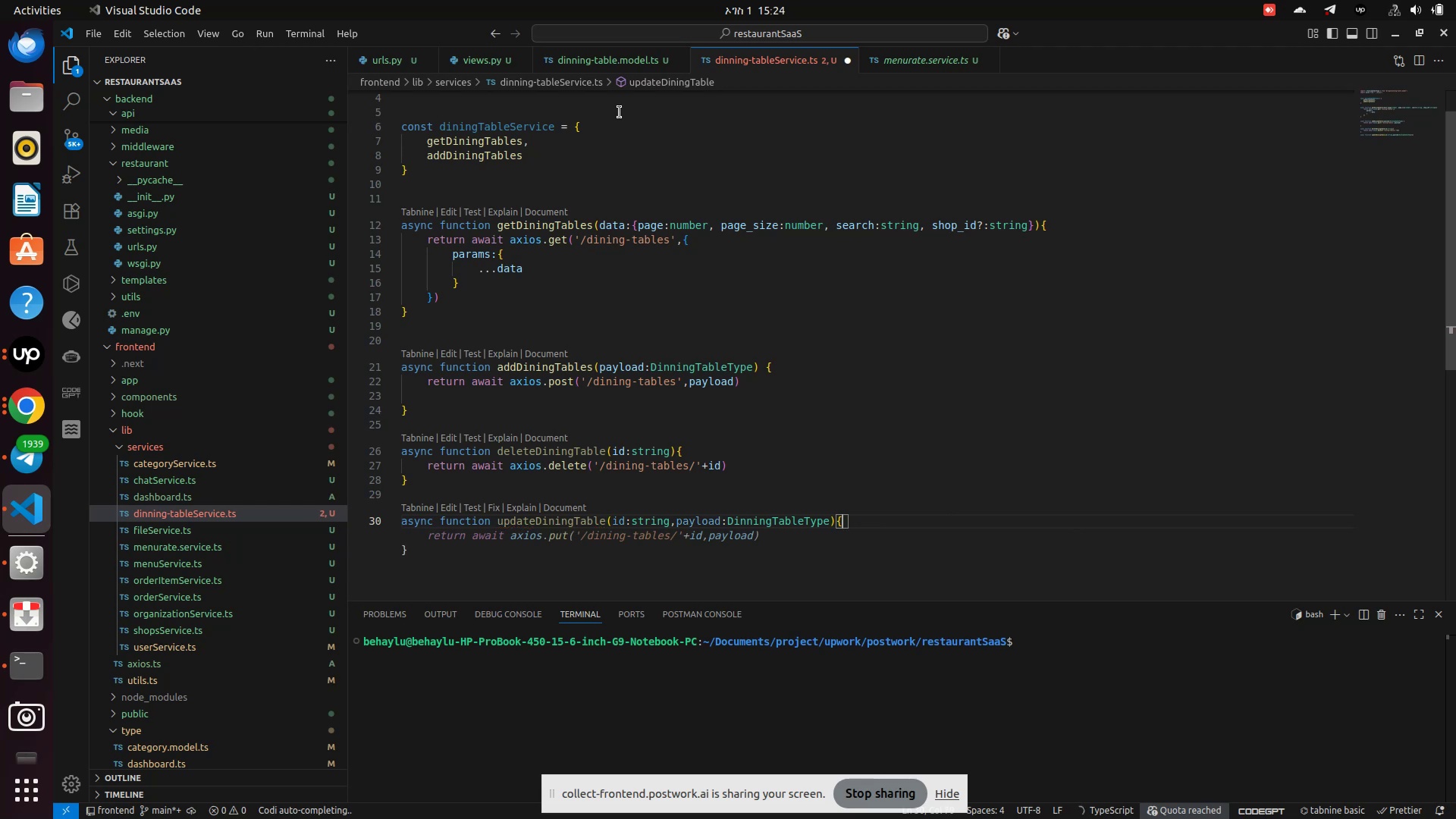 
key(Enter)
 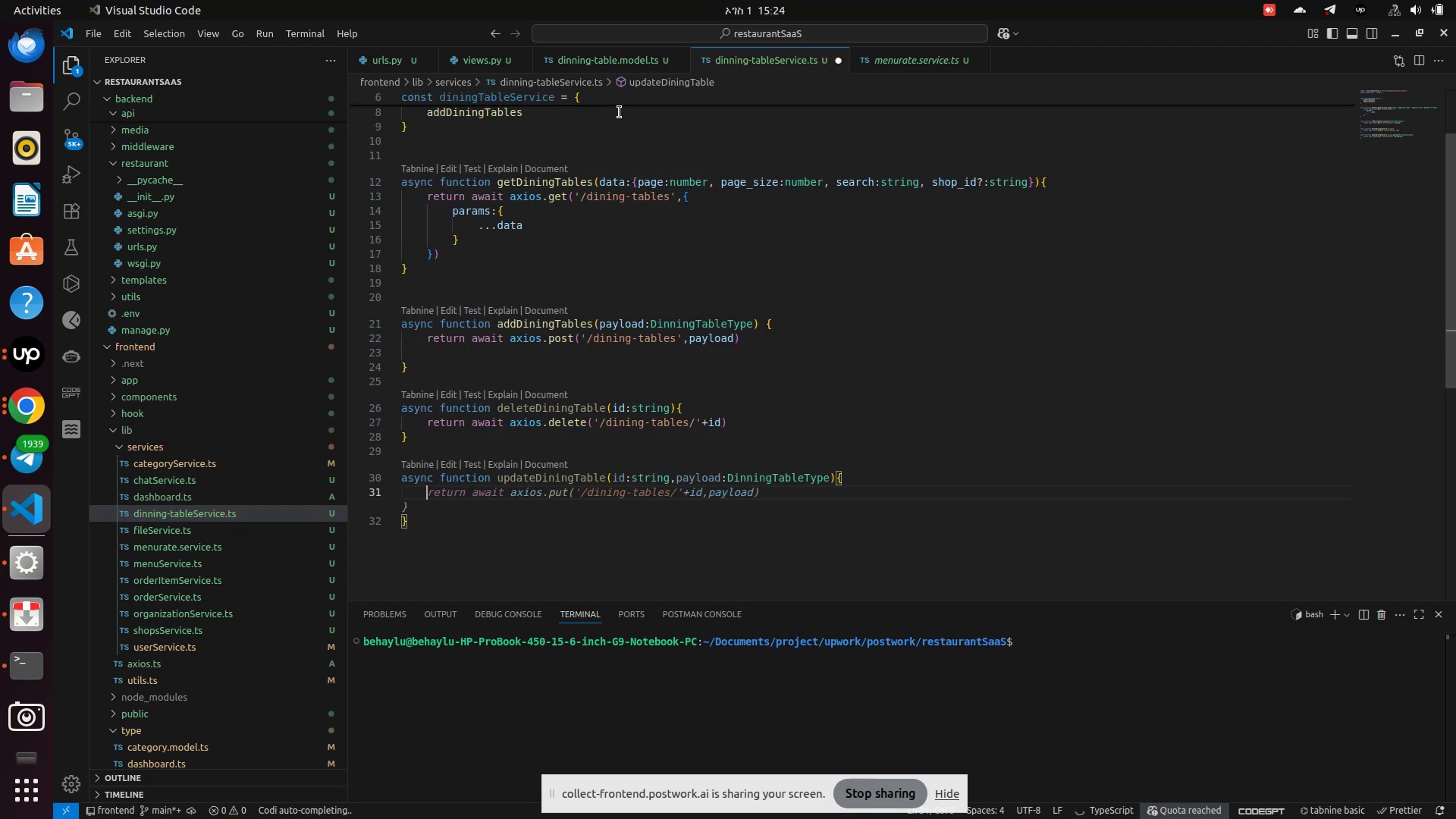 
type(return await axios.put('/dining-tables/'+id,payload)
 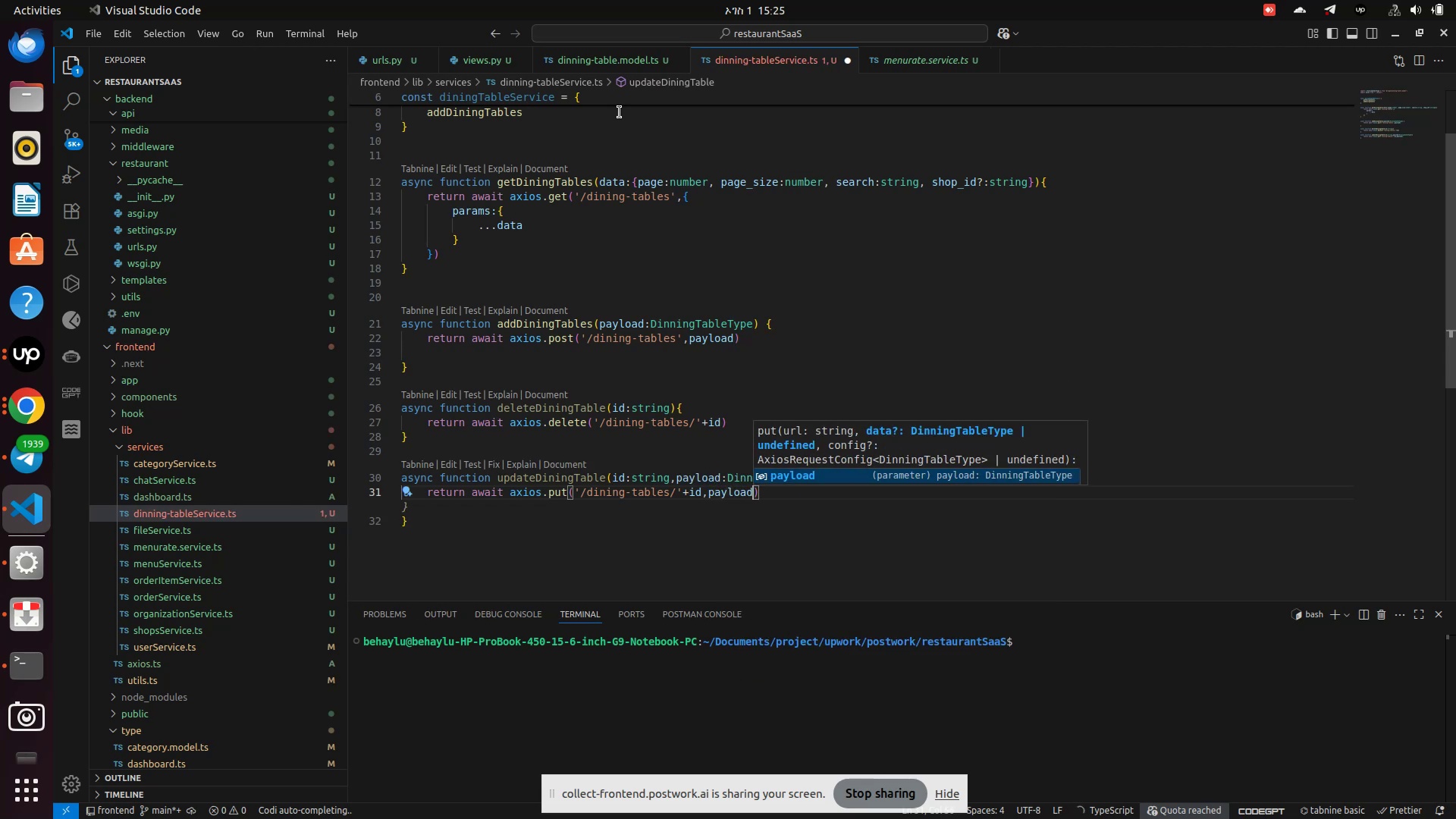 
key(ArrowRight)
 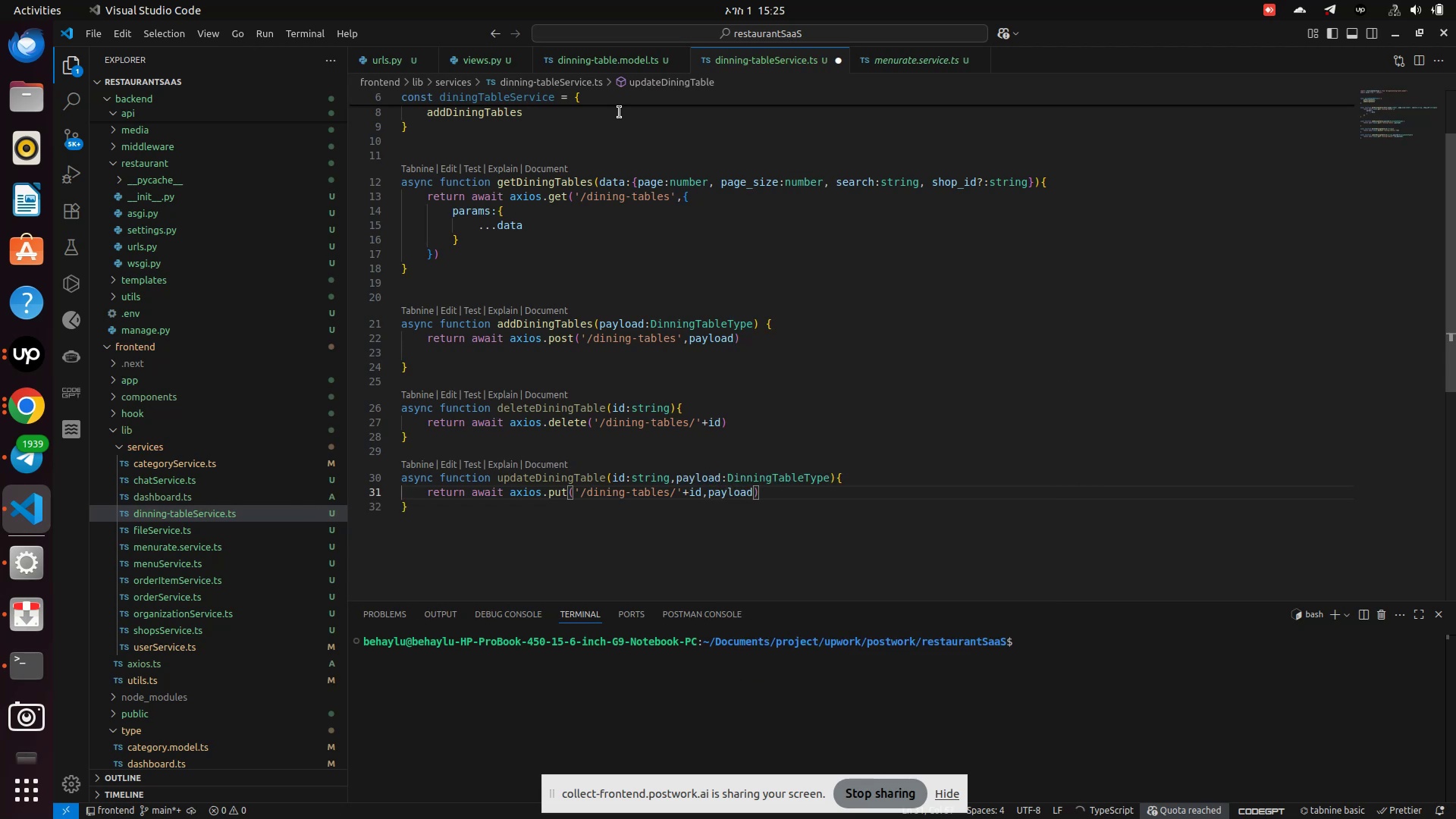 
hold_key(key=ControlLeft, duration=0.42)
 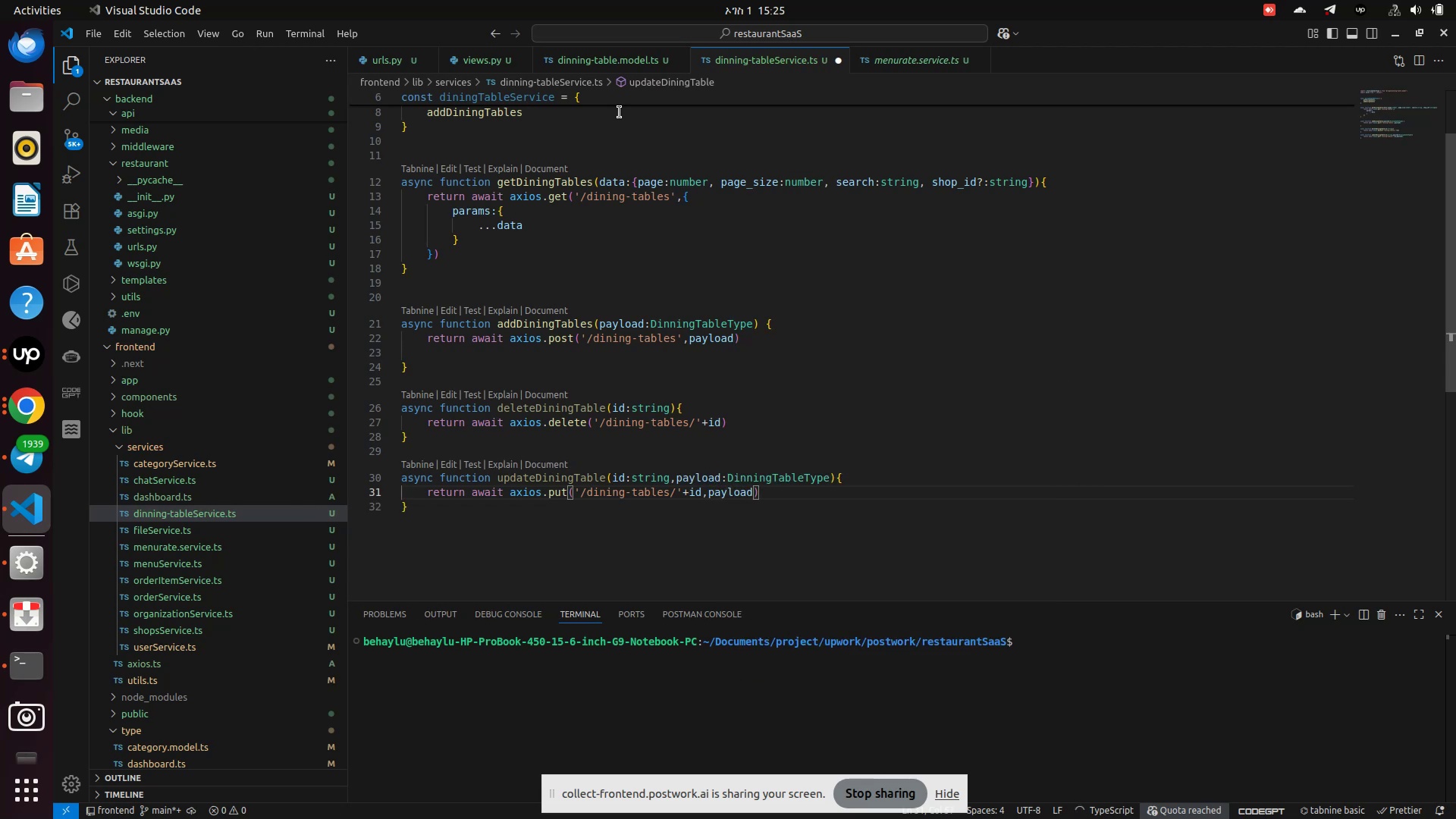 
key(Control+S)
 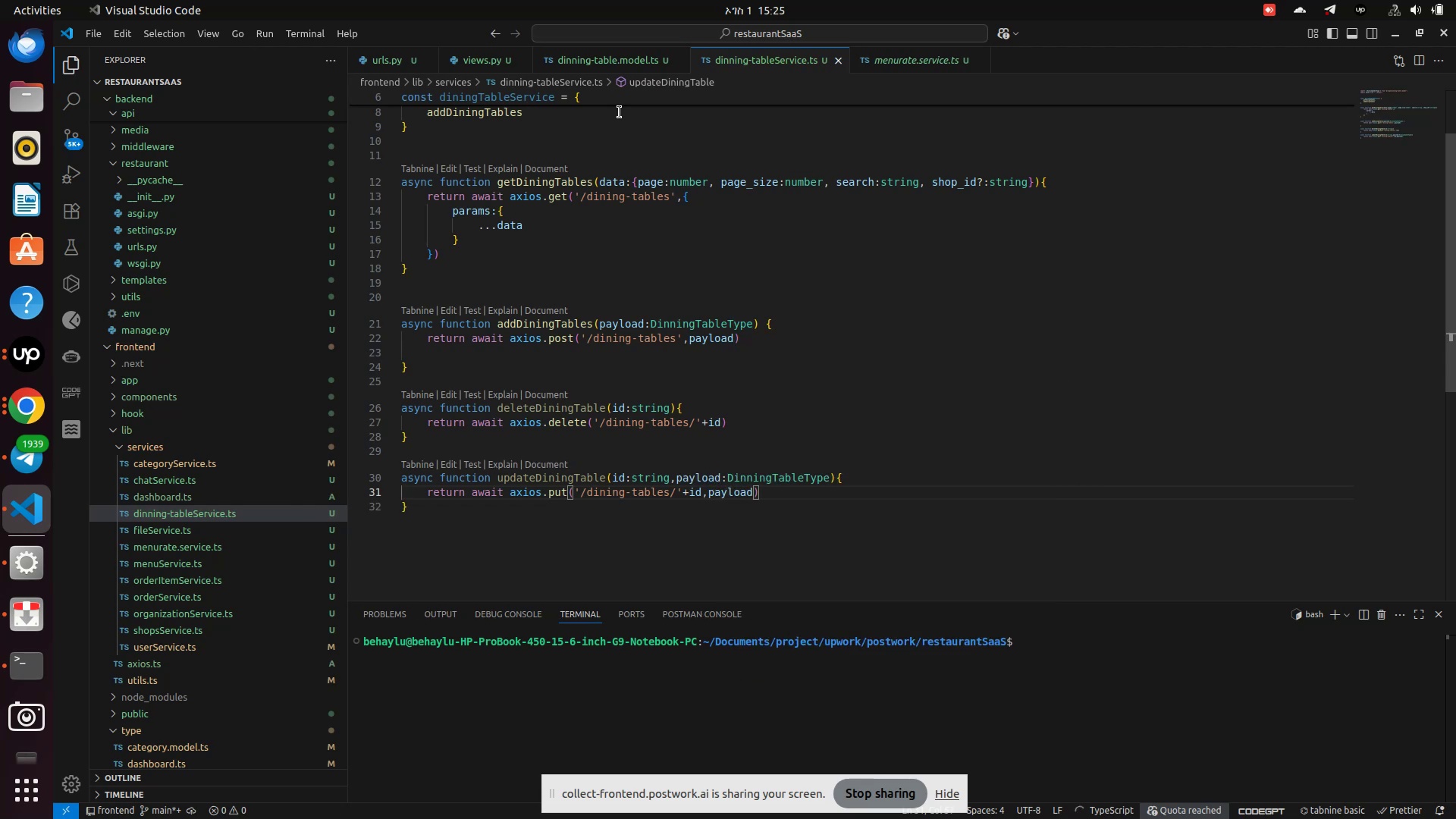 
scroll: coordinate [620, 112], scroll_direction: up, amount: 3.0
 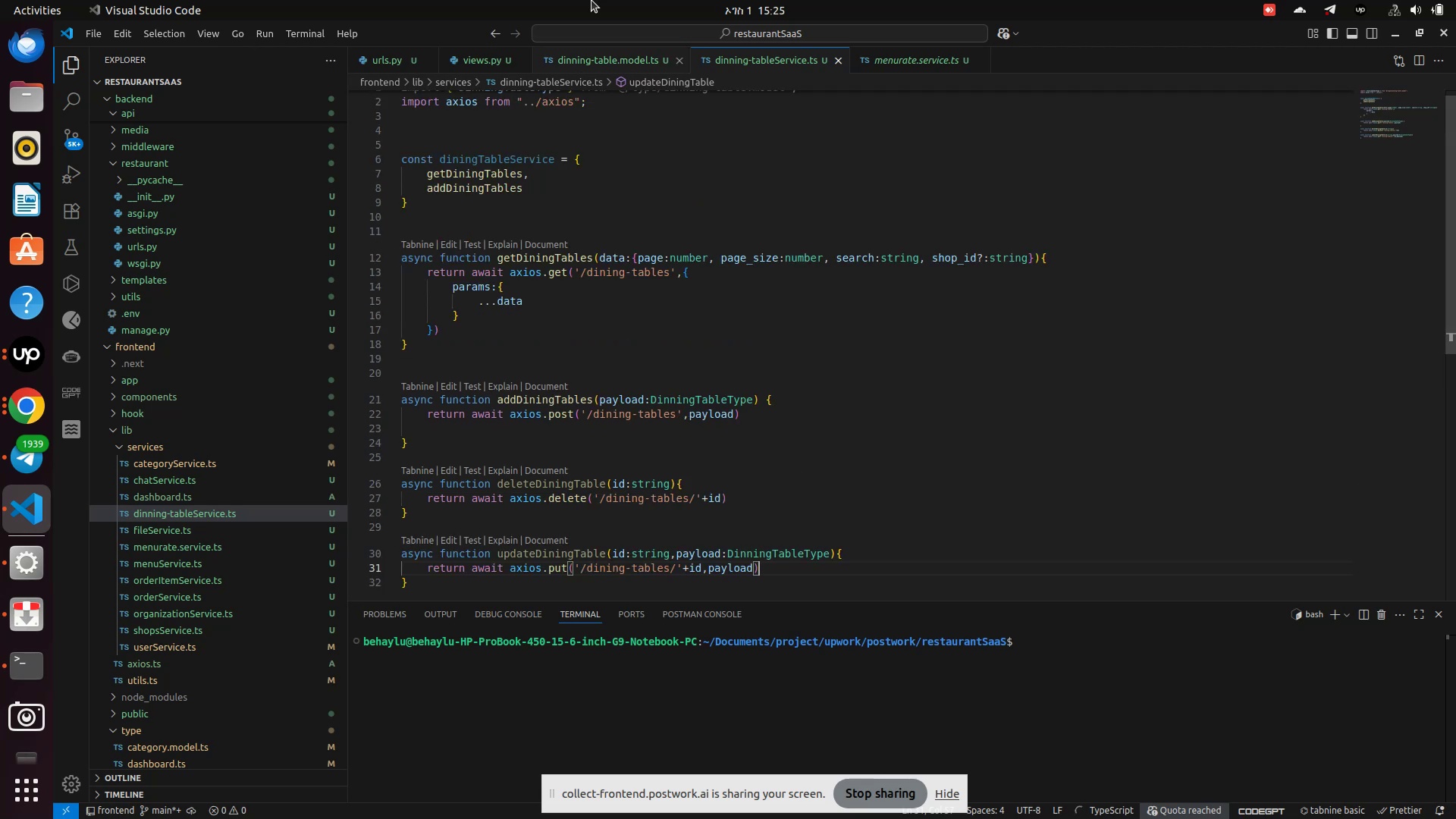 
scroll: coordinate [591, 219], scroll_direction: down, amount: 2.0
 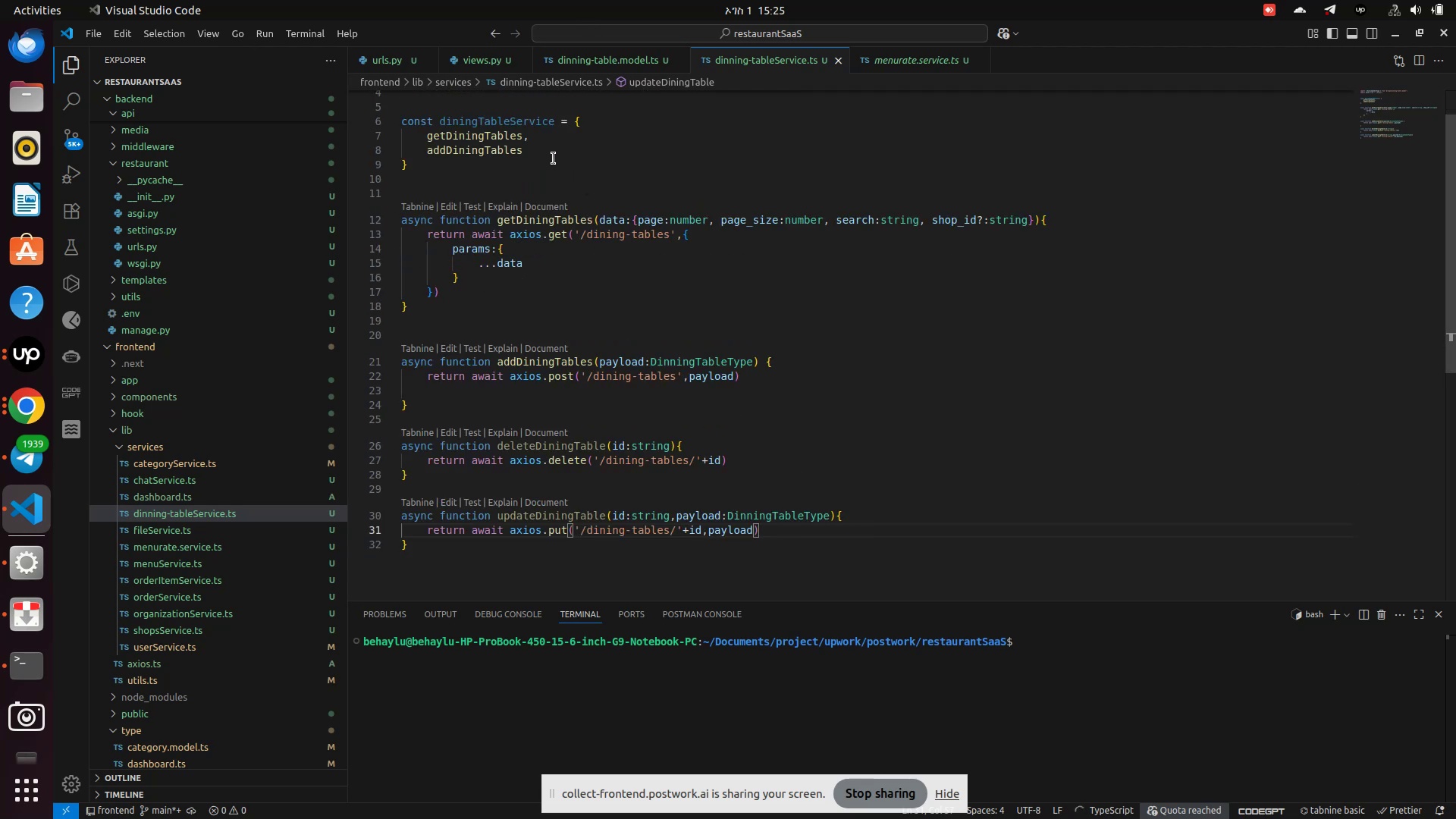 
left_click([551, 154])
 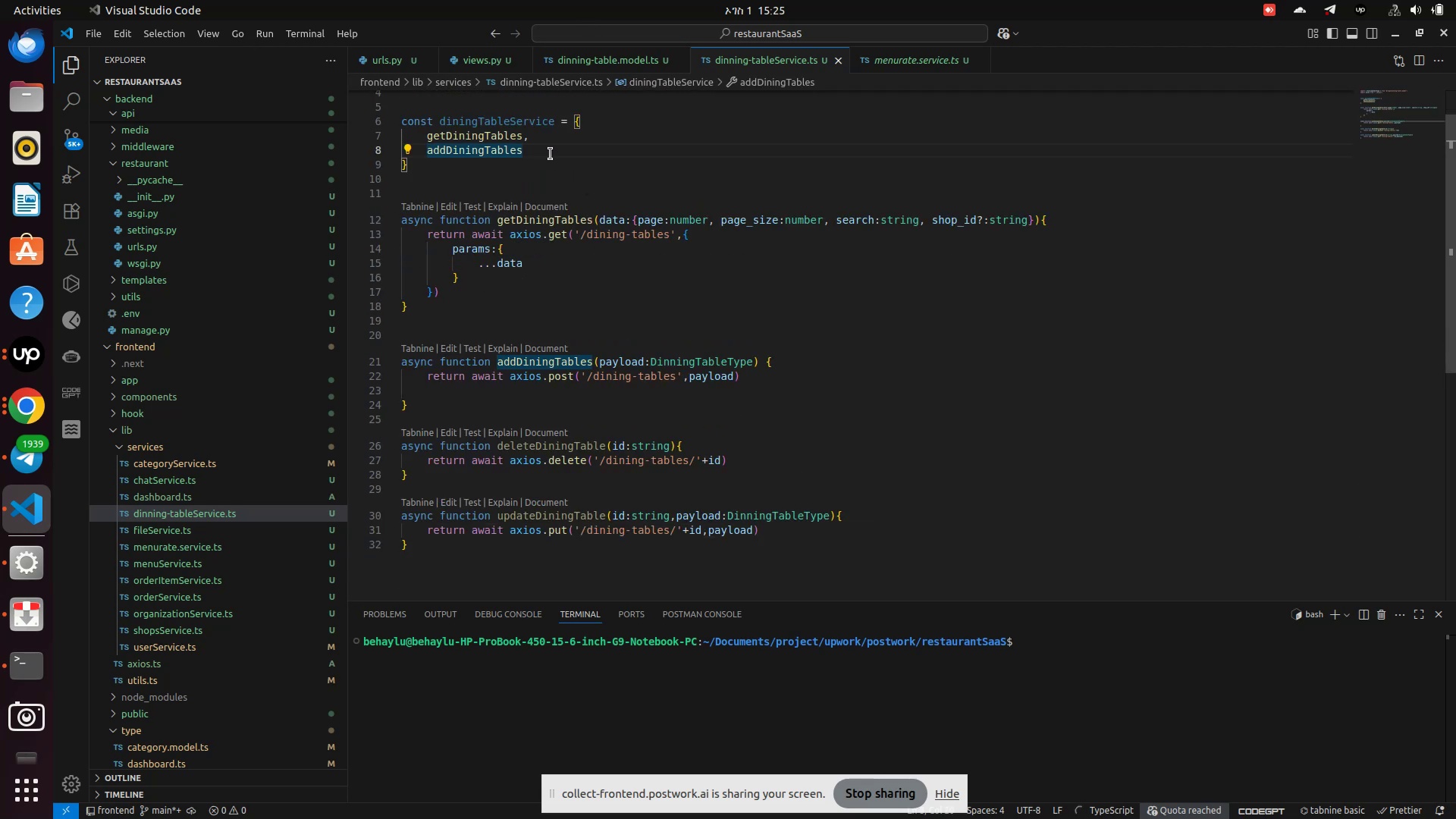 
key(Comma)
 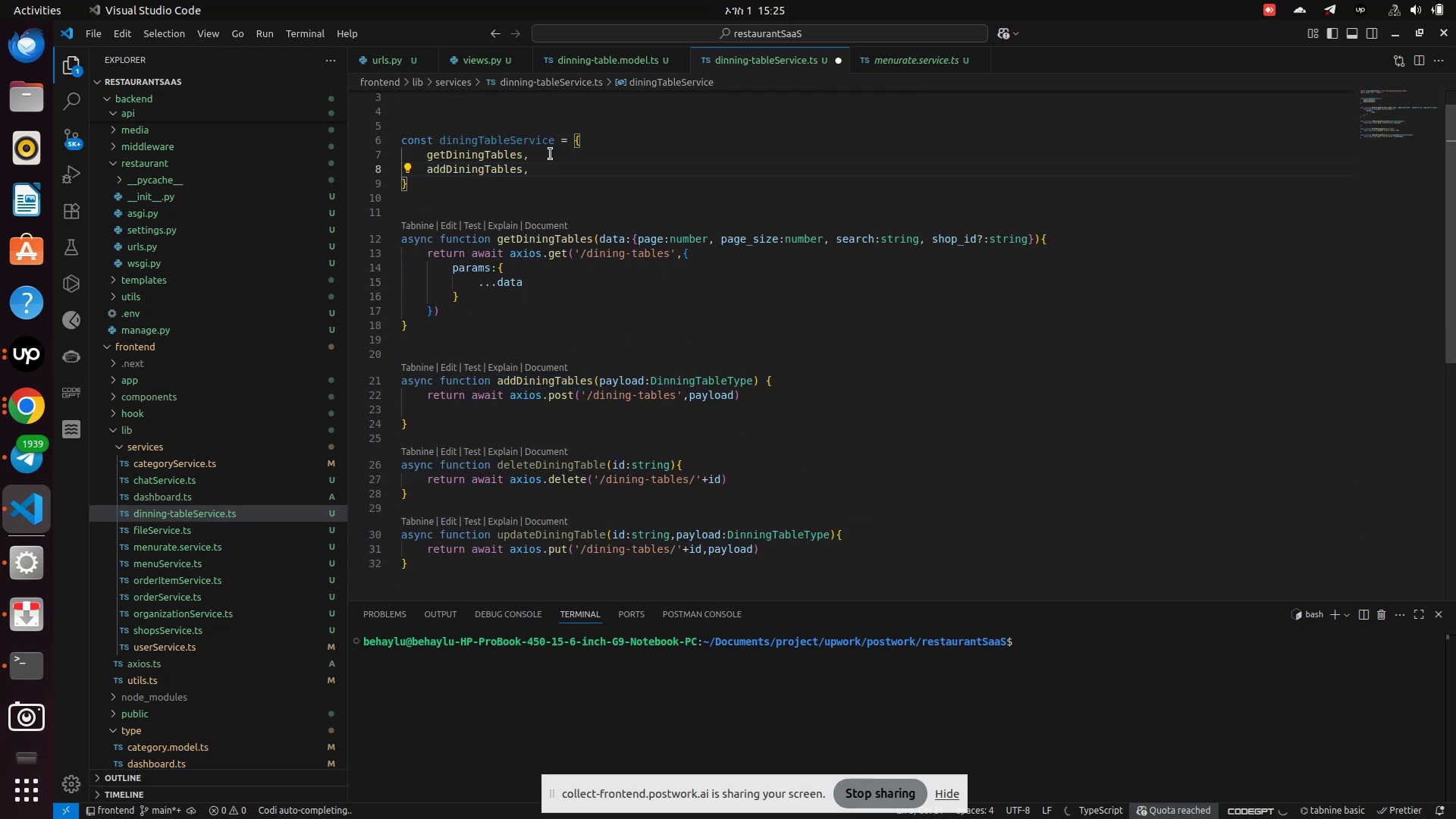 
key(Enter)
 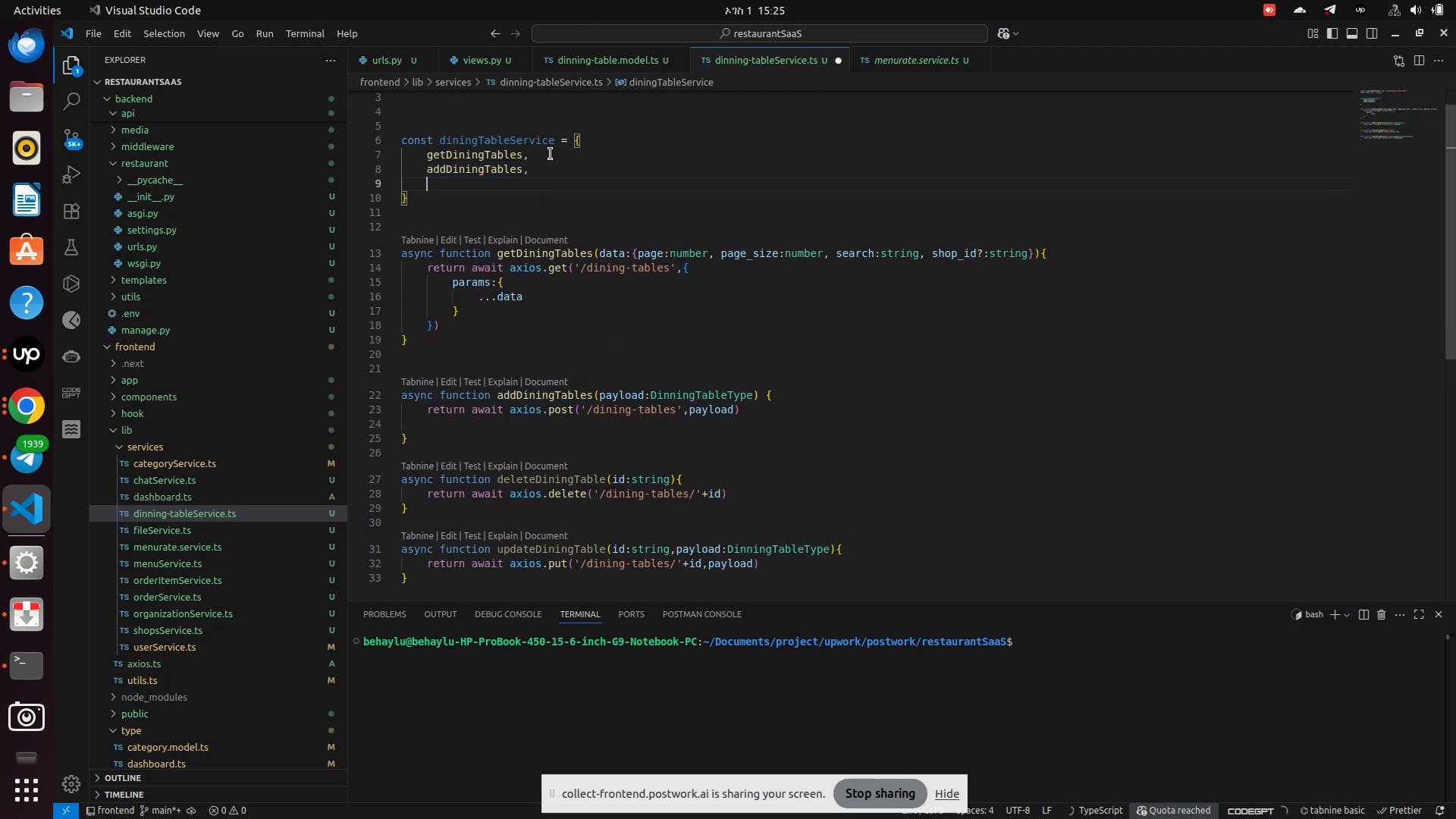 
type(deleteDiningTable)
 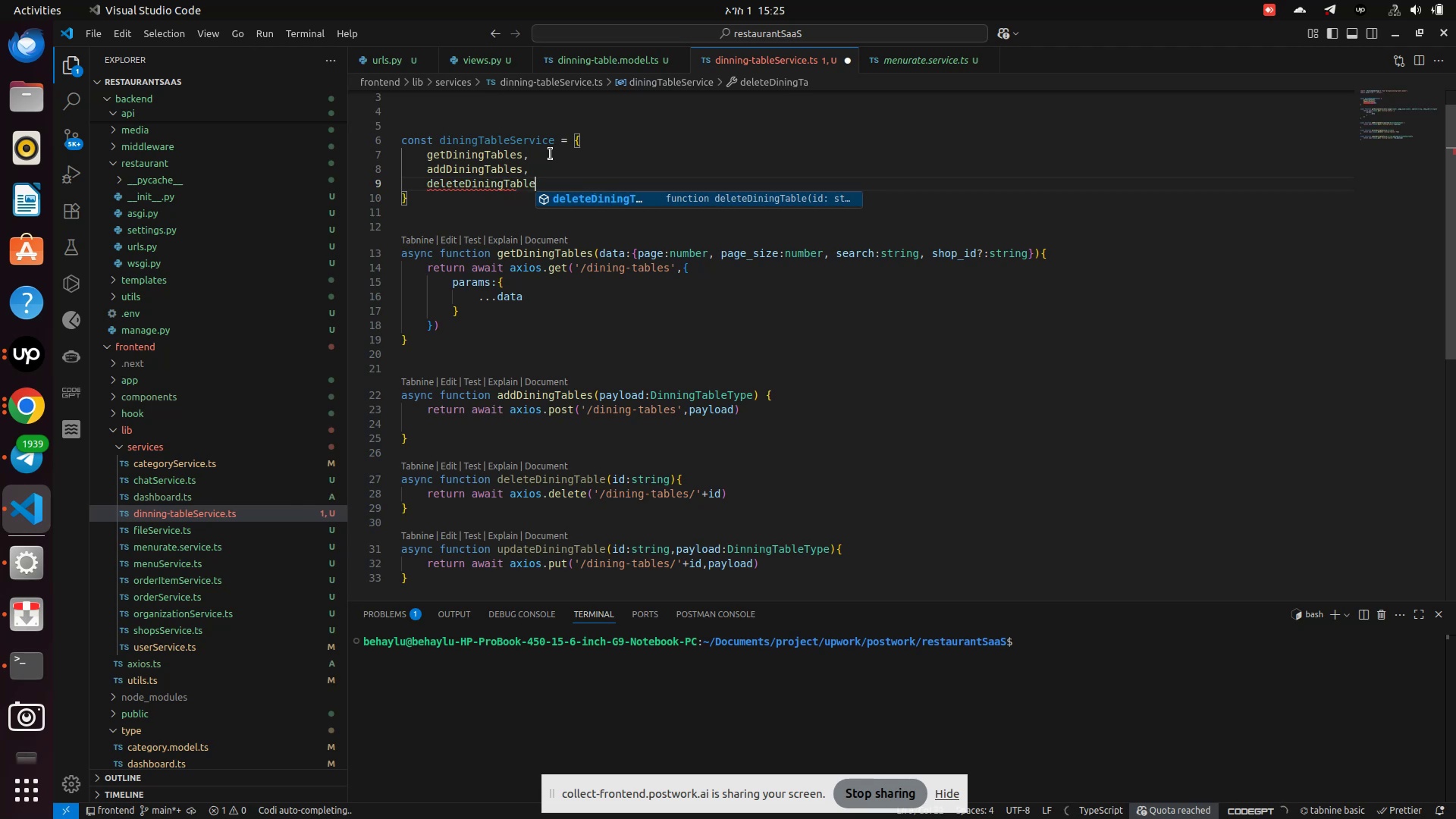 
key(Enter)
 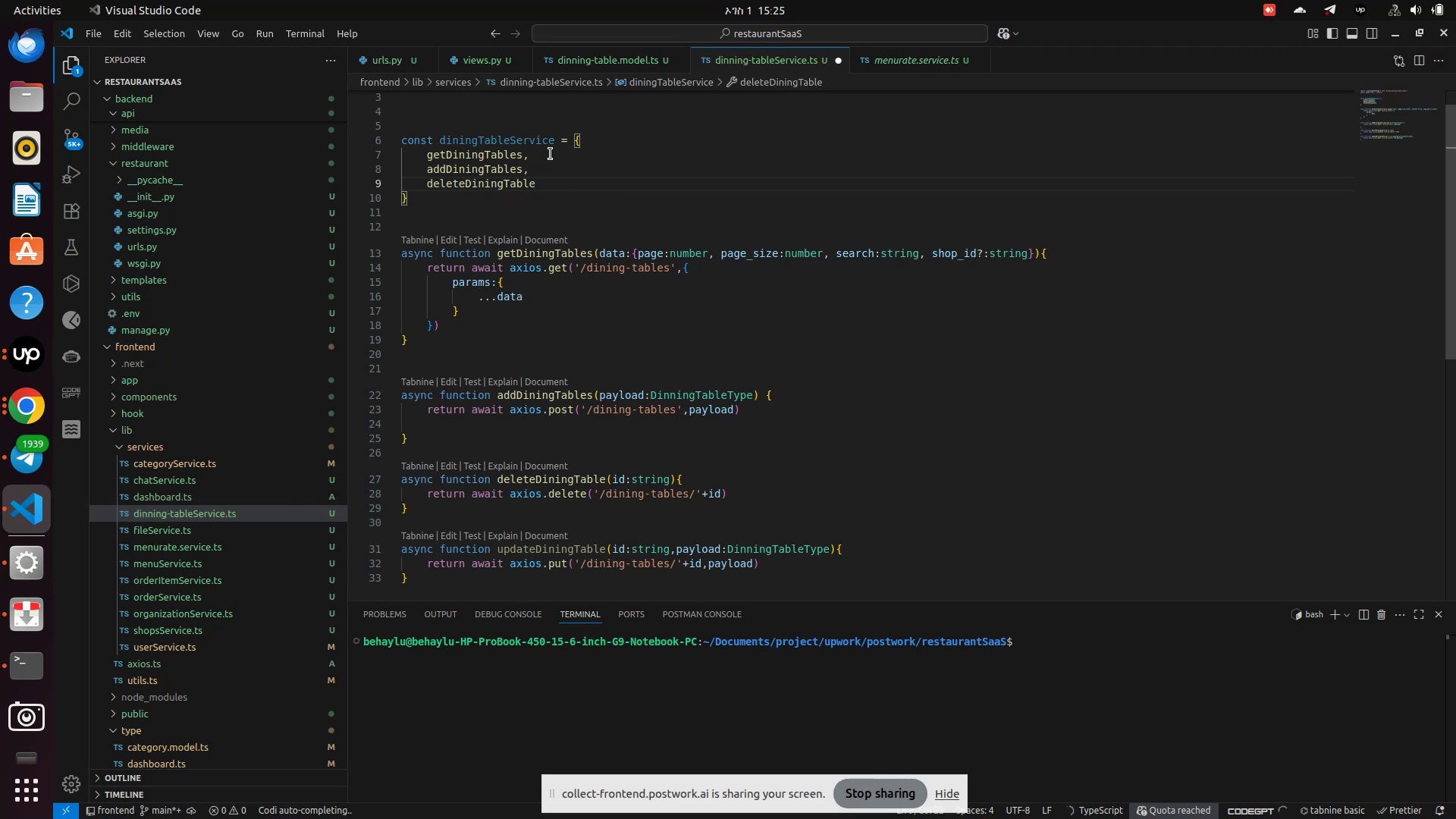 
key(Comma)
 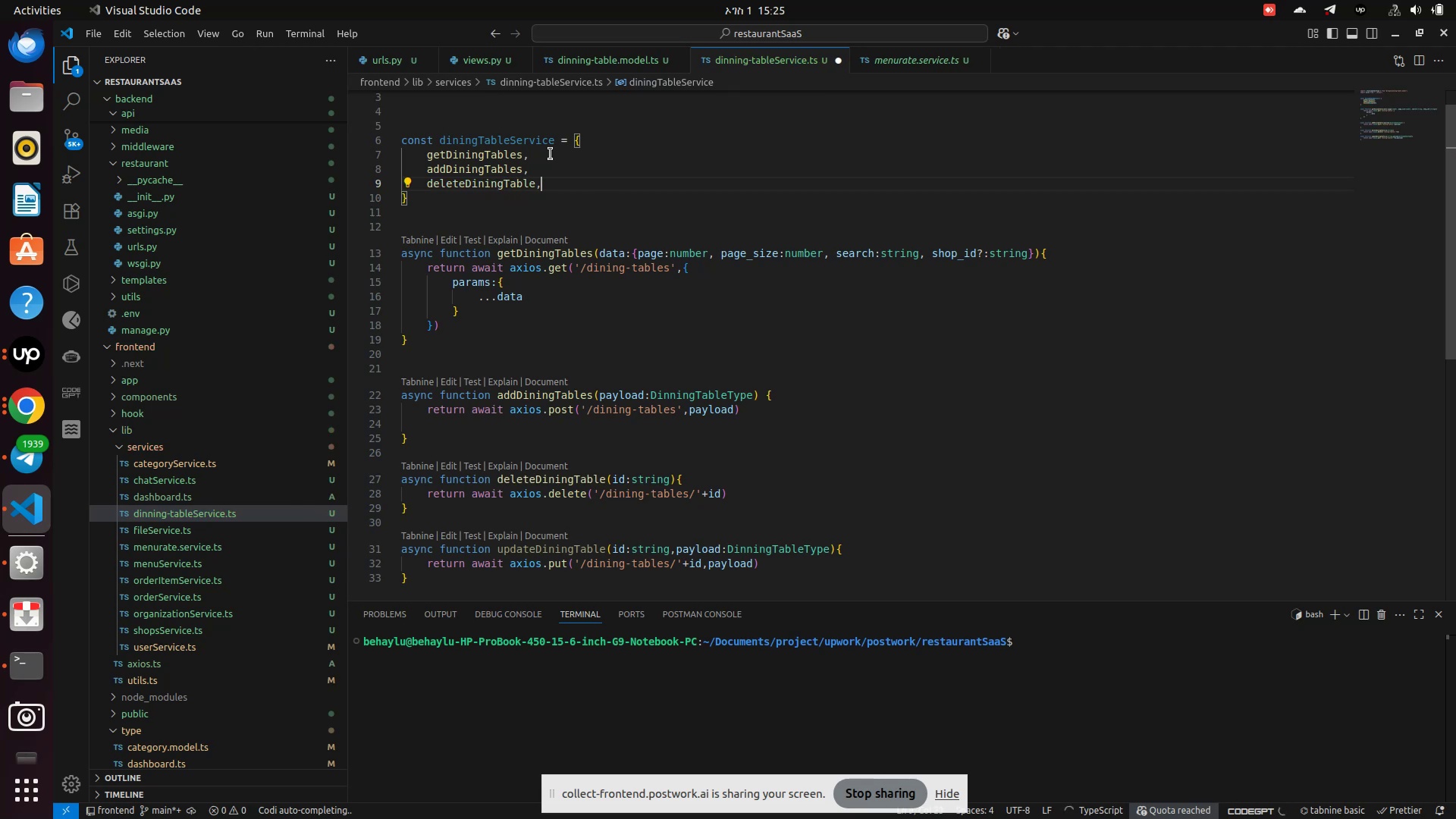 
key(Enter)
 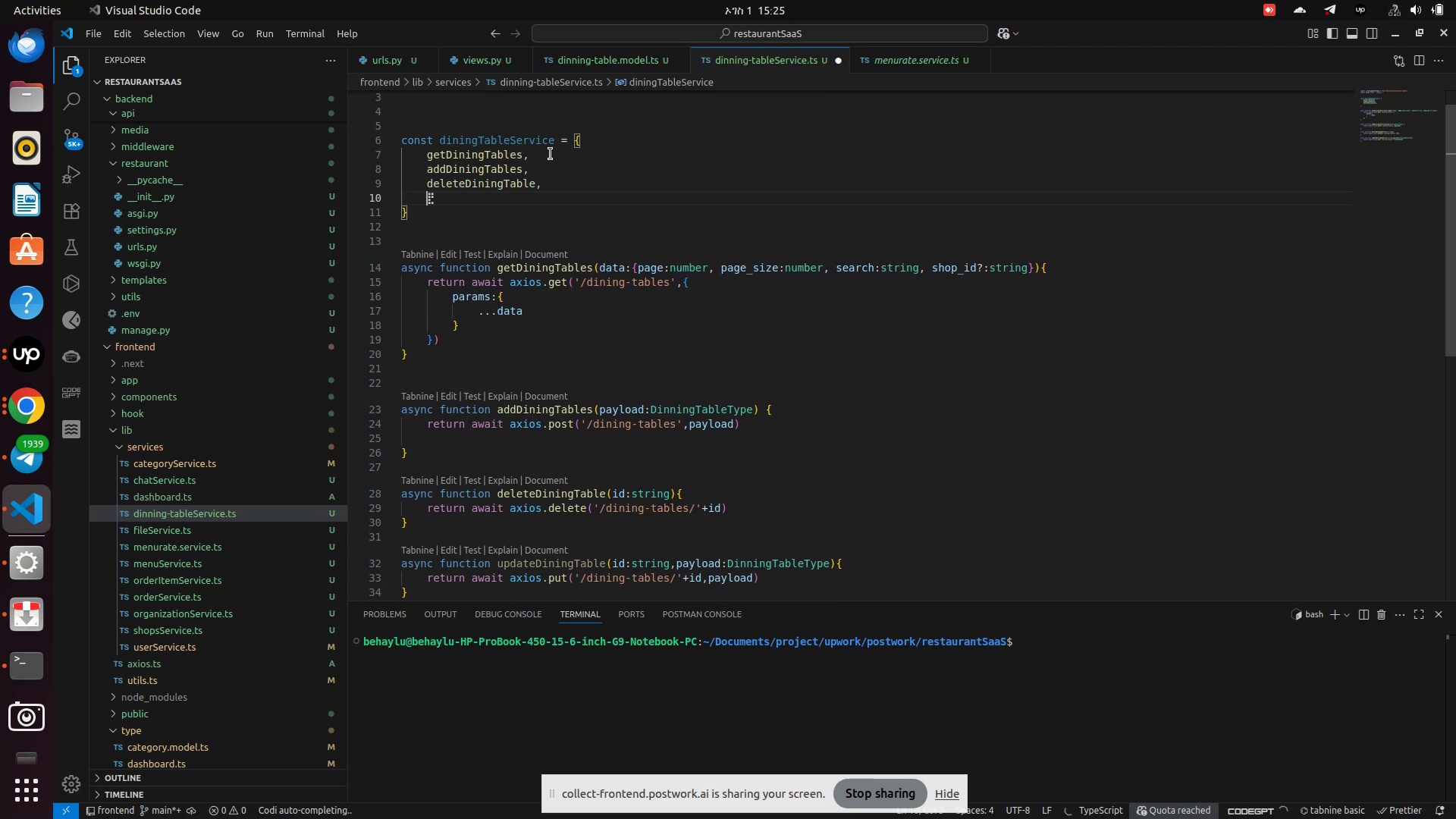 
type(updat)
 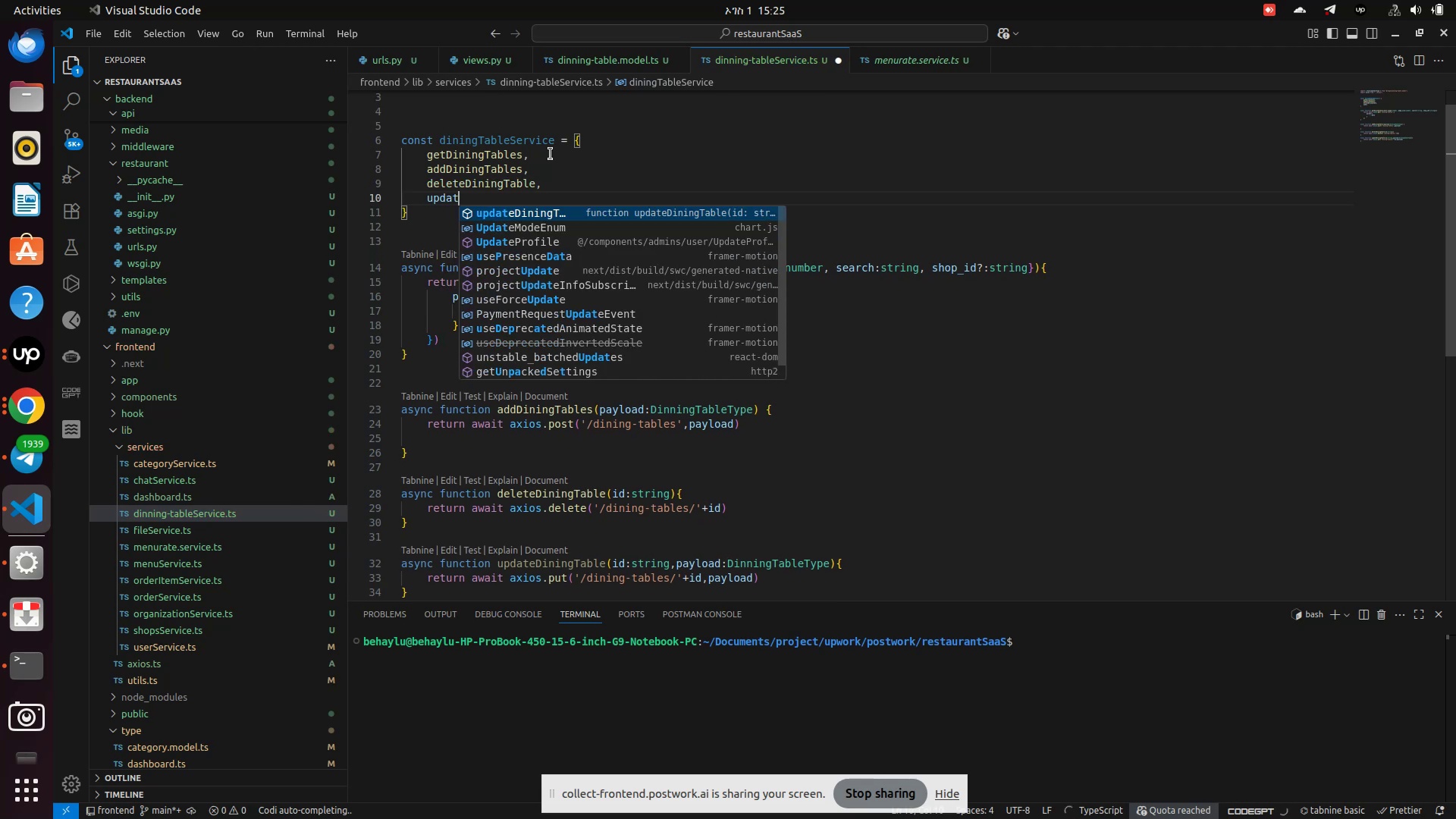 
key(Enter)
 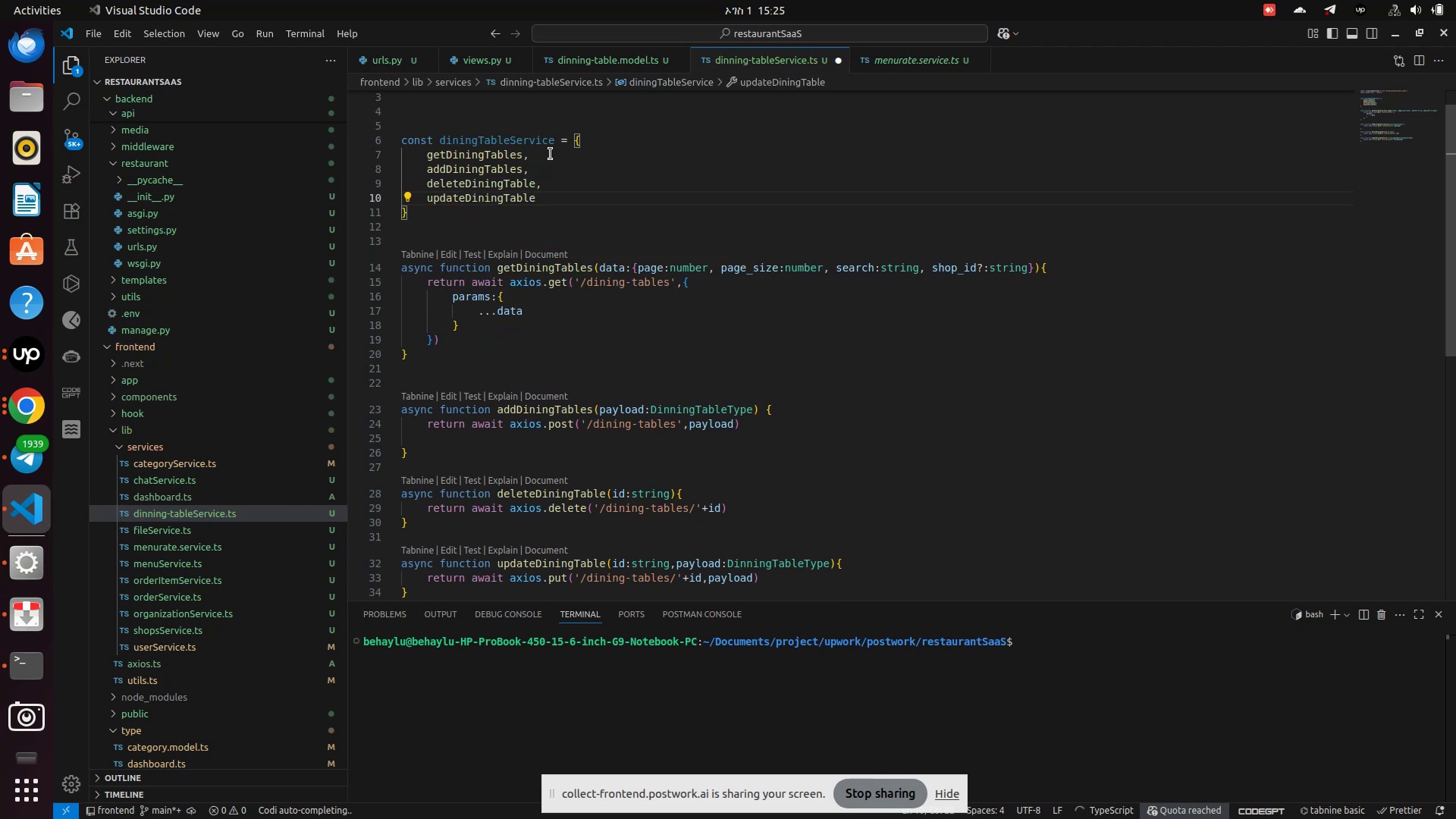 
key(Control+S)
 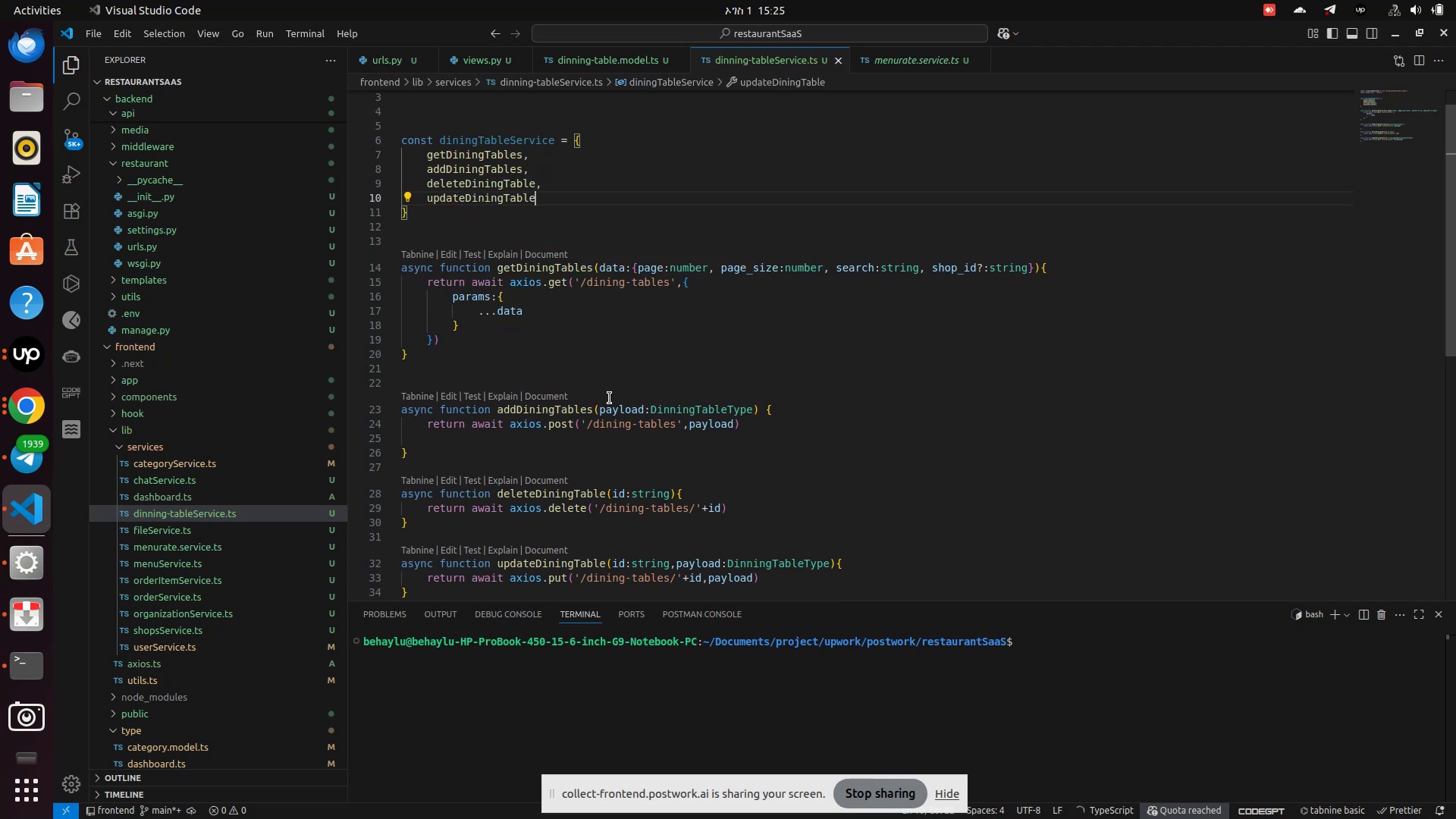 
scroll: coordinate [610, 399], scroll_direction: down, amount: 2.0
 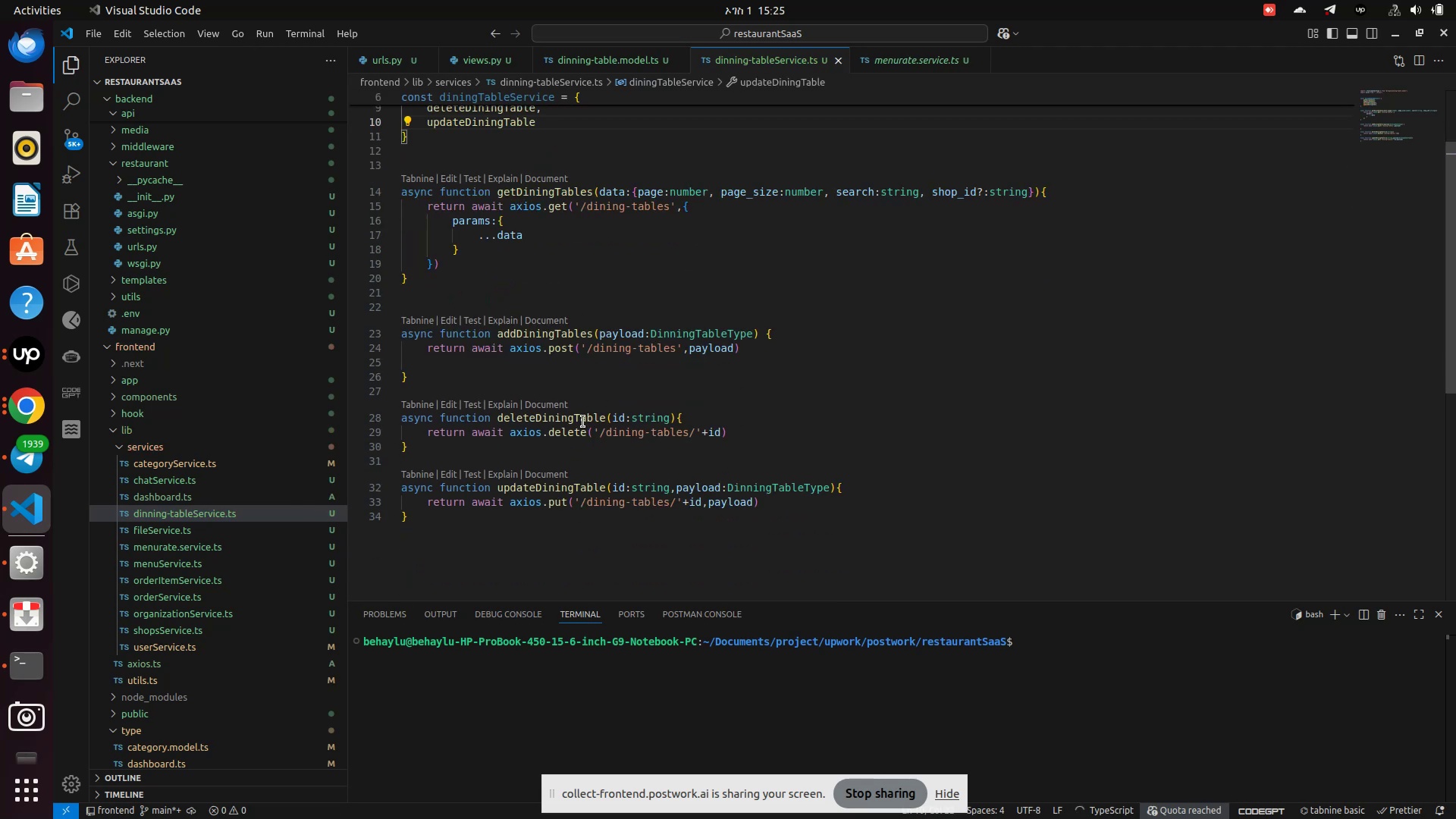 
scroll: coordinate [583, 421], scroll_direction: up, amount: 2.0
 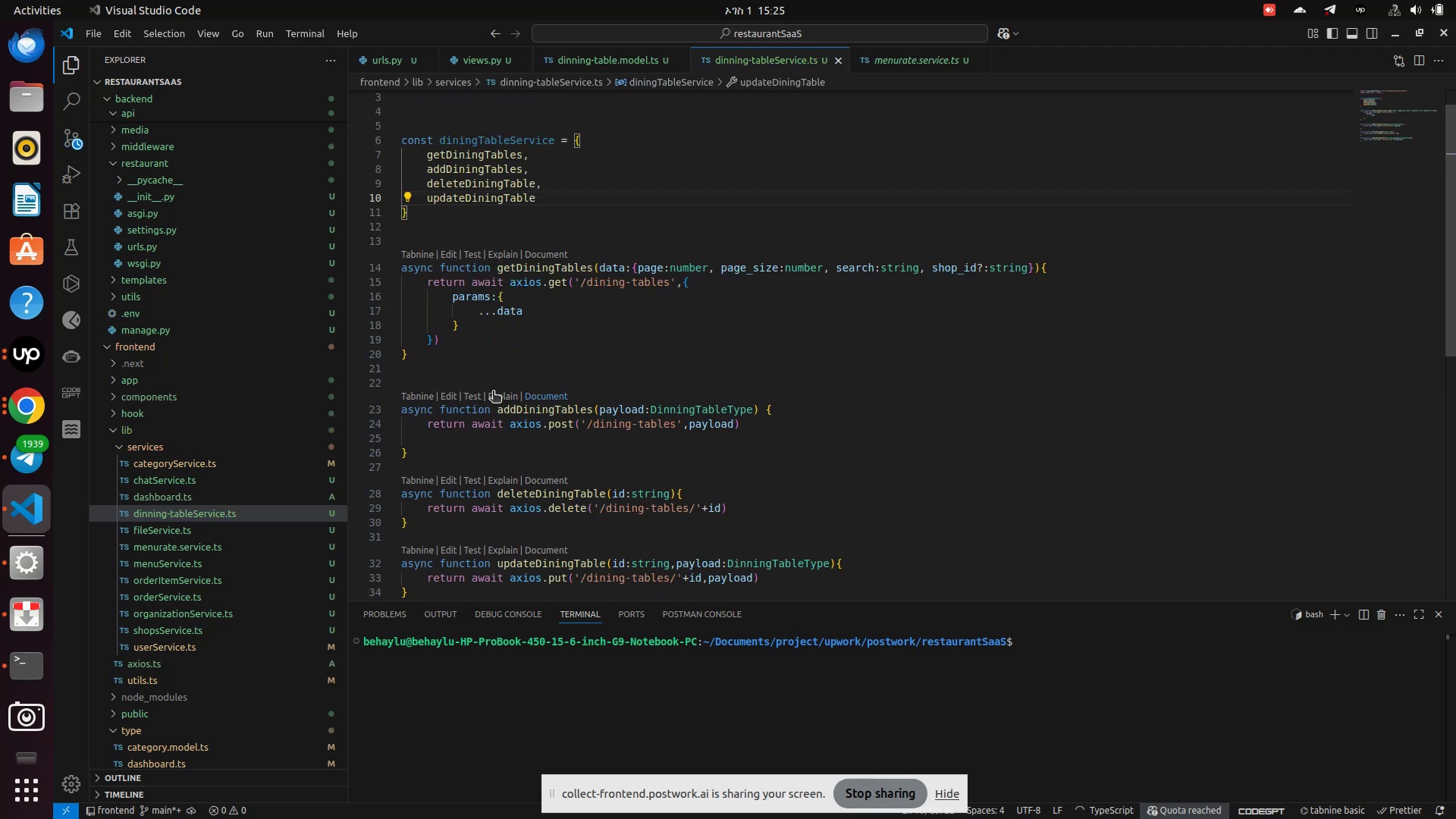 
left_click([491, 392])
 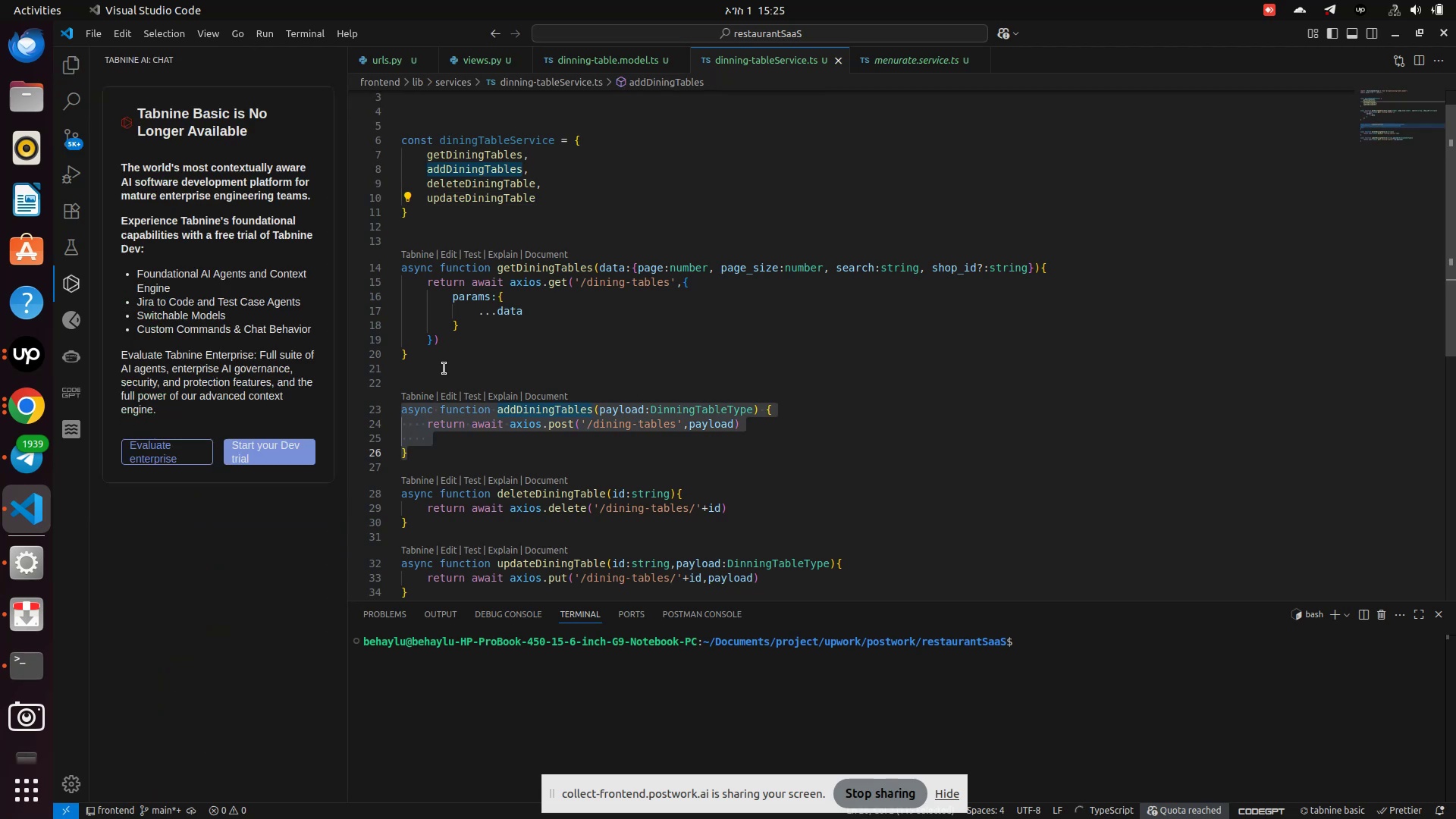 
left_click([444, 369])
 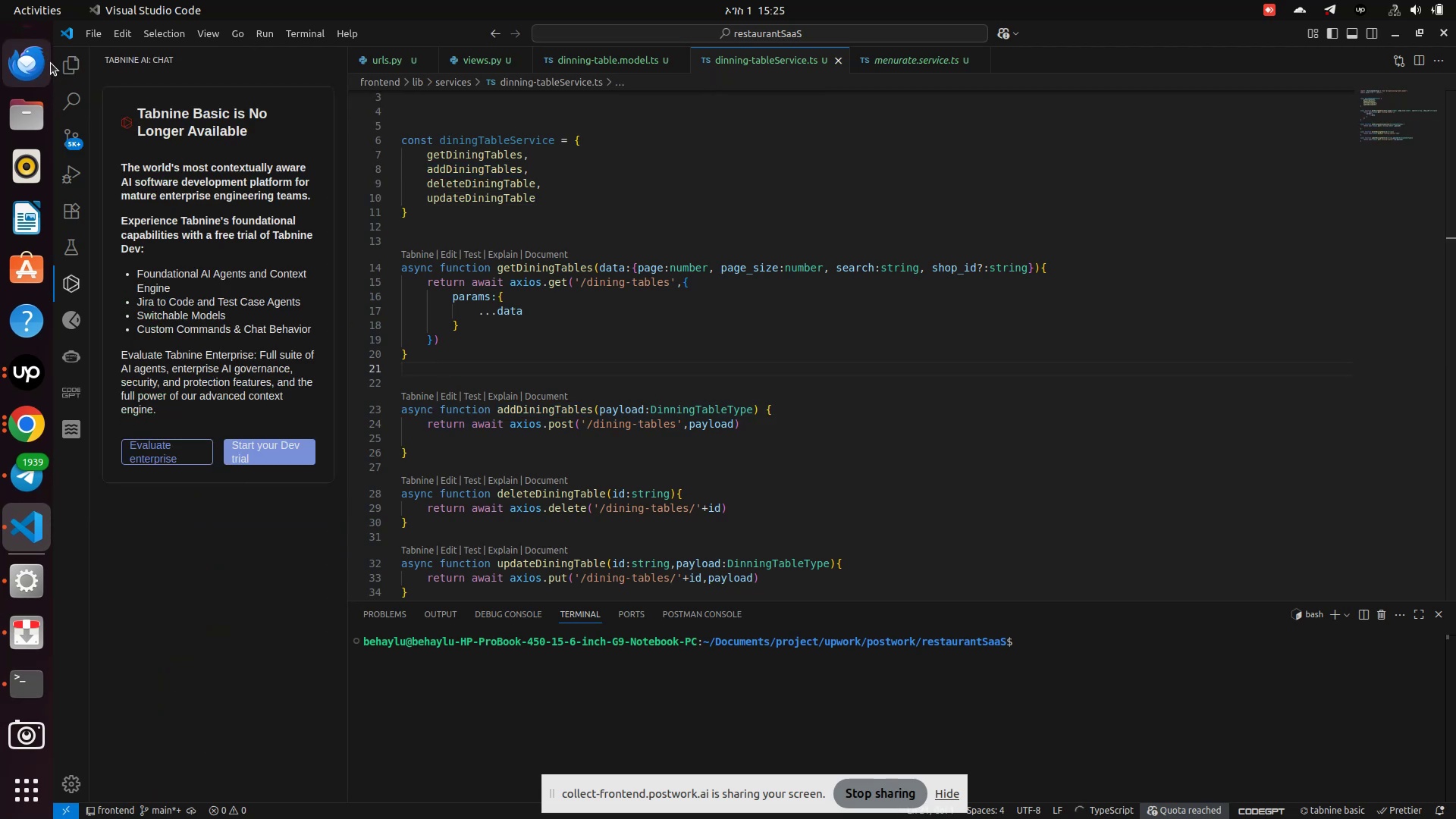 
left_click([60, 67])
 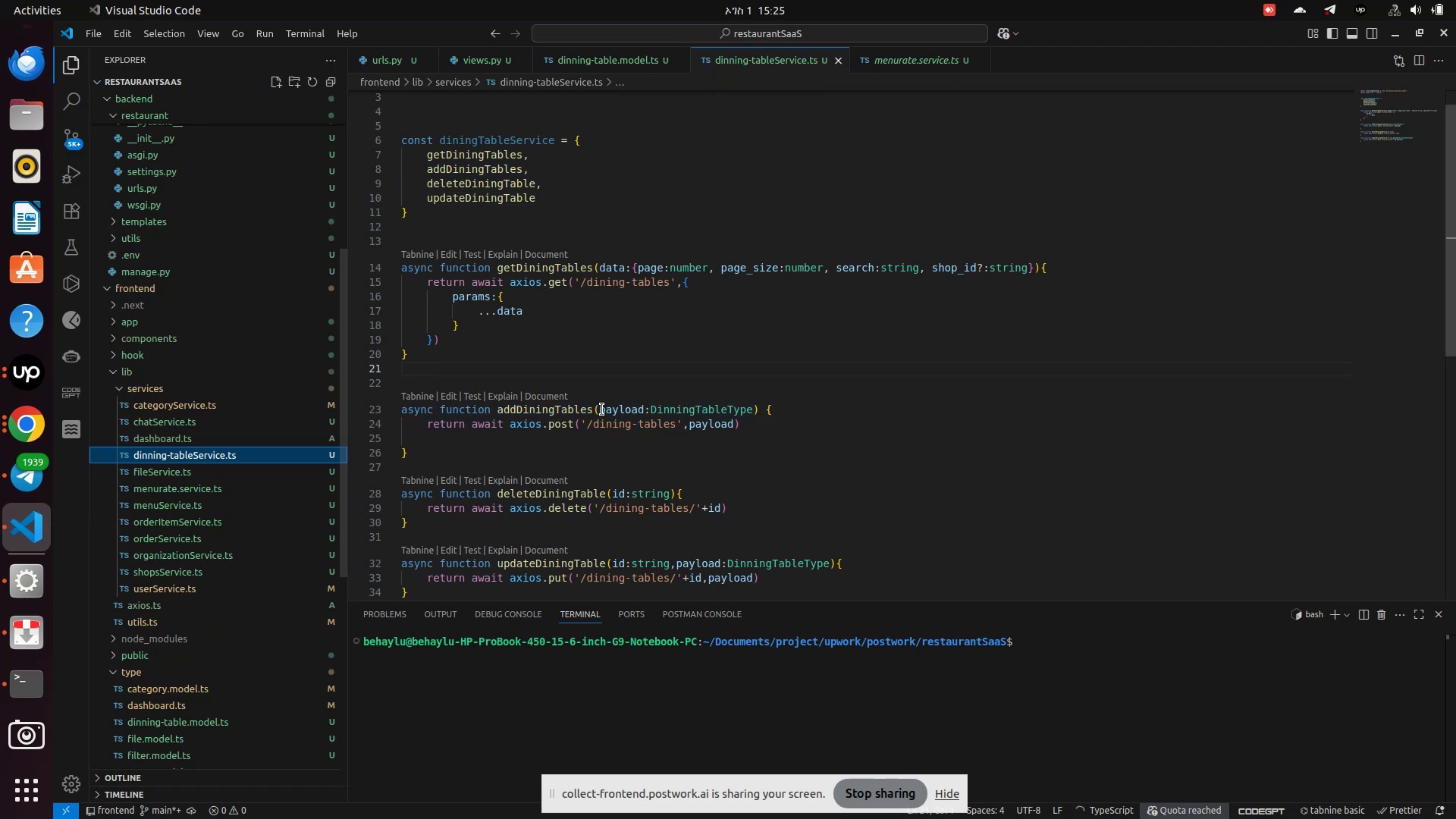 
scroll: coordinate [602, 412], scroll_direction: down, amount: 2.0
 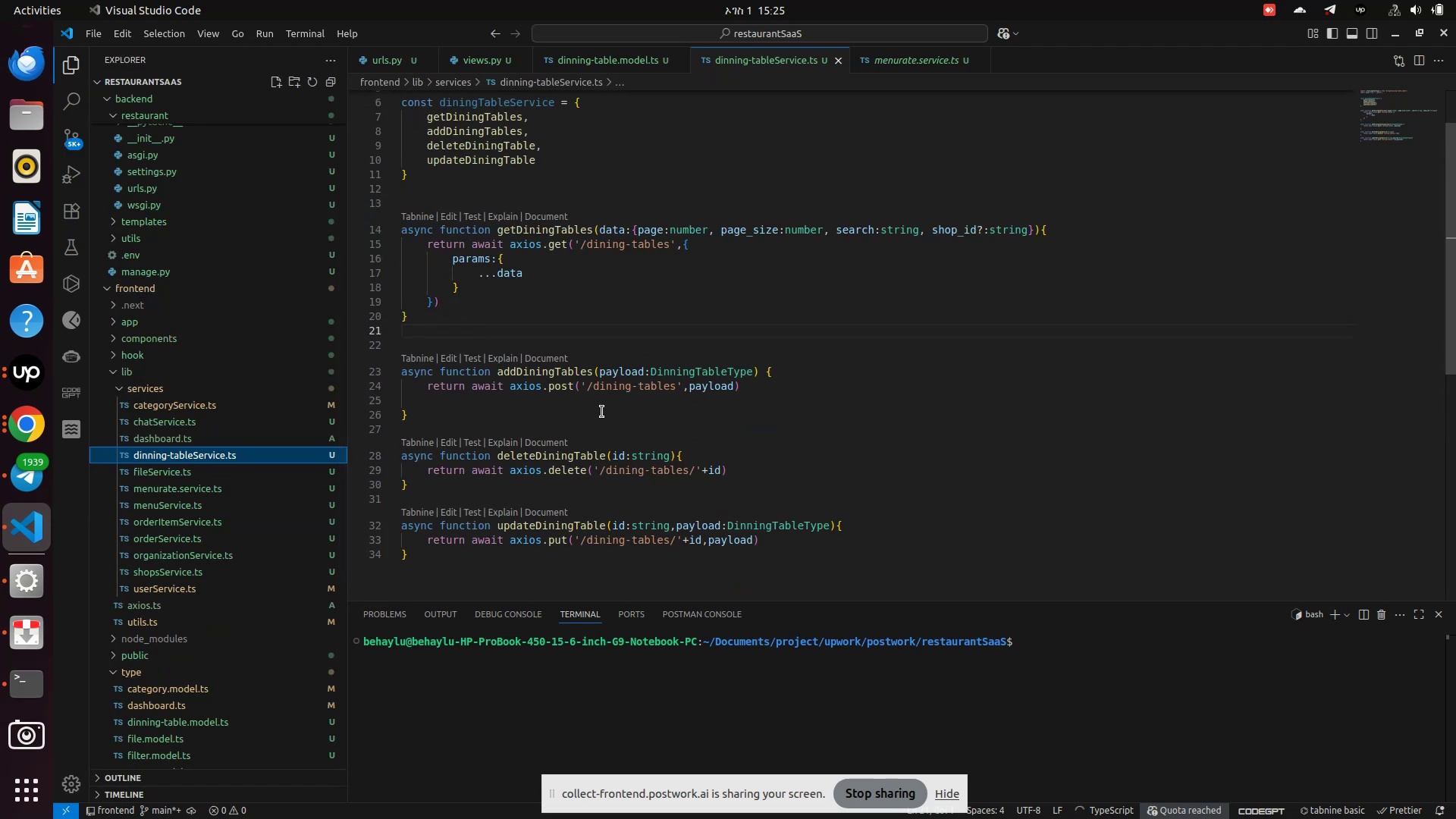 
scroll: coordinate [602, 412], scroll_direction: up, amount: 7.0
 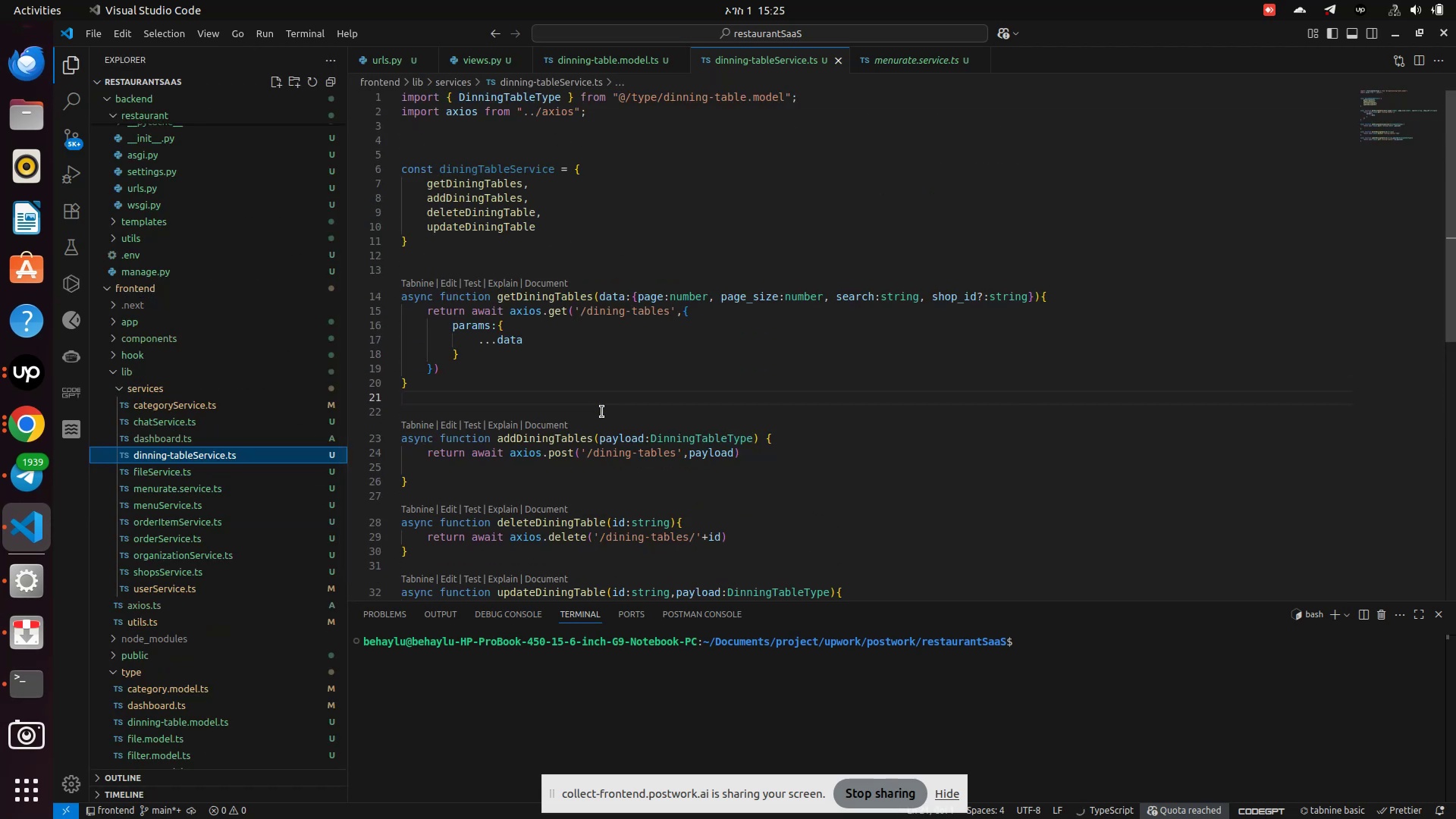 
scroll: coordinate [601, 424], scroll_direction: down, amount: 1.0
 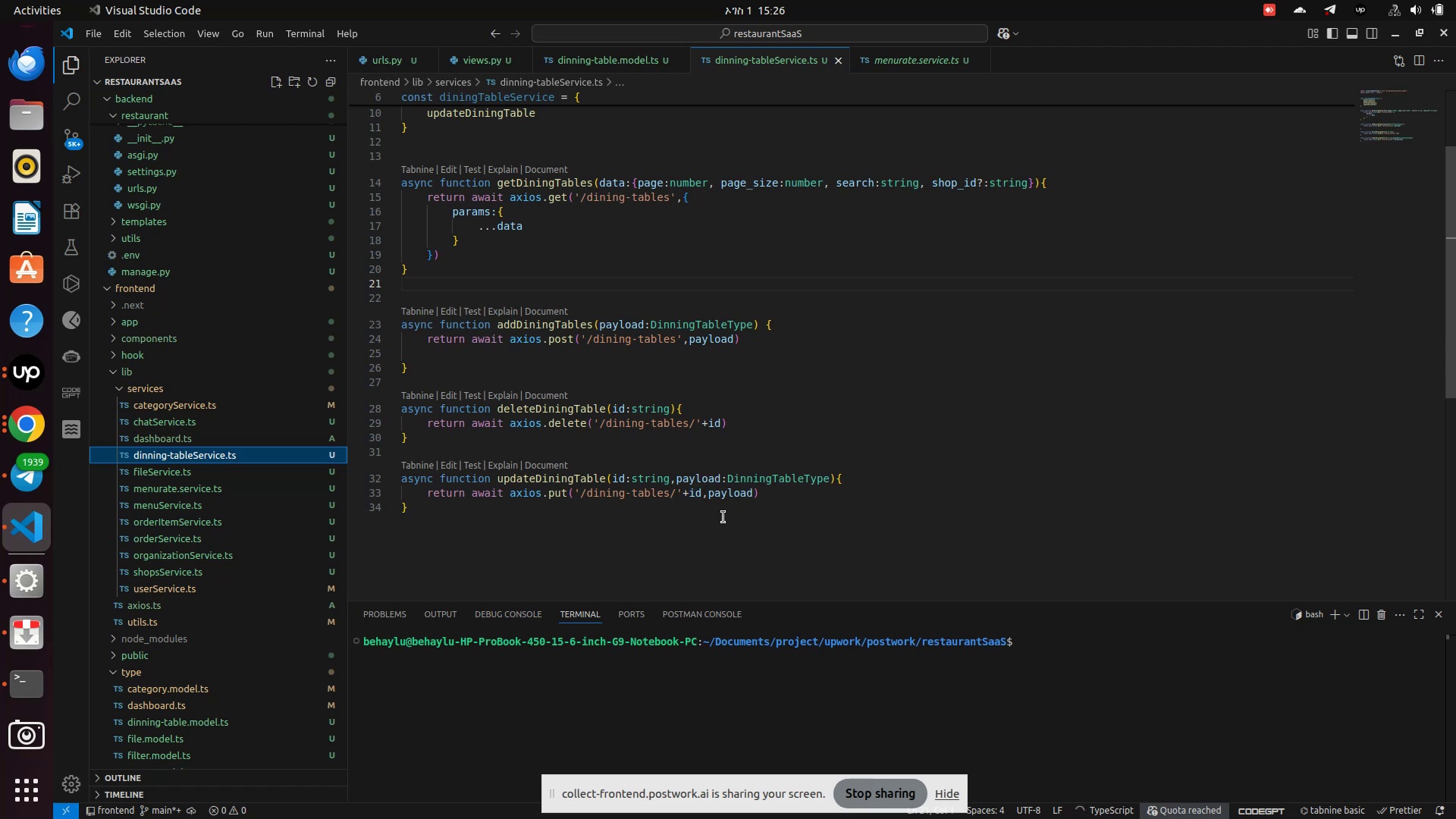 
wait(56.56)
 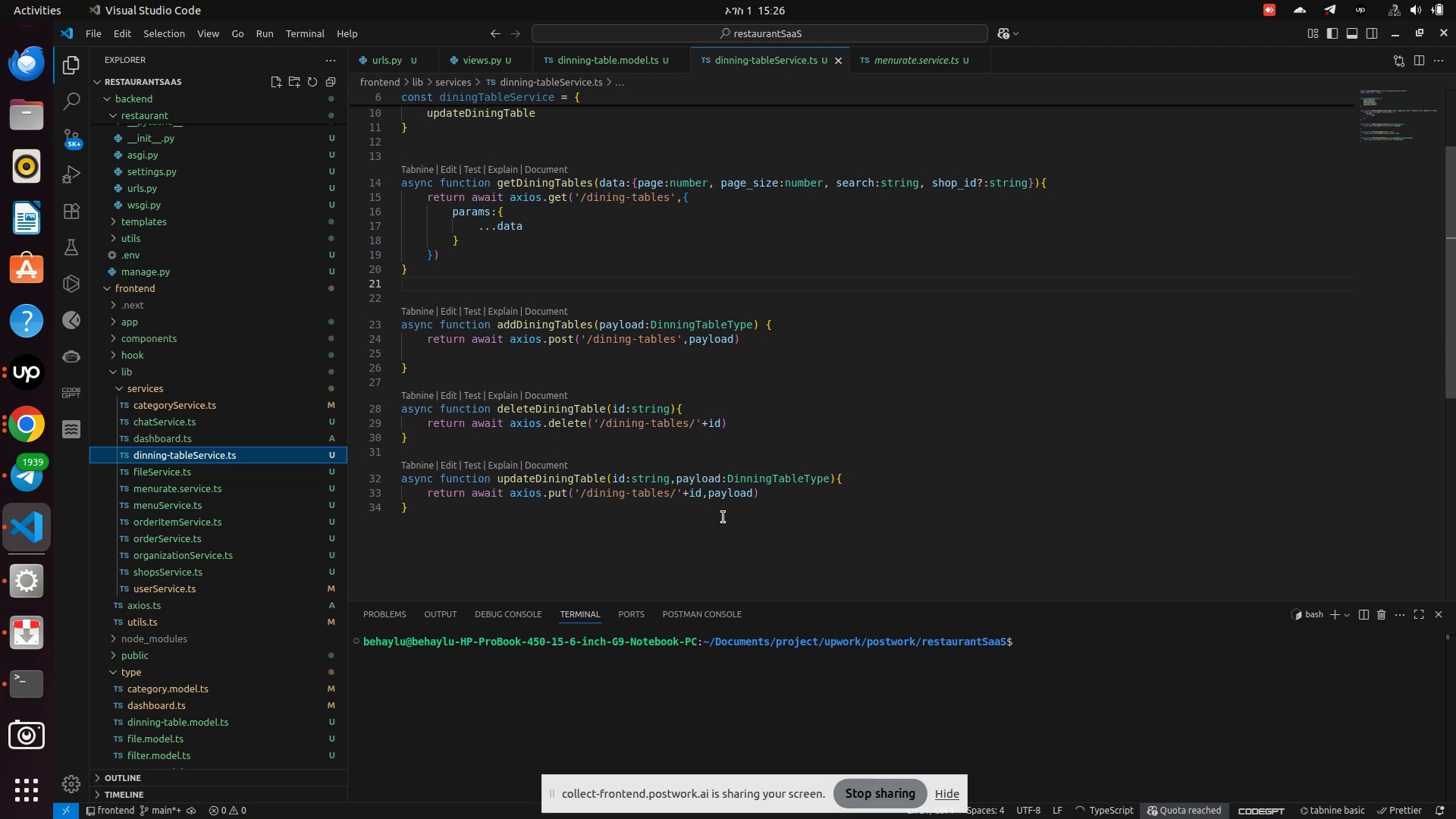 
key(Backspace)
 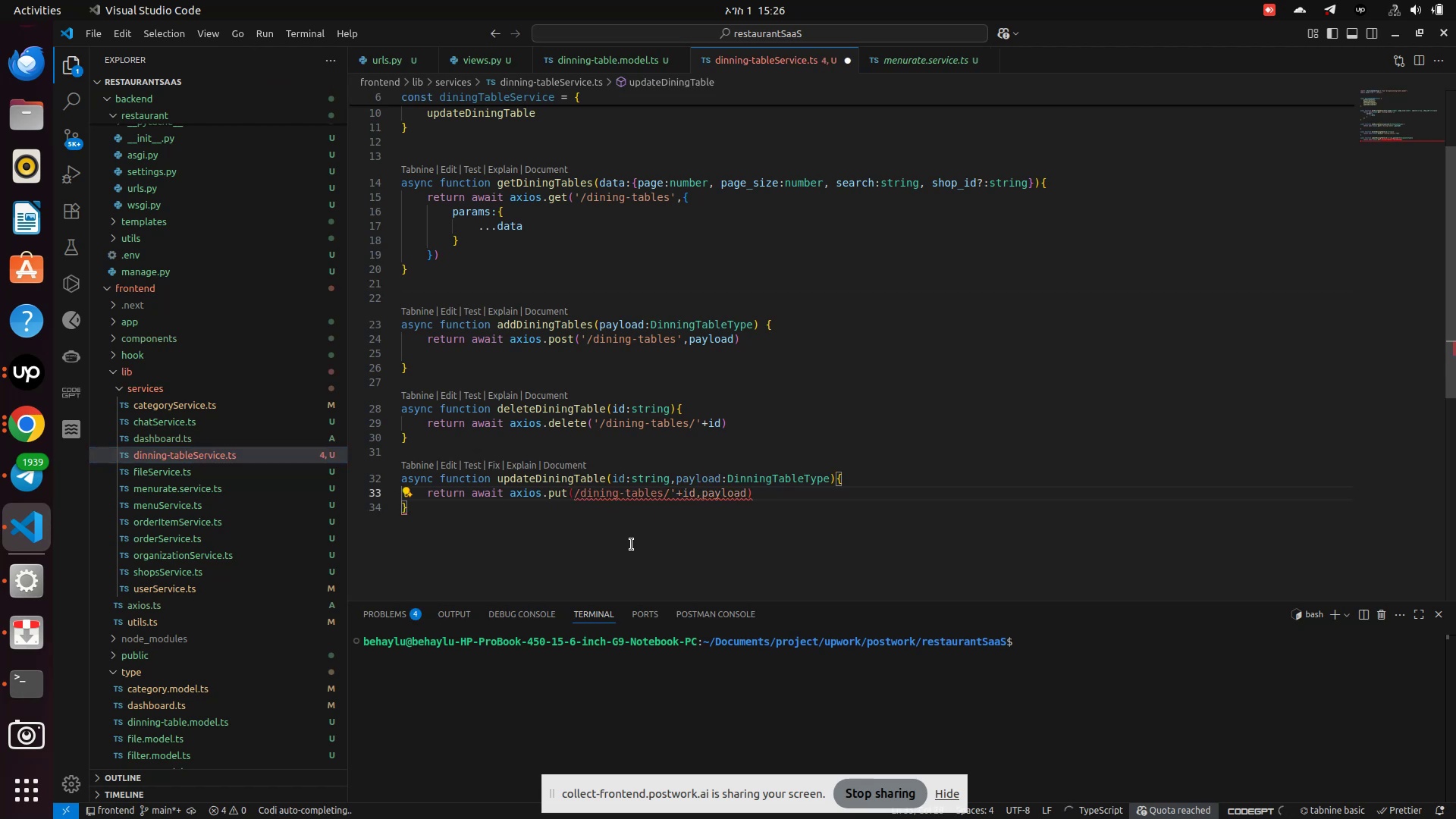 
key(Backquote)
 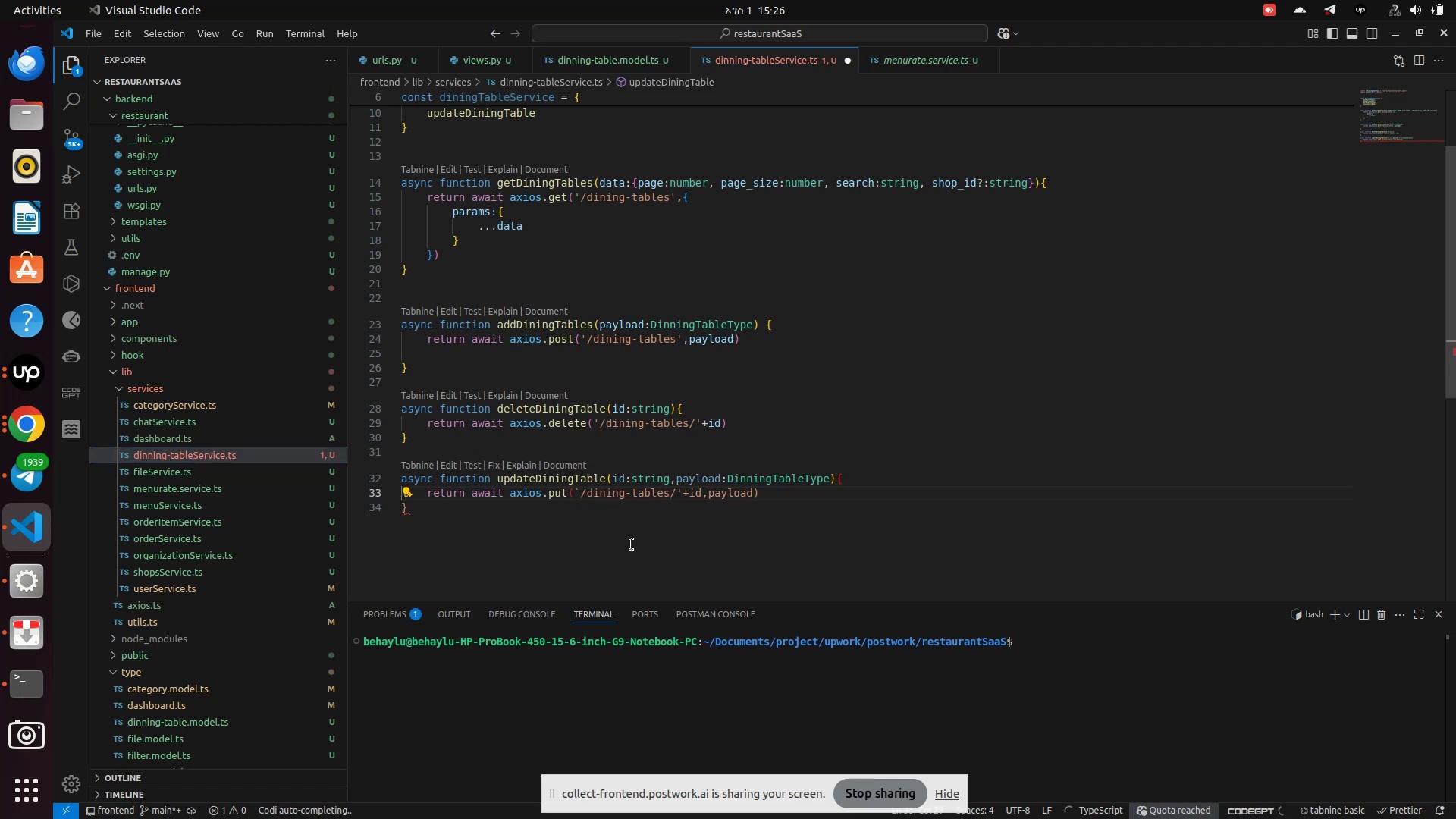 
hold_key(key=ArrowRight, duration=0.81)
 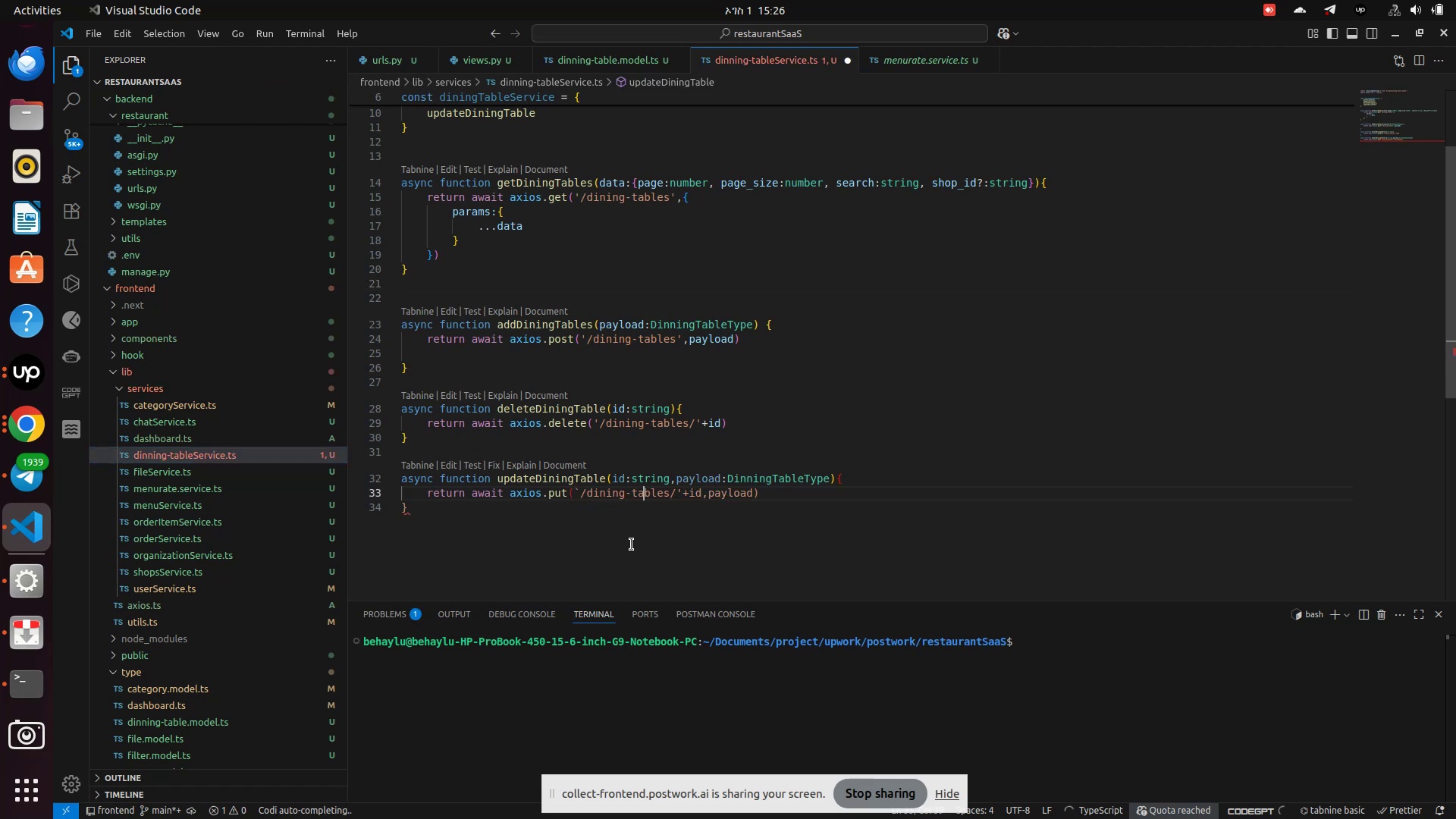 
key(ArrowRight)
 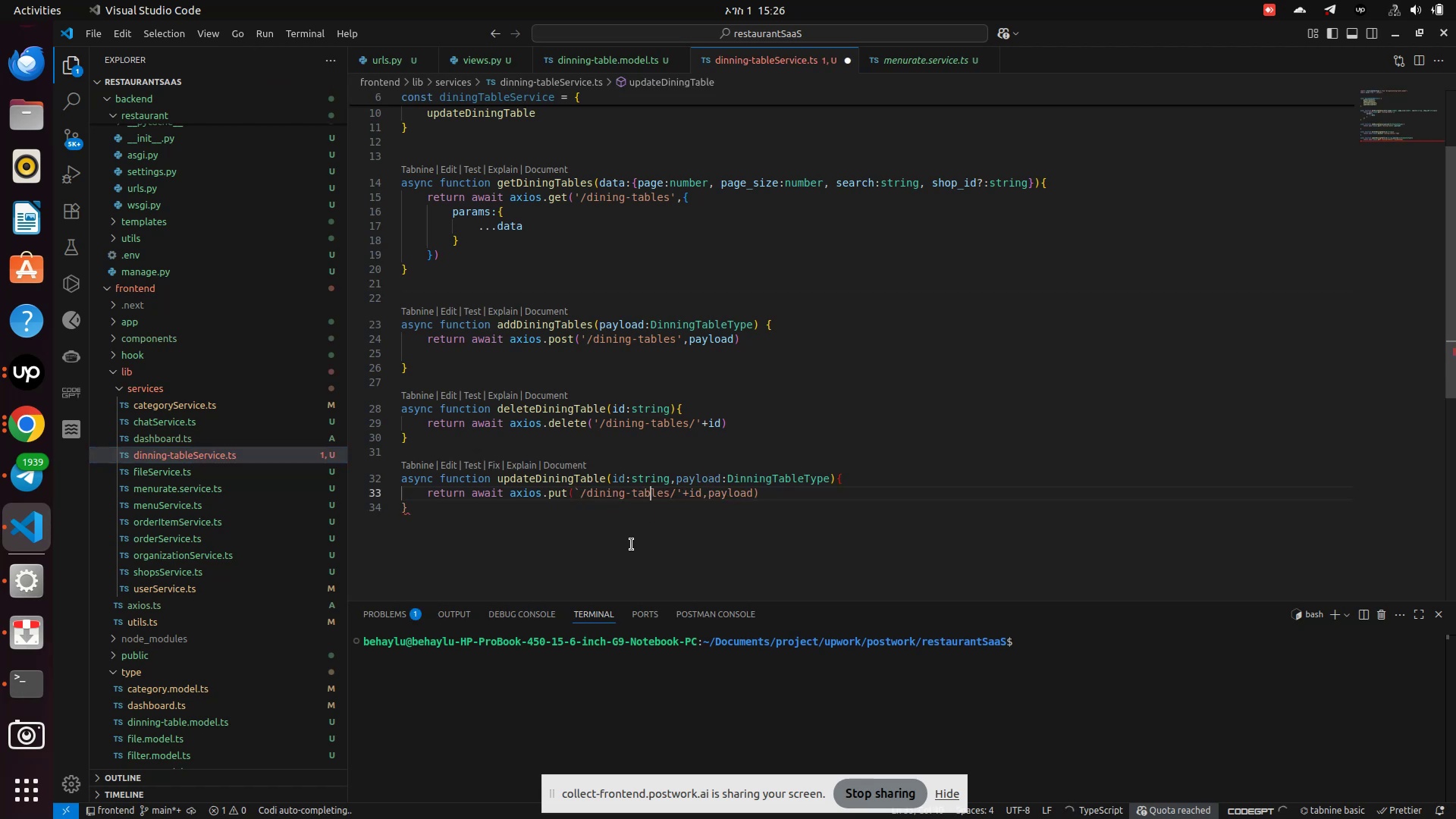 
key(ArrowRight)
 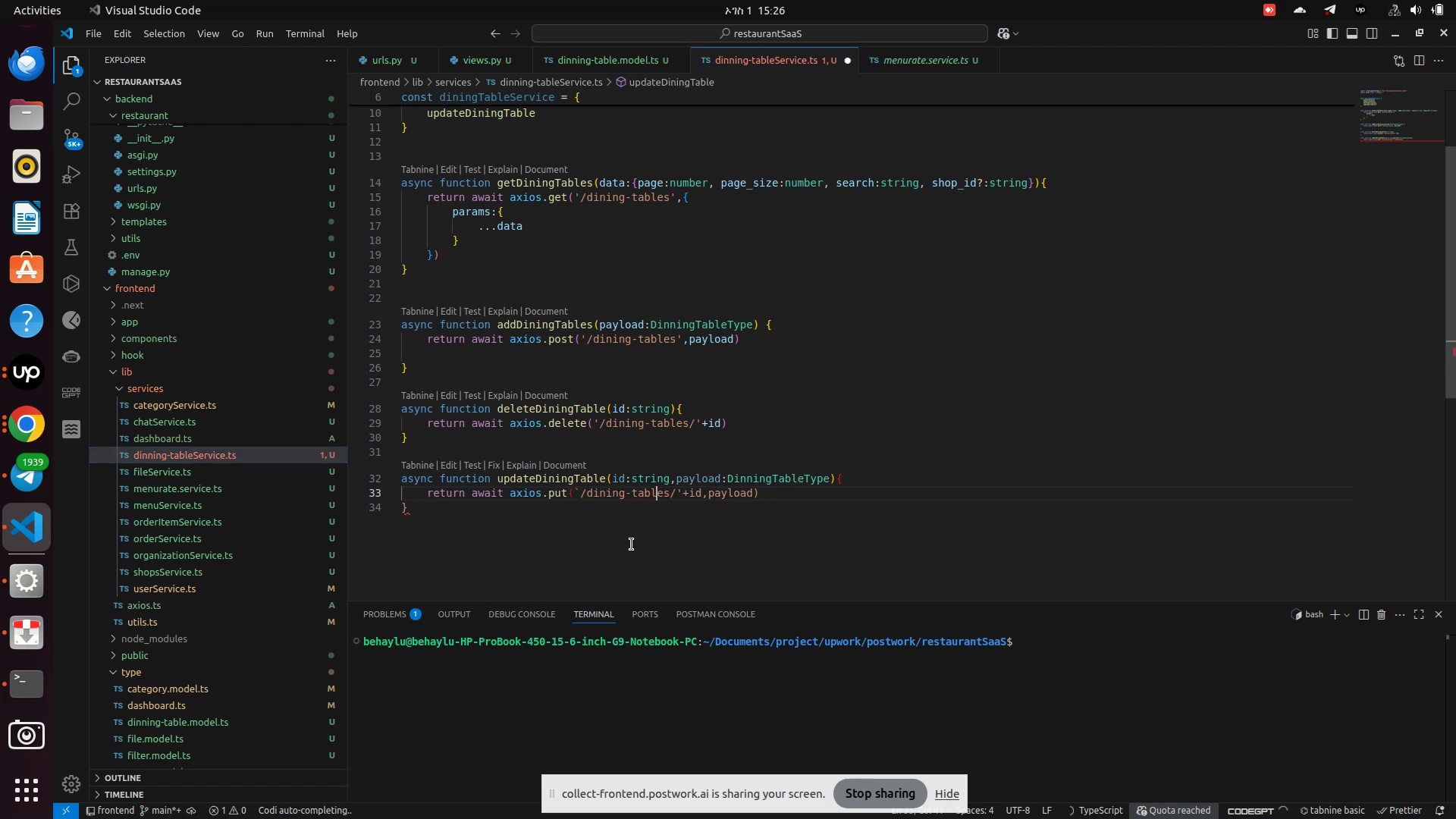 
key(ArrowRight)
 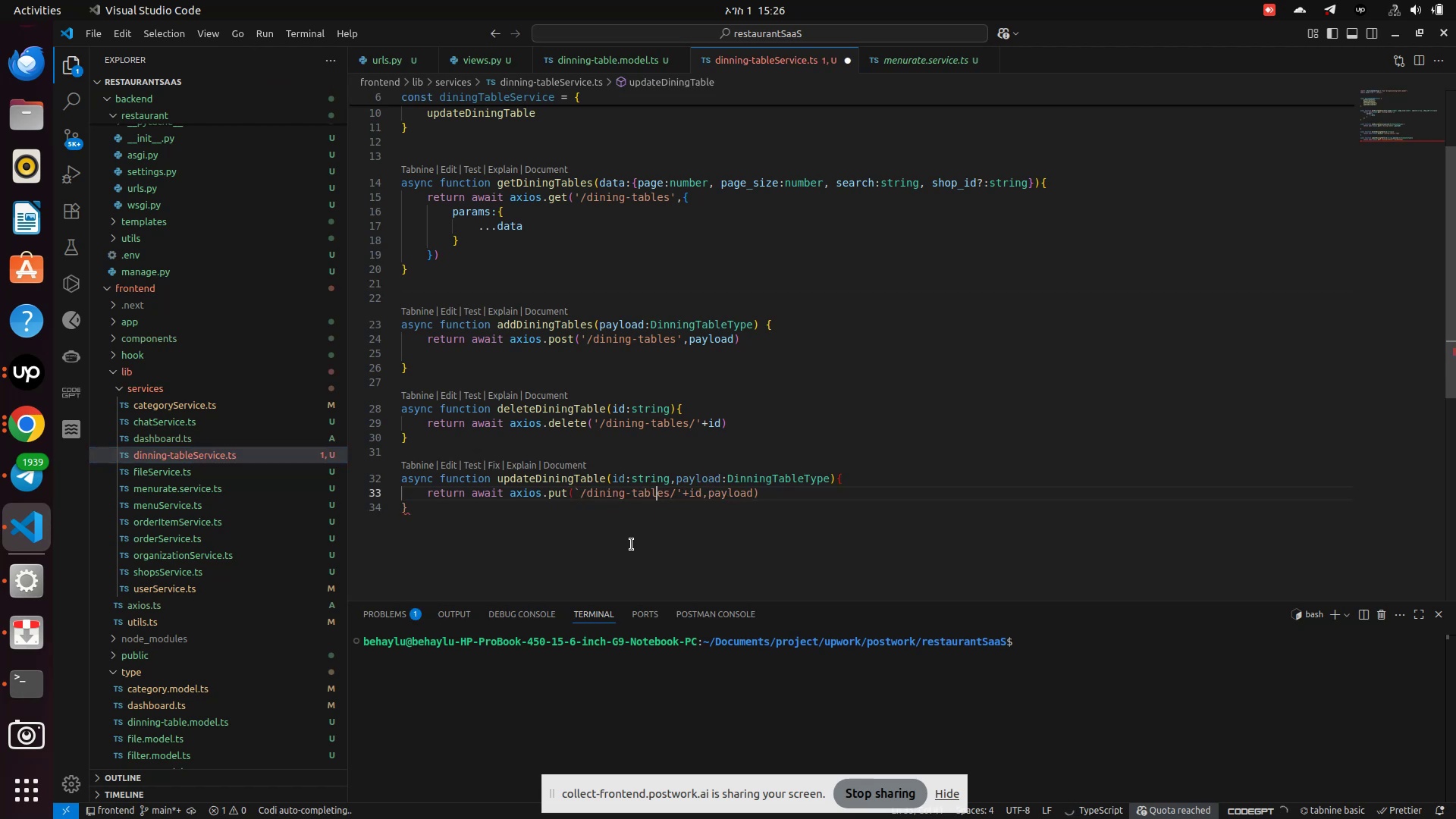 
key(ArrowRight)
 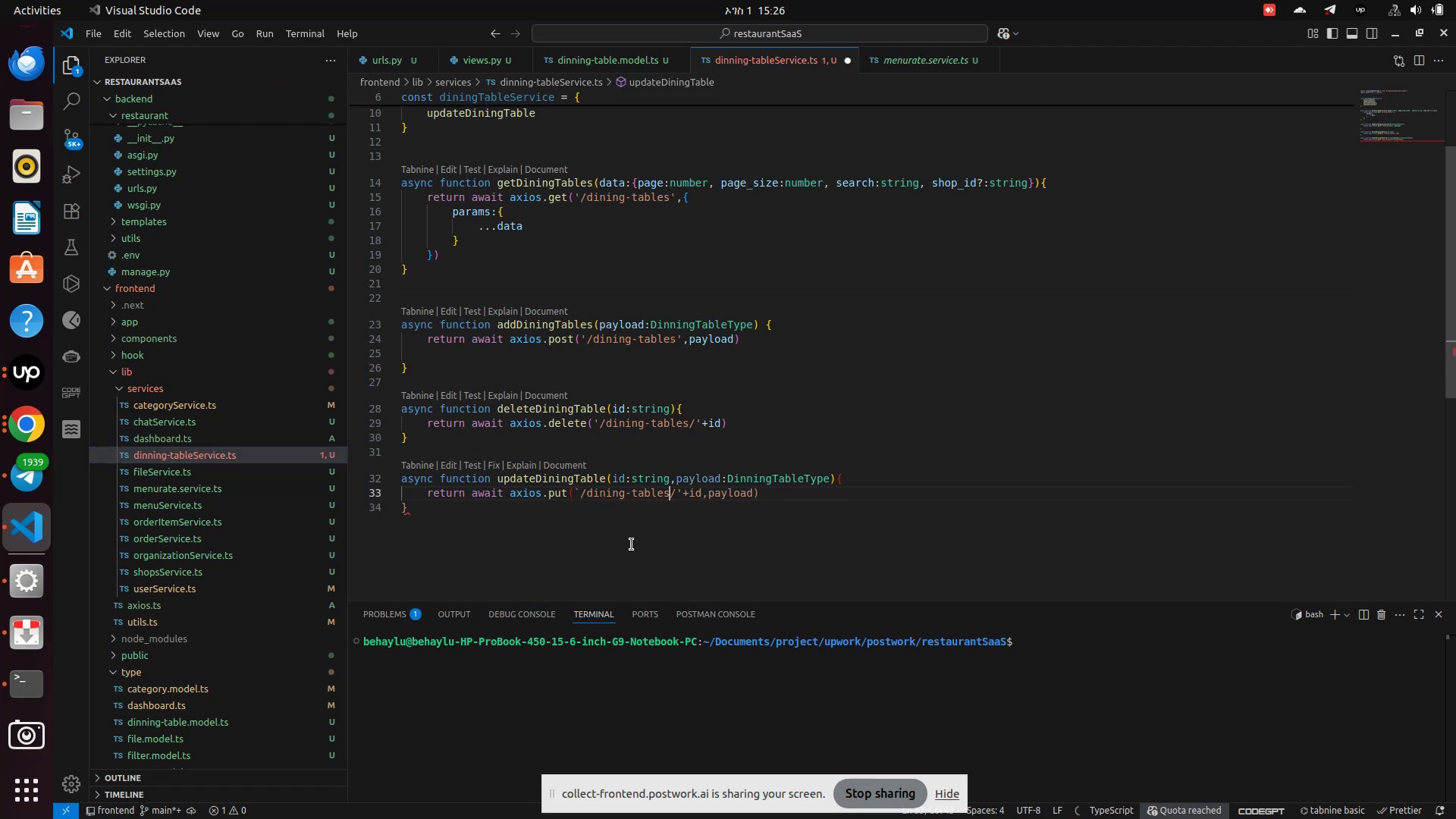 
key(ArrowRight)
 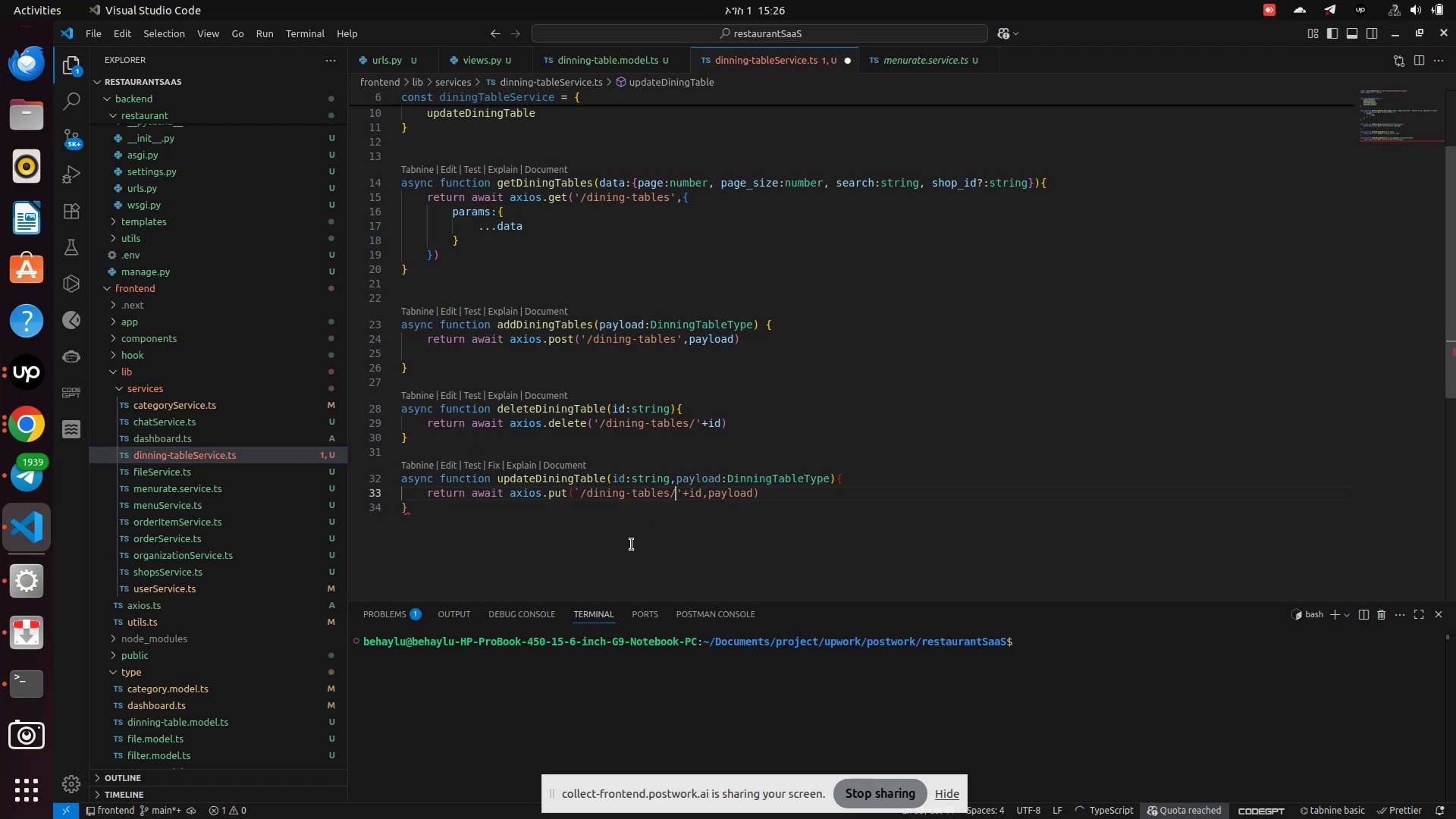 
key(ArrowRight)
 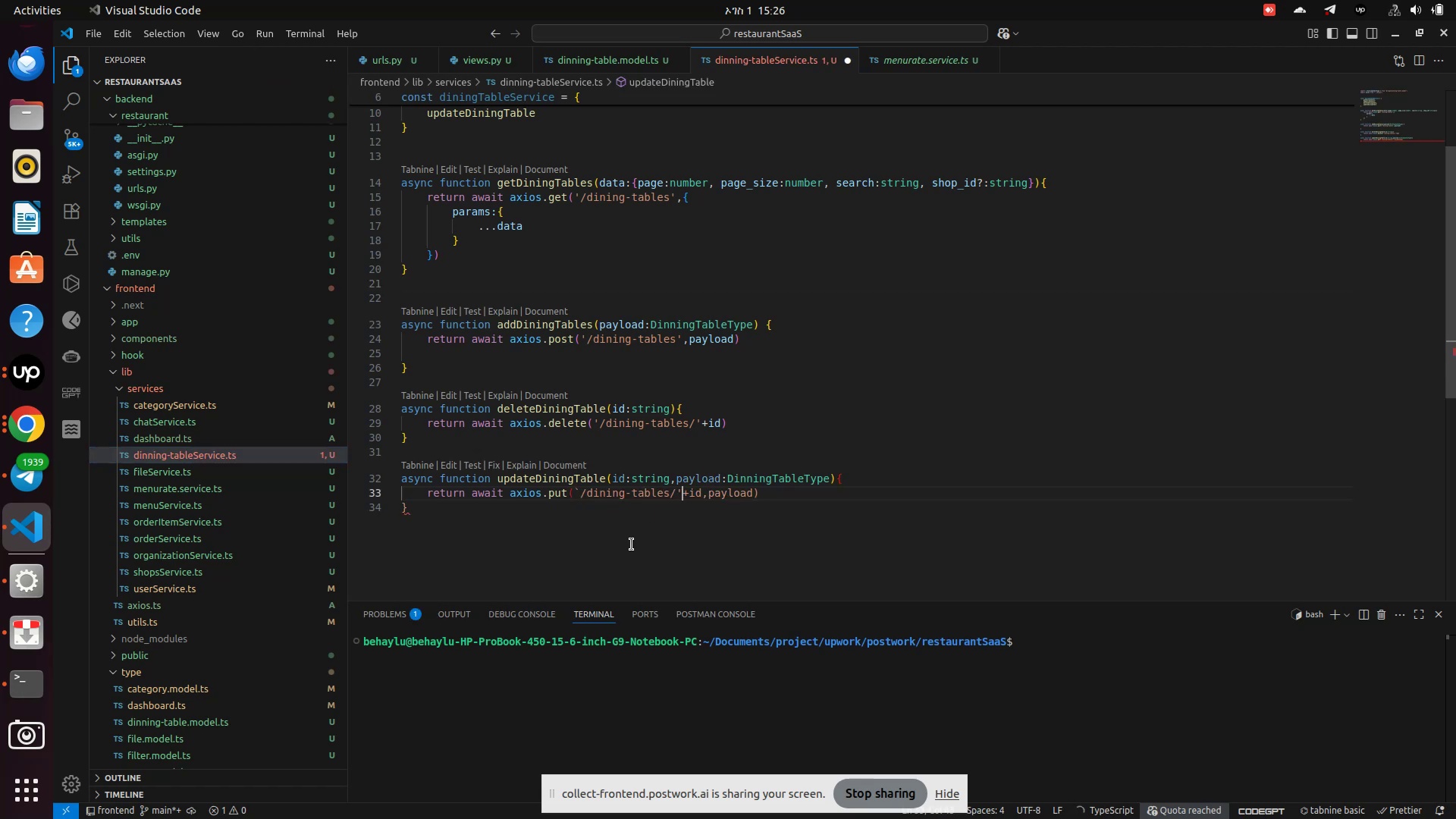 
key(ArrowRight)
 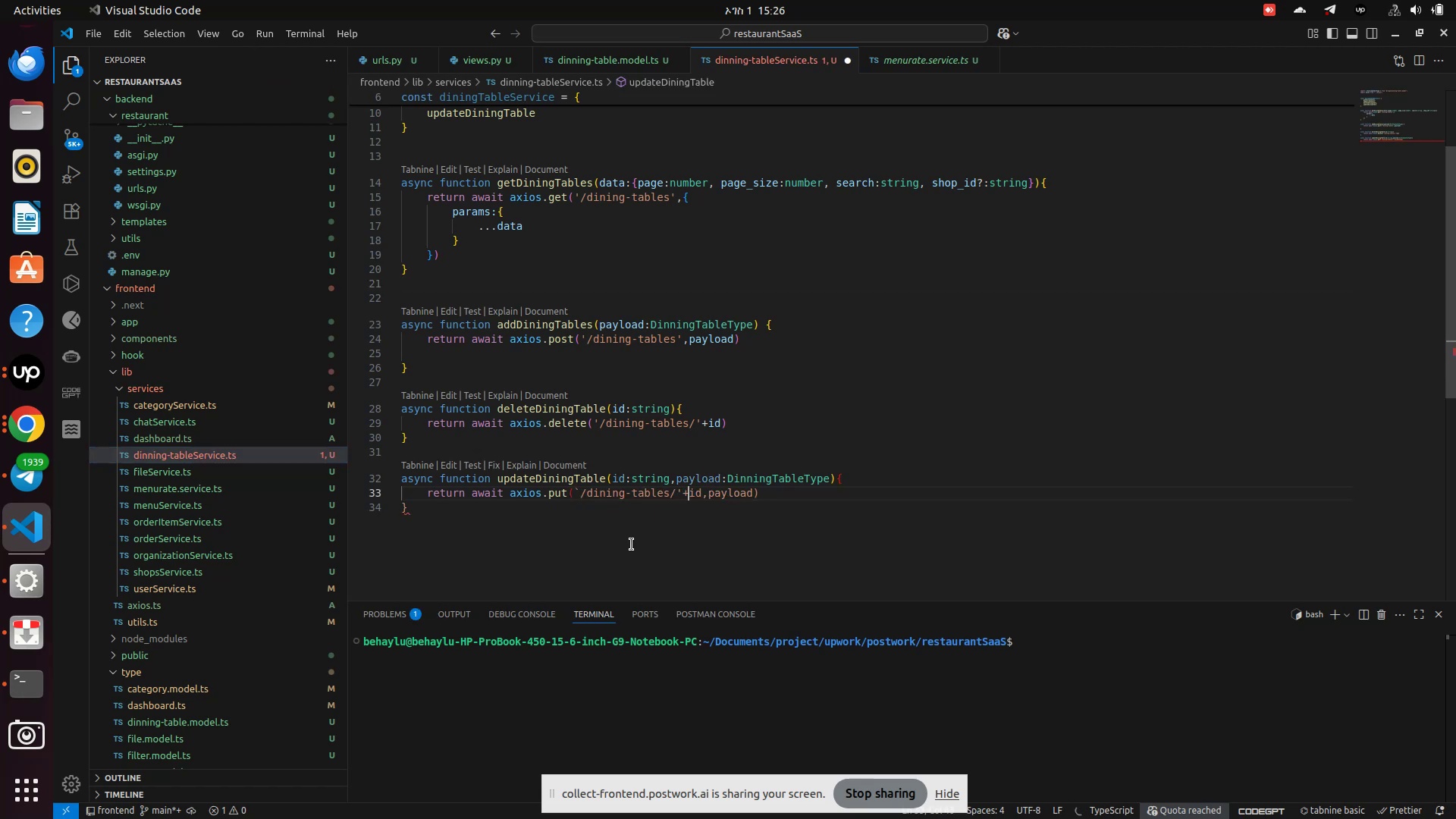 
key(Backspace)
 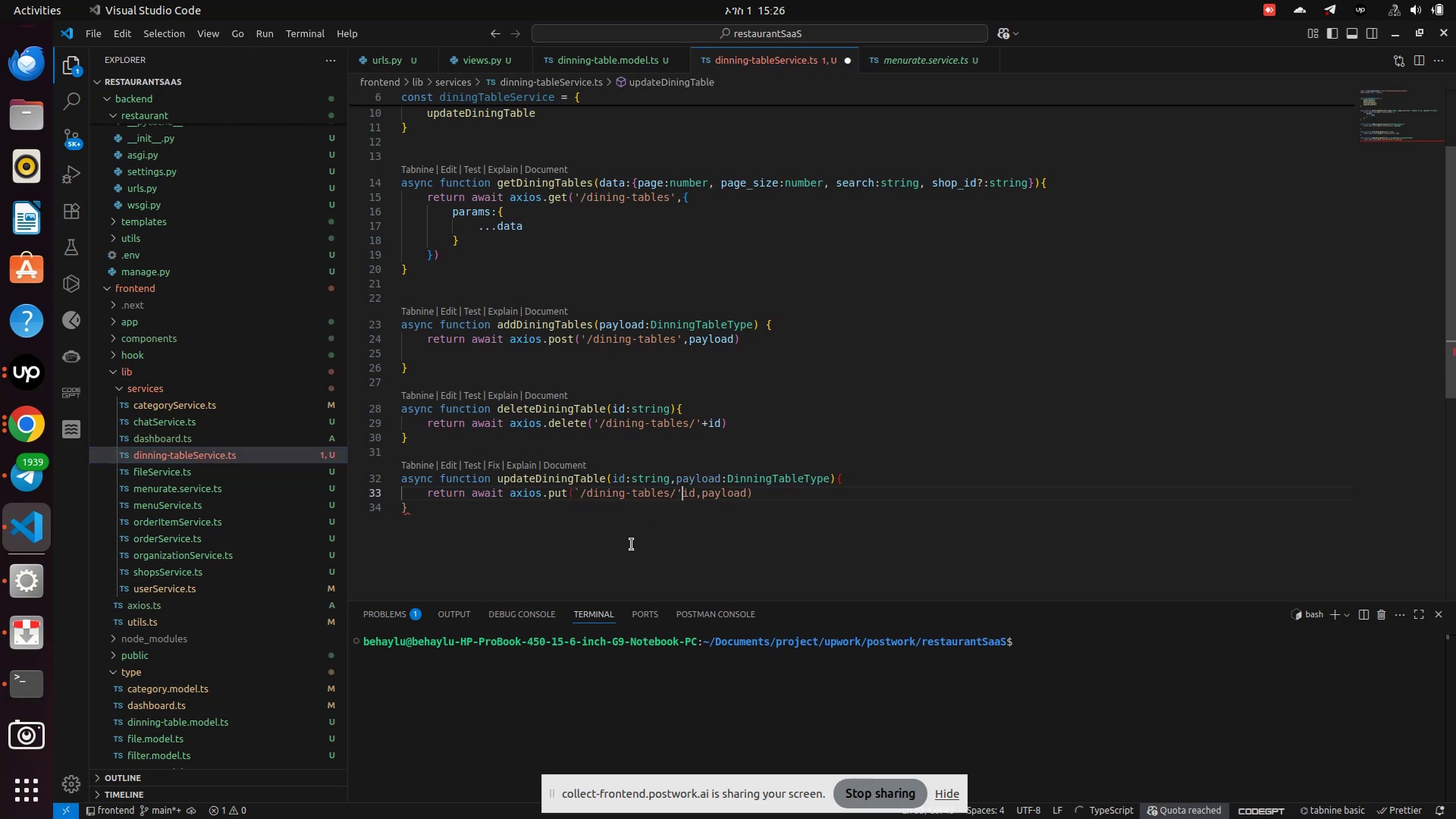 
key(Backspace)
 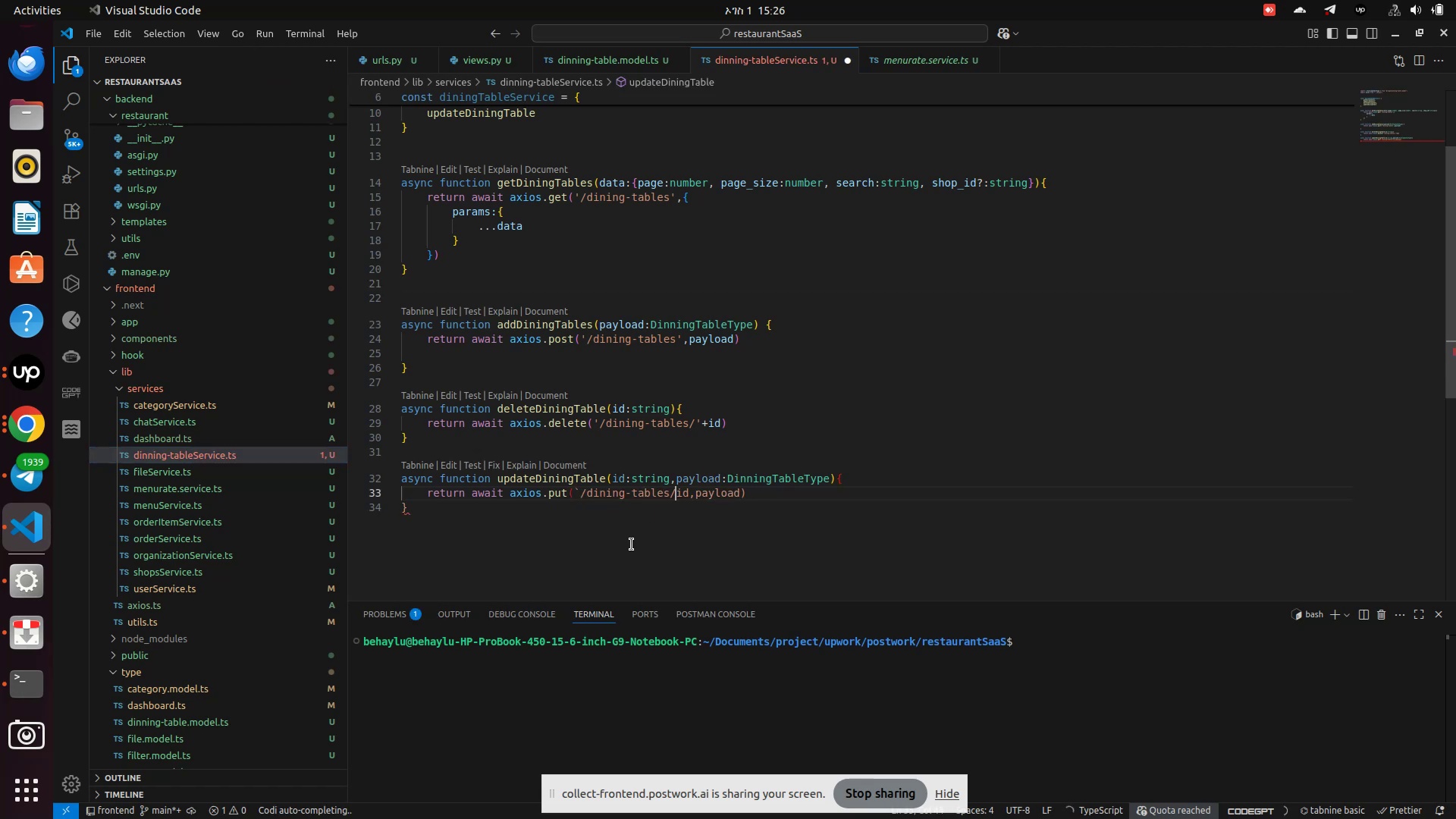 
key(ArrowRight)
 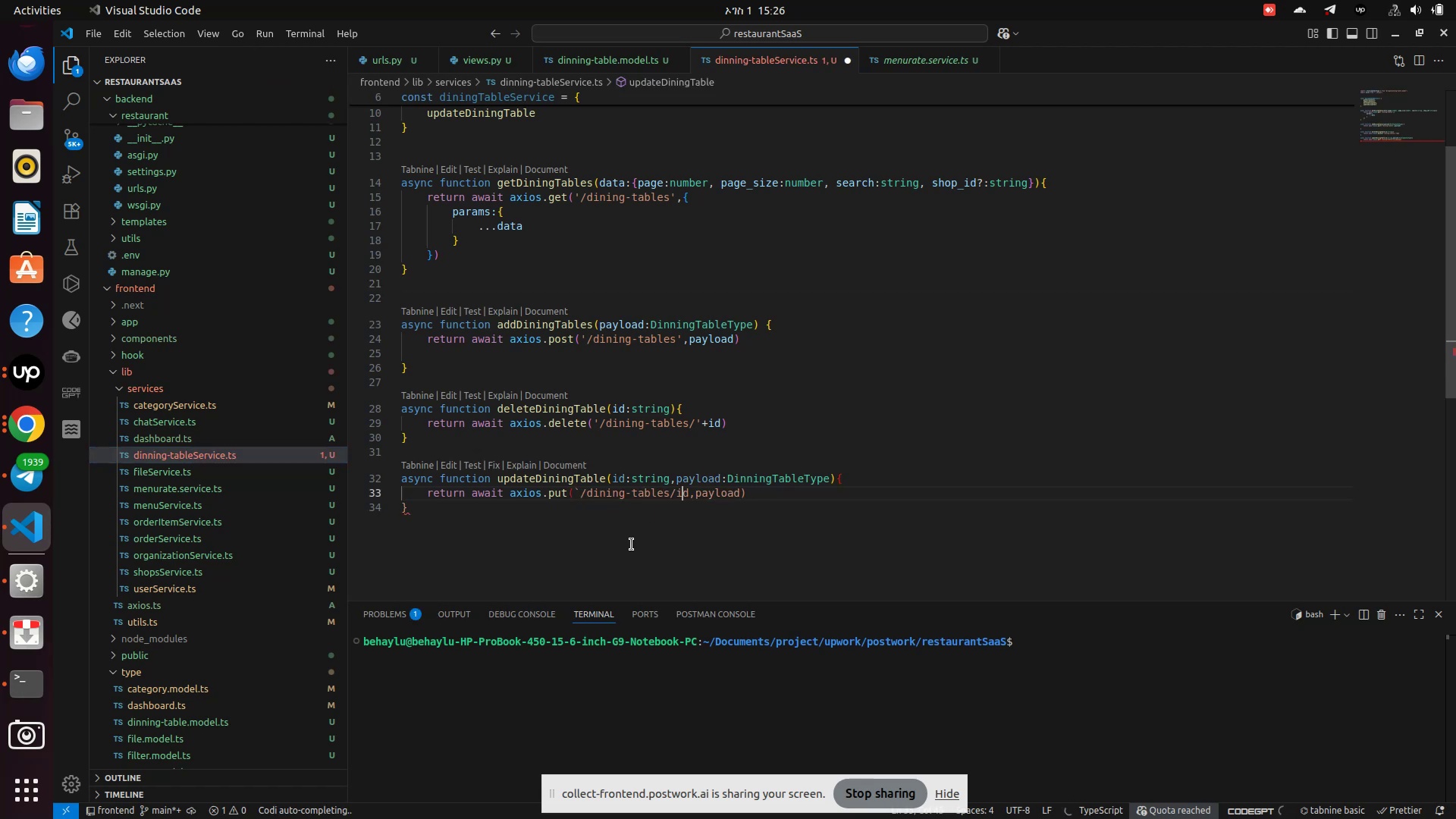 
key(ArrowRight)
 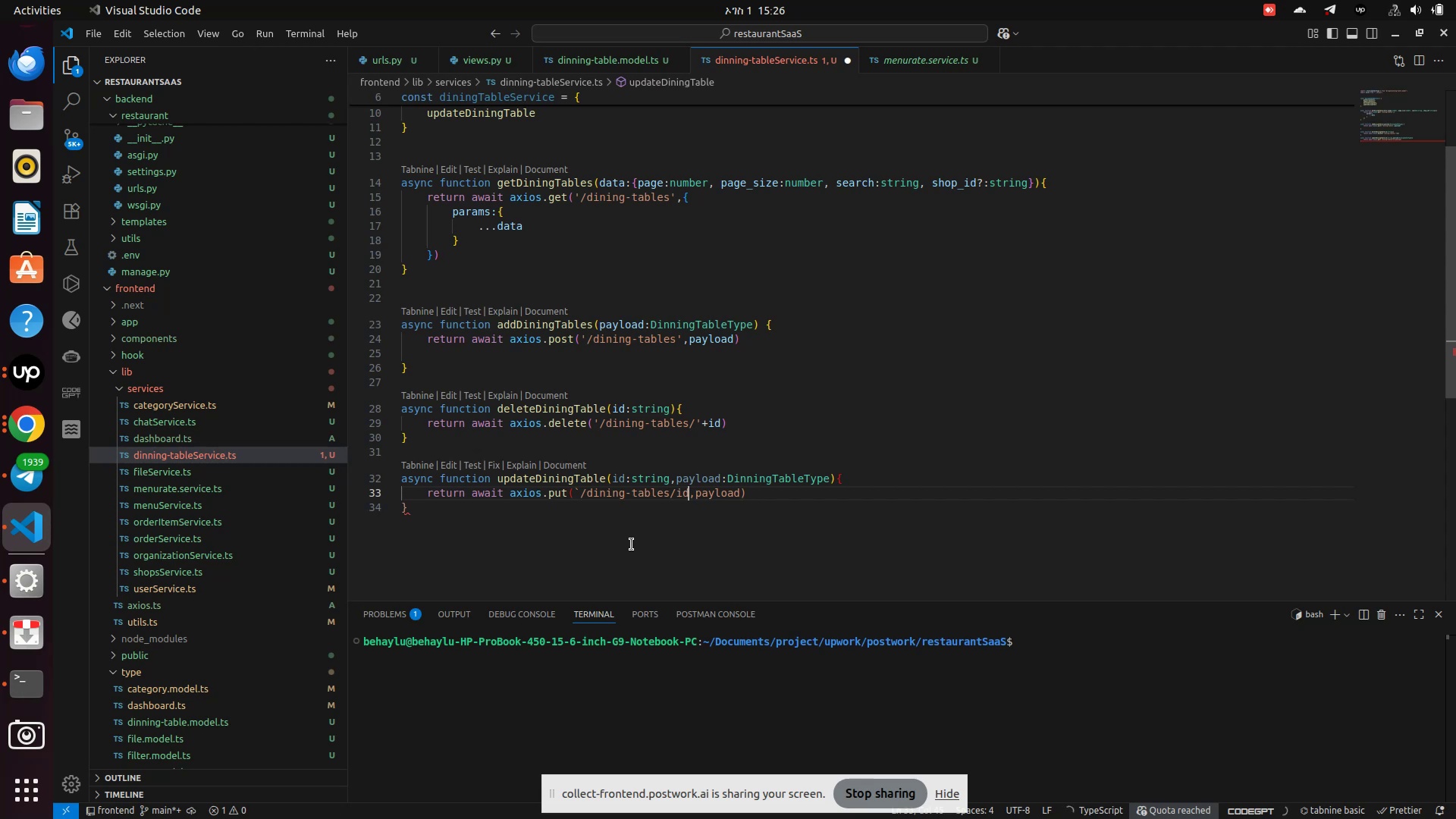 
key(Backquote)
 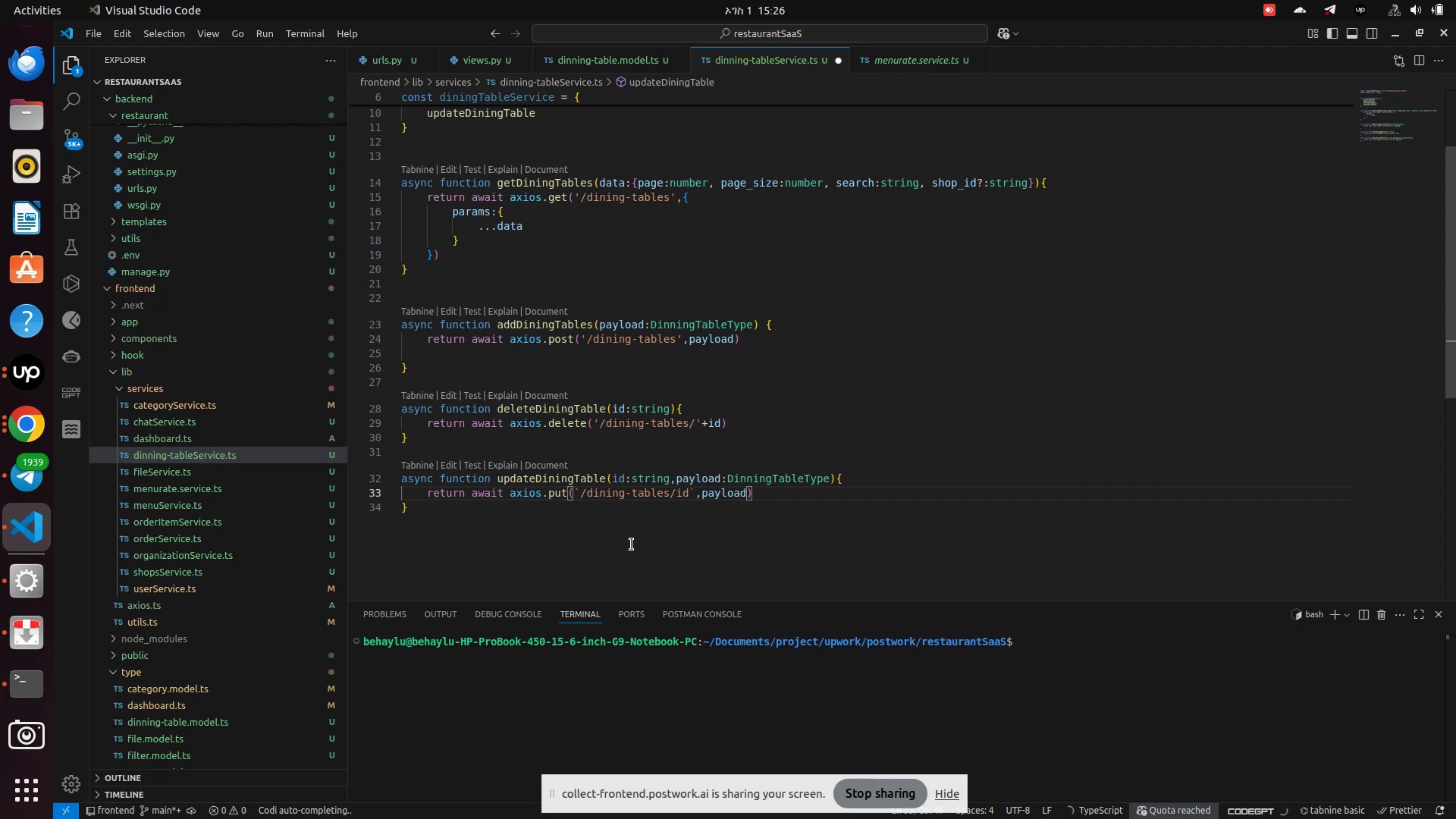 
key(ArrowLeft)
 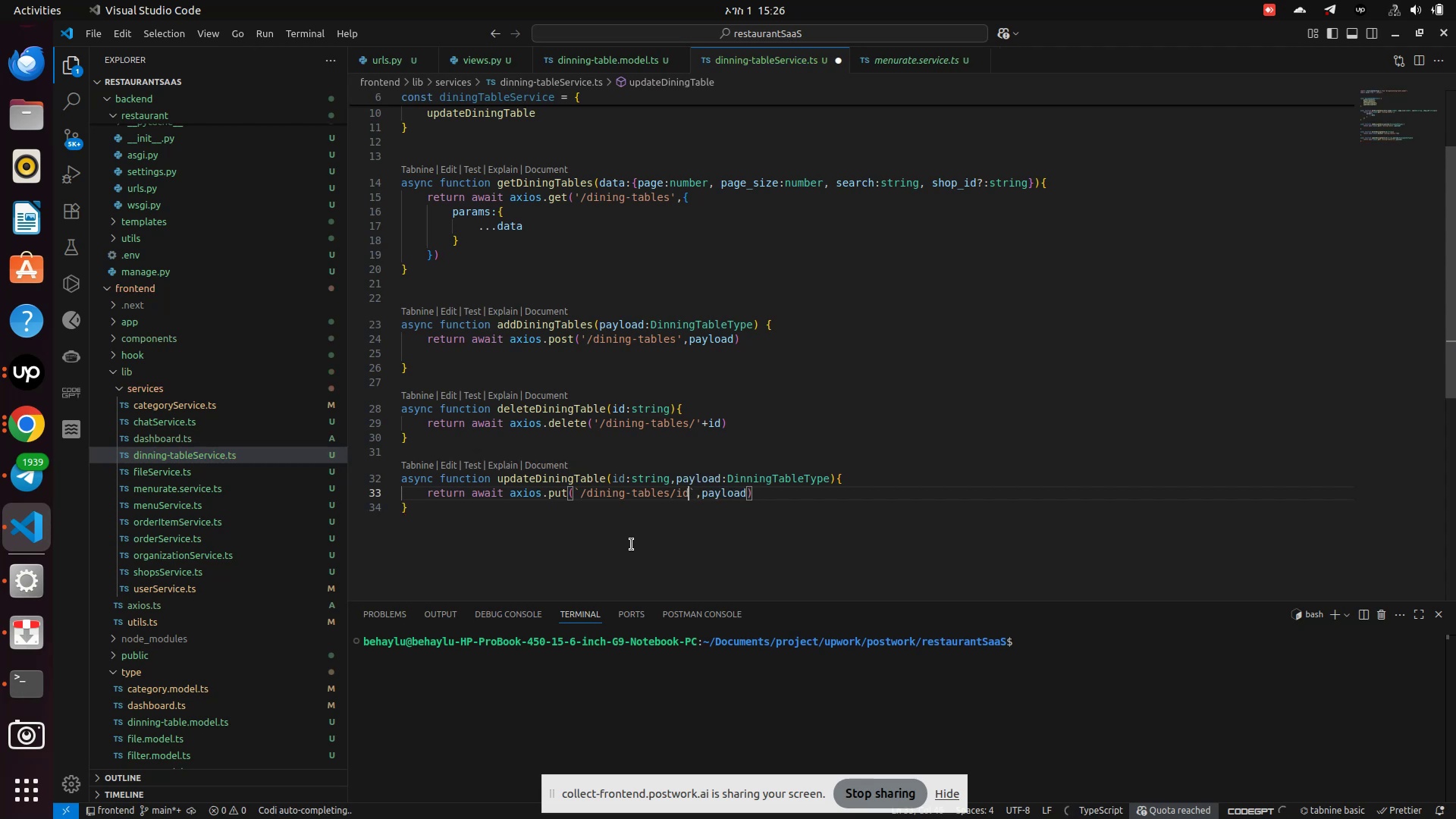 
key(ArrowLeft)
 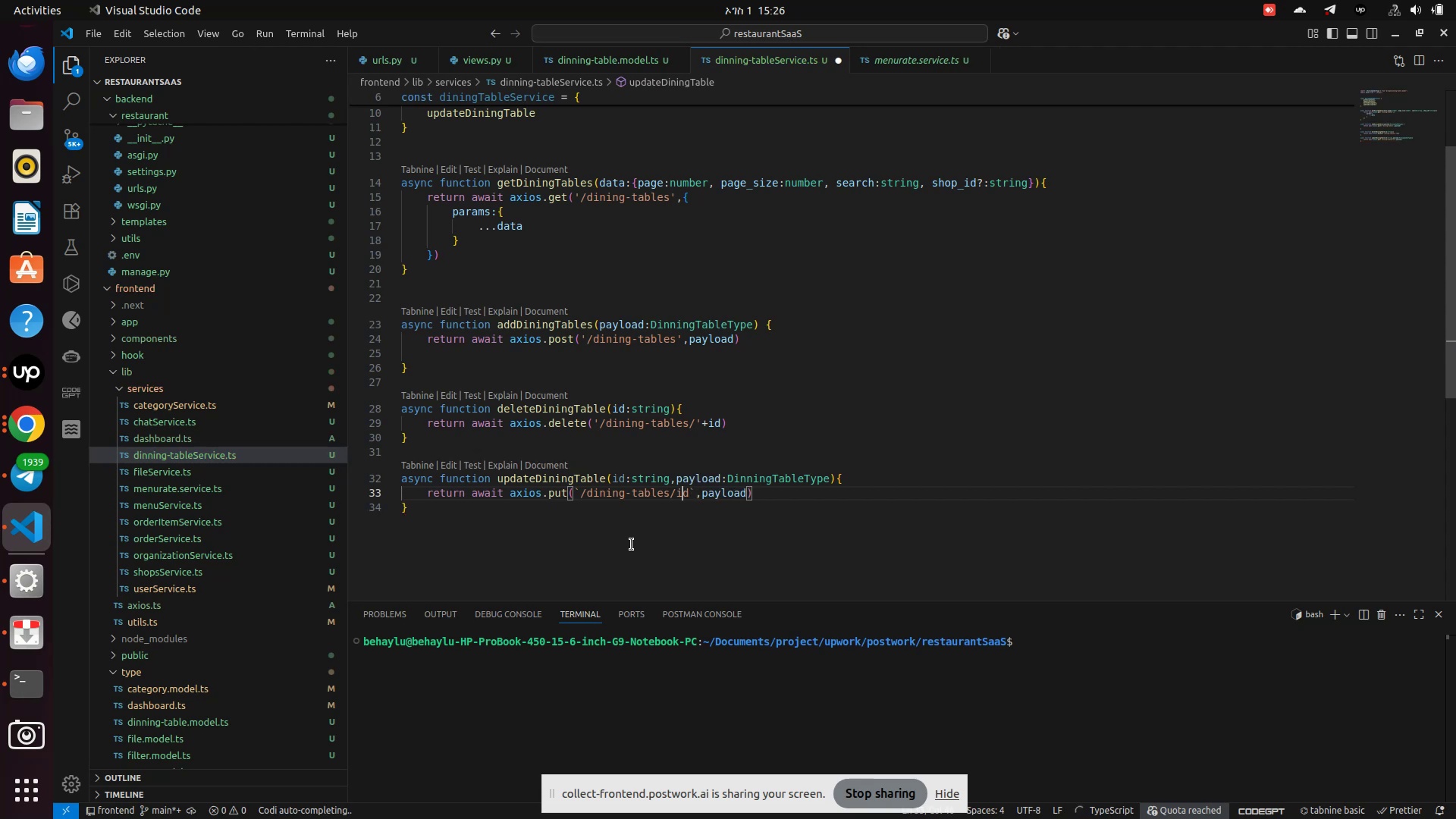 
key(ArrowLeft)
 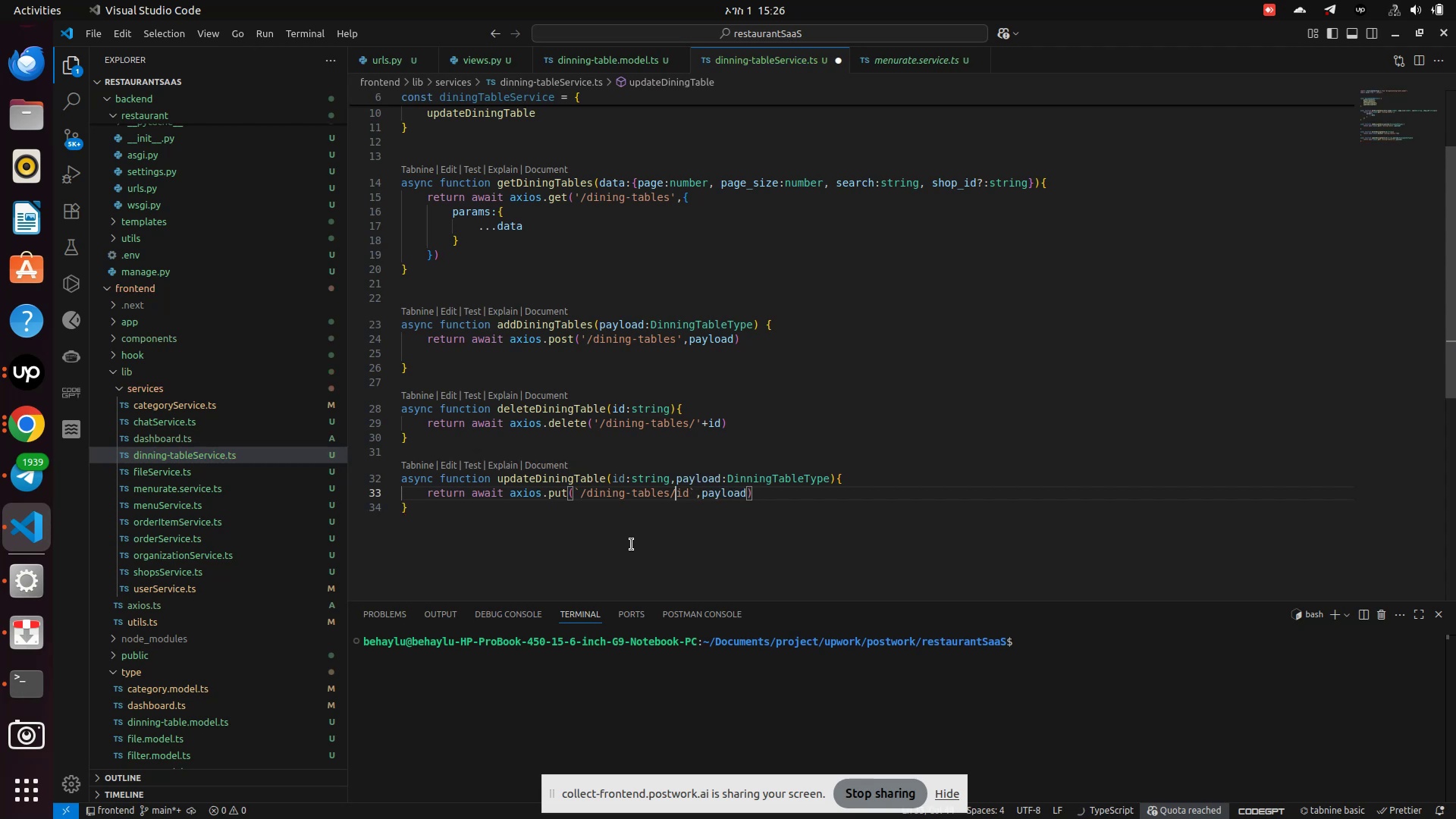 
key(Shift+BracketLeft)
 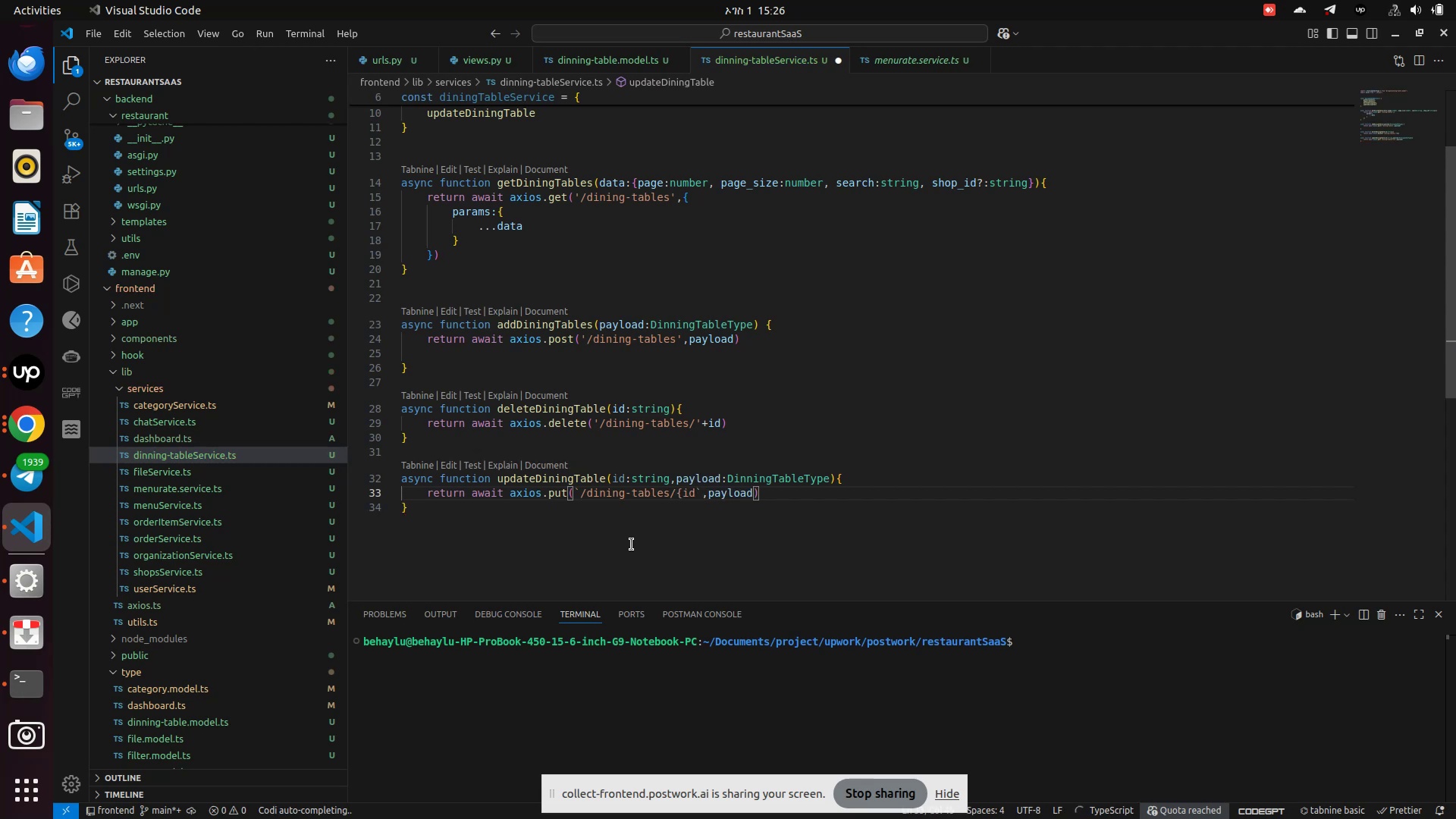 
key(ArrowRight)
 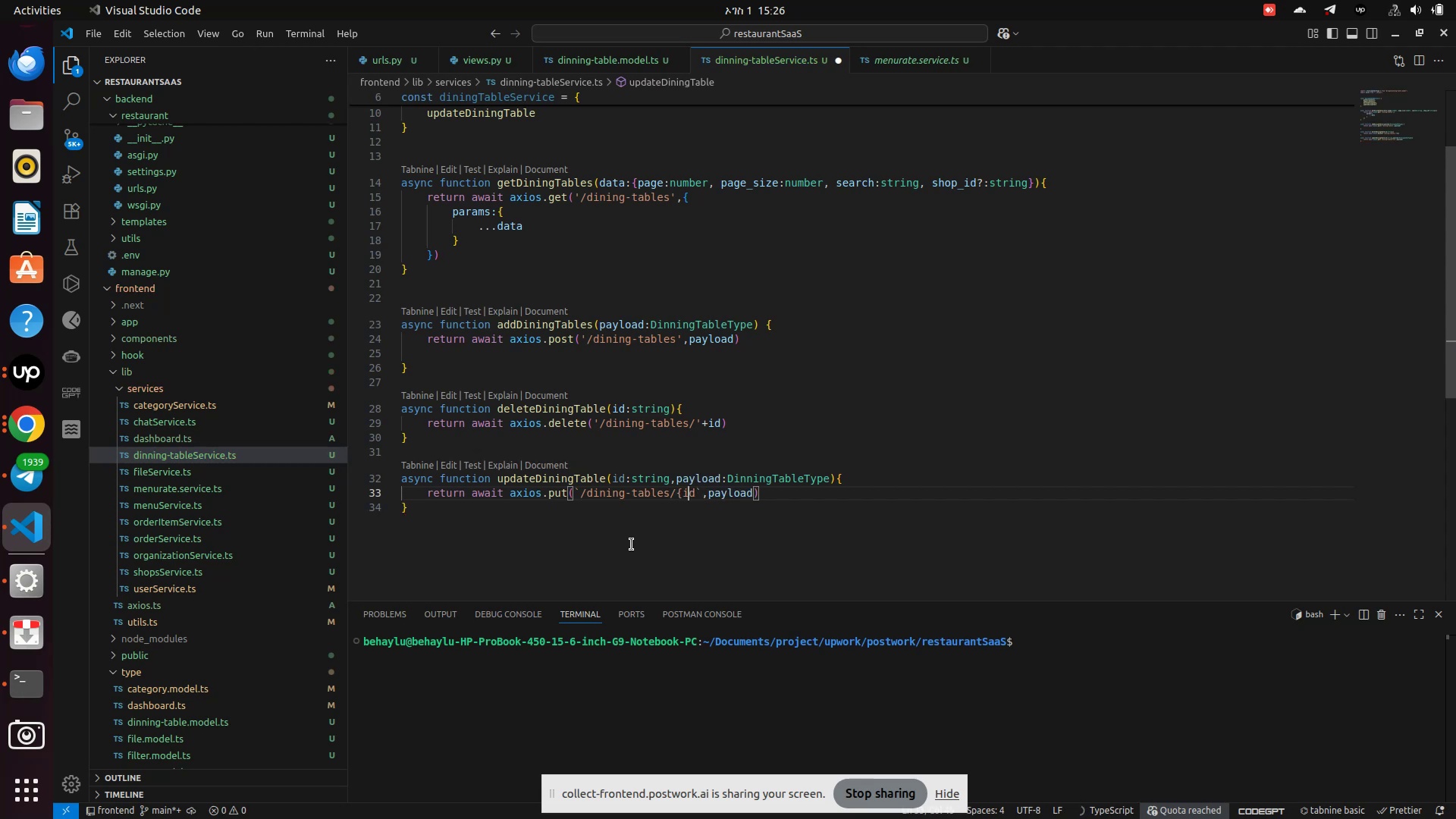 
key(ArrowRight)
 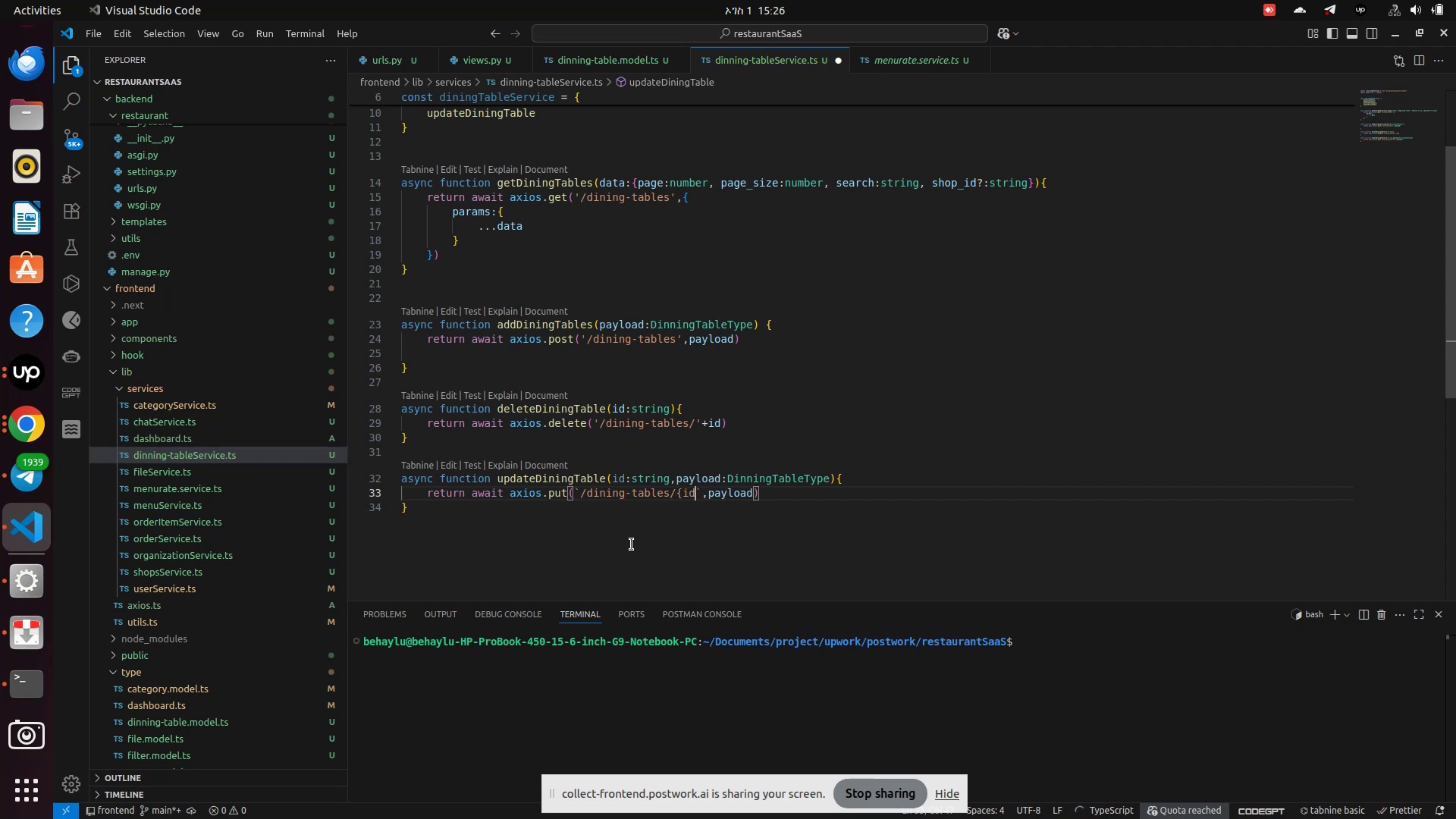 
key(Shift+BracketRight)
 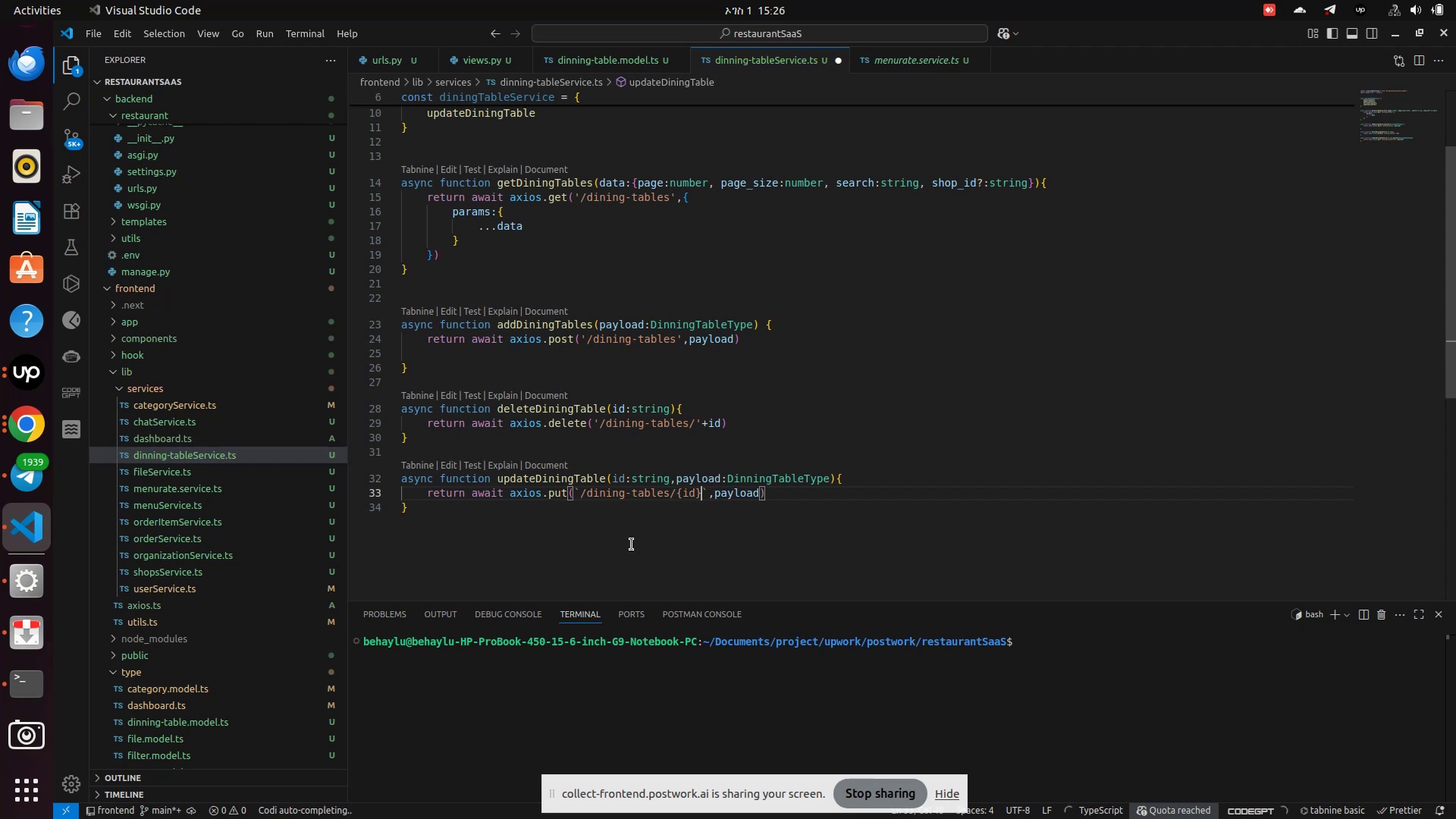 
key(ArrowLeft)
 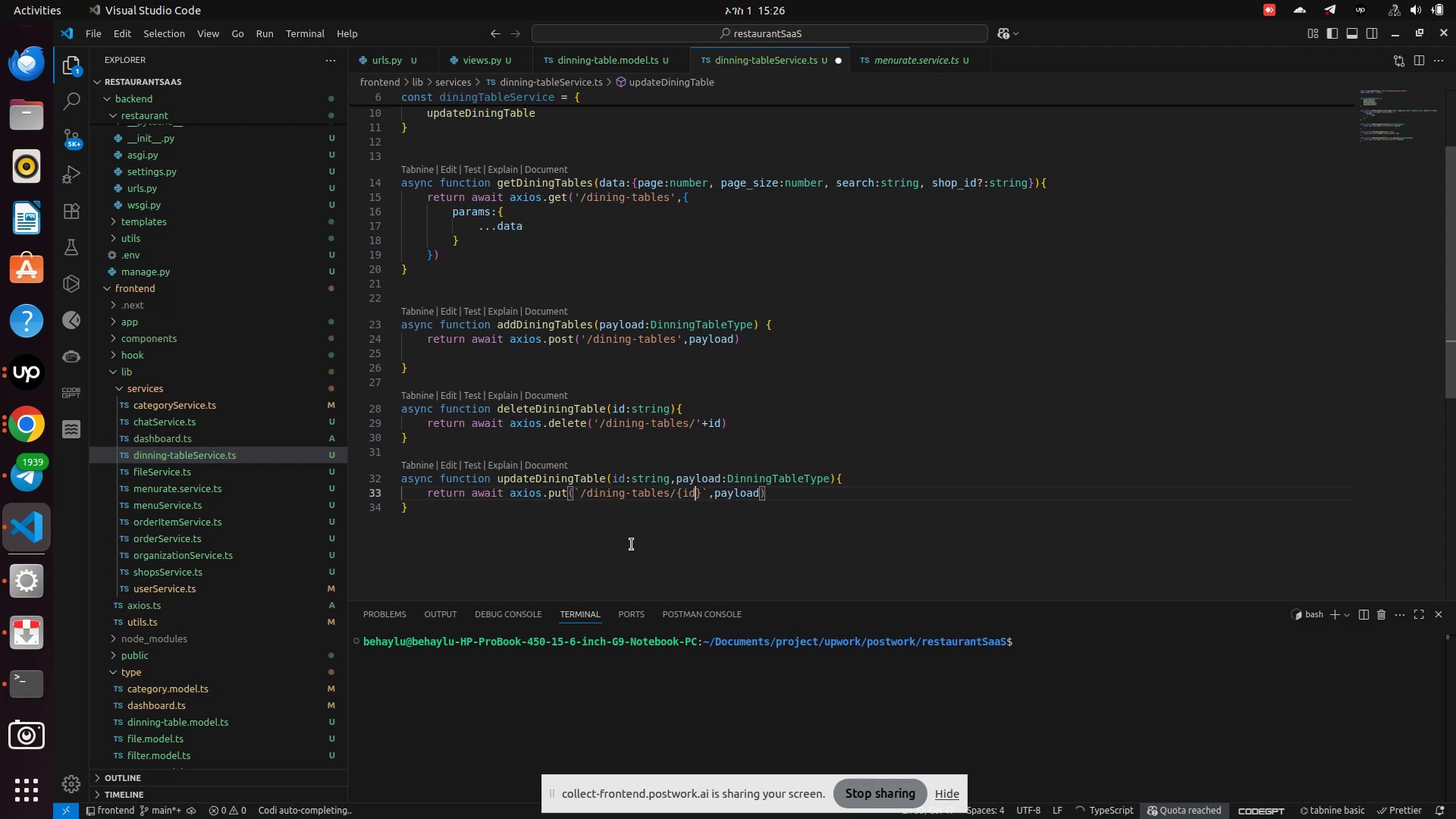 
key(ArrowLeft)
 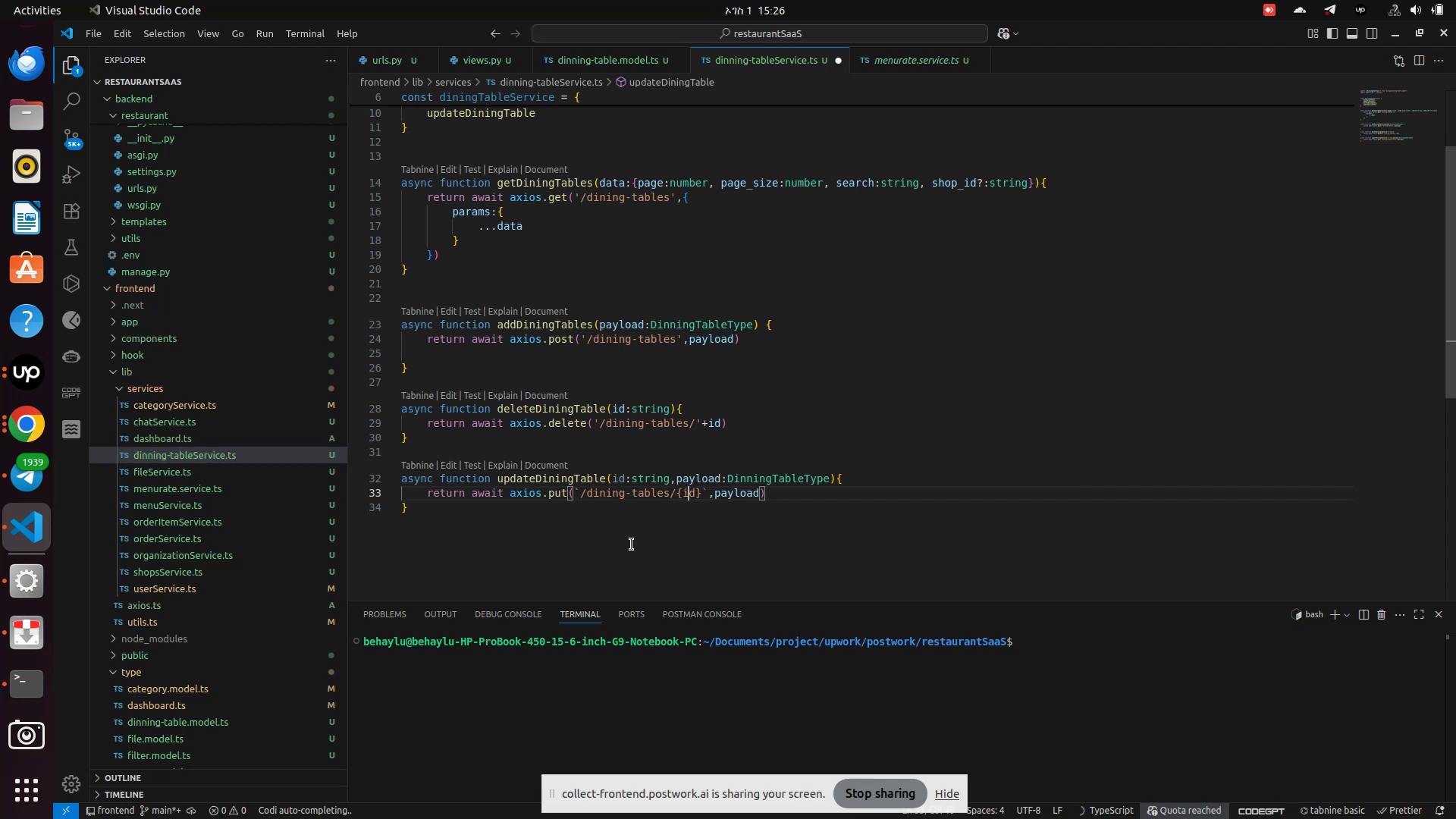 
key(ArrowLeft)
 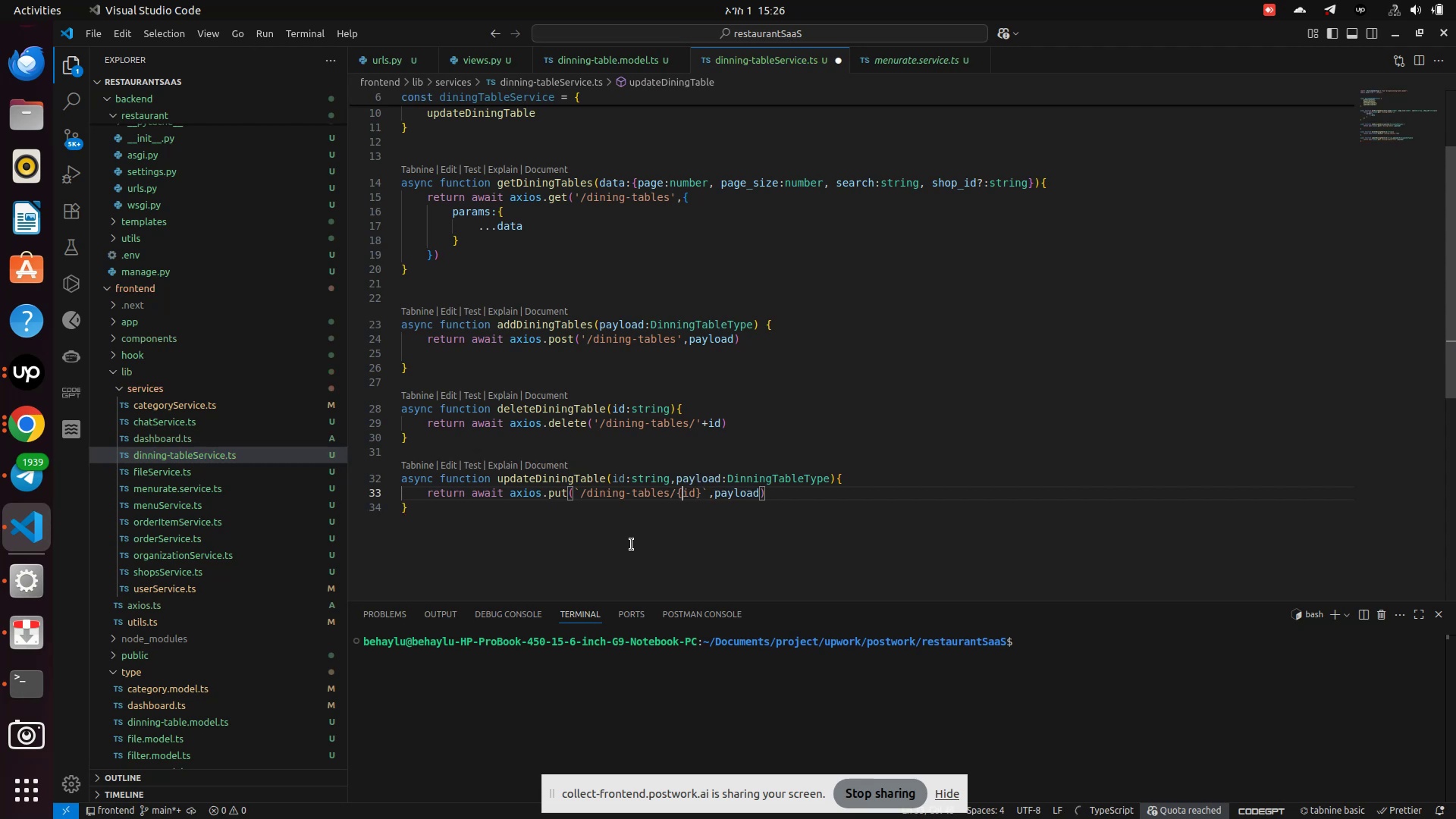 
key(ArrowLeft)
 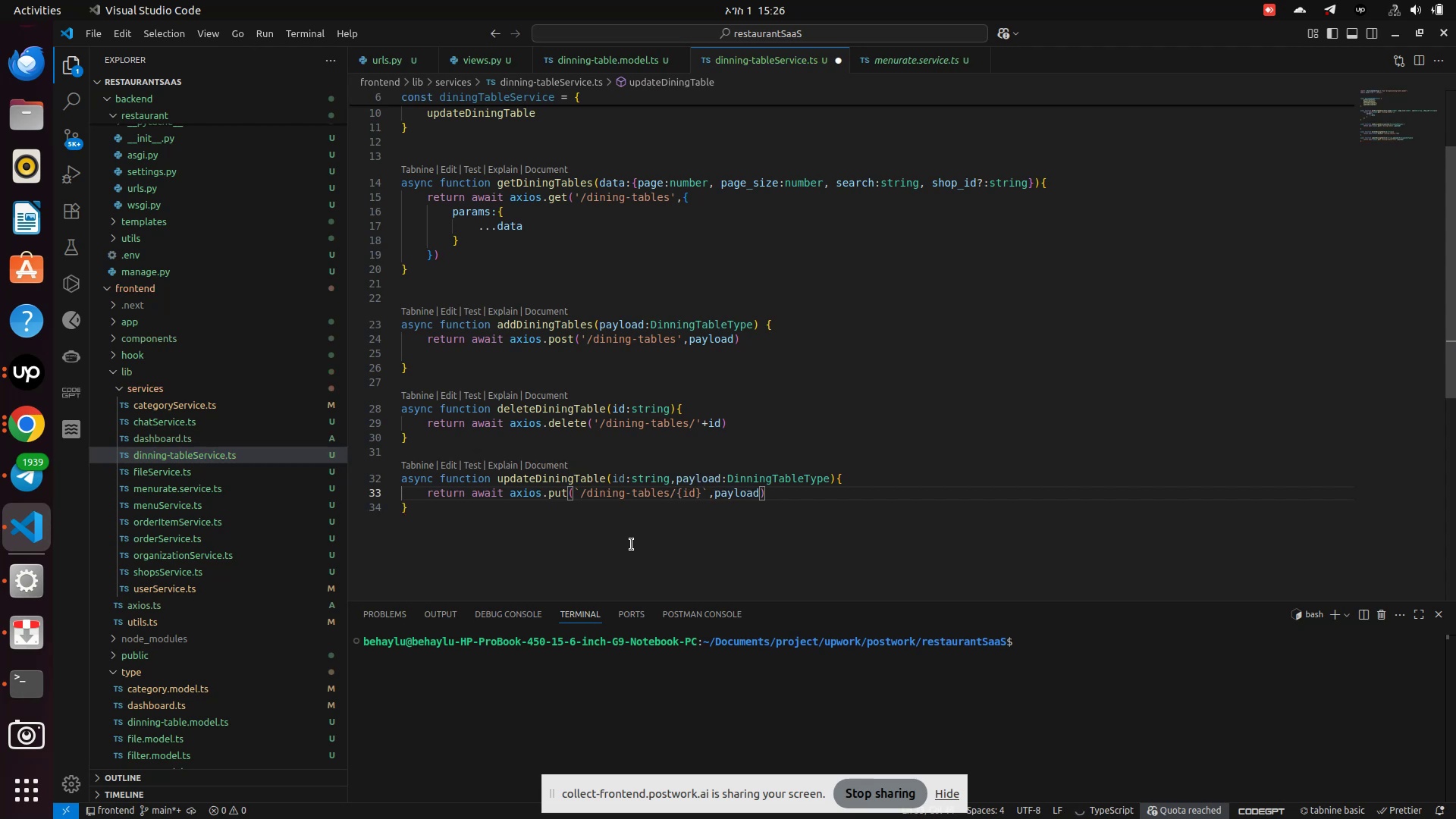 
key(Shift+4)
 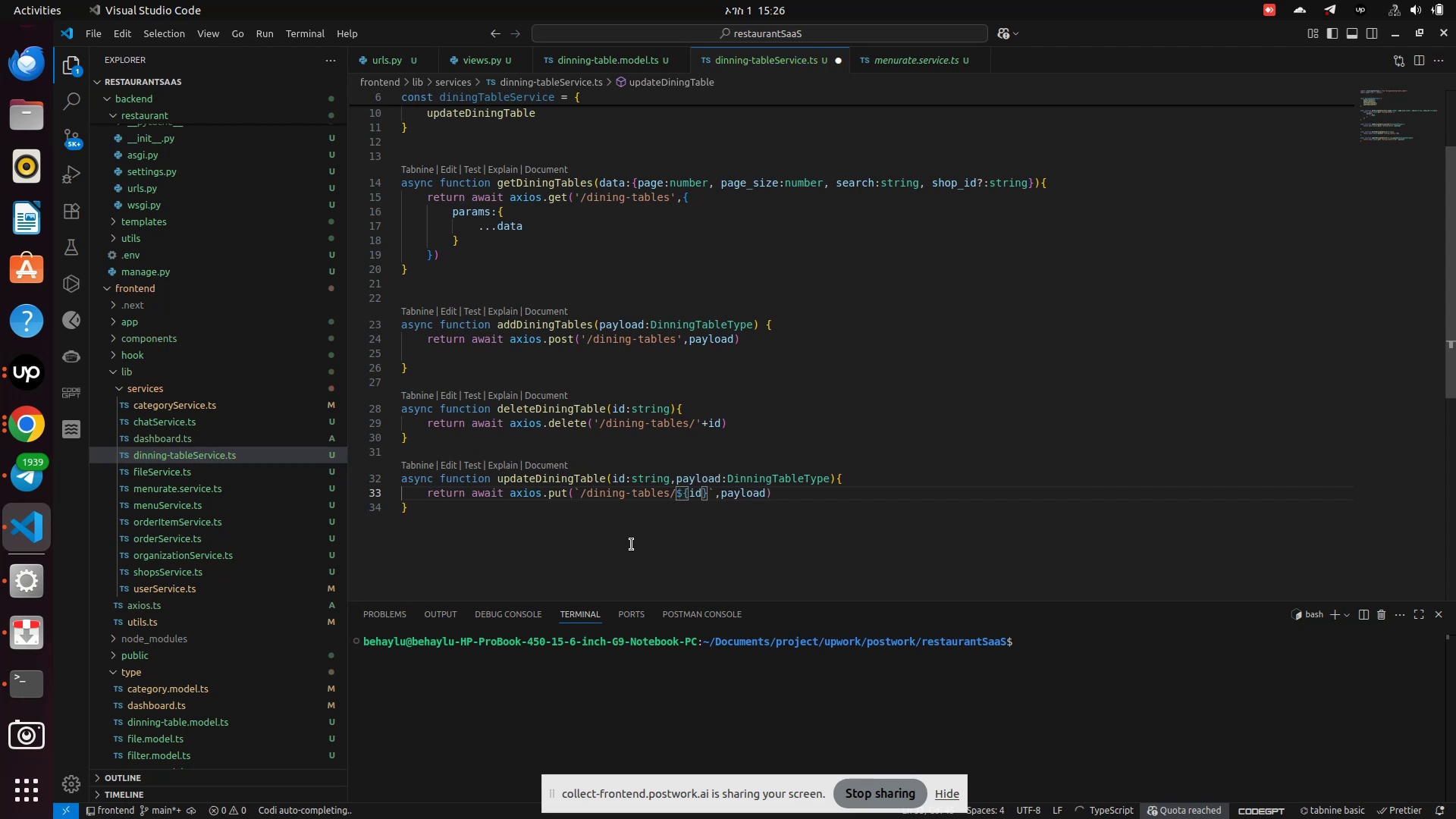 
key(Control+S)
 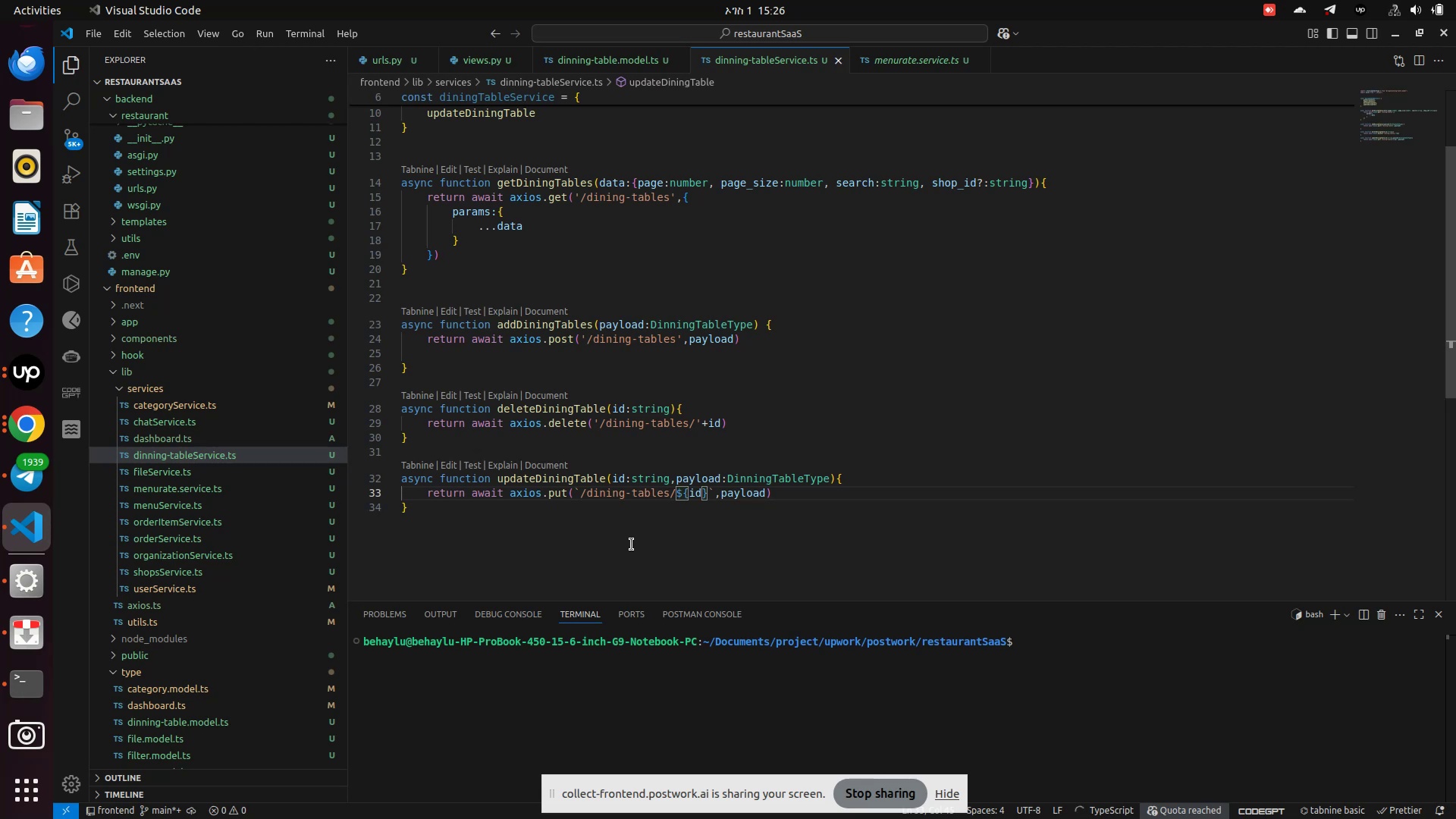 
key(ArrowRight)
 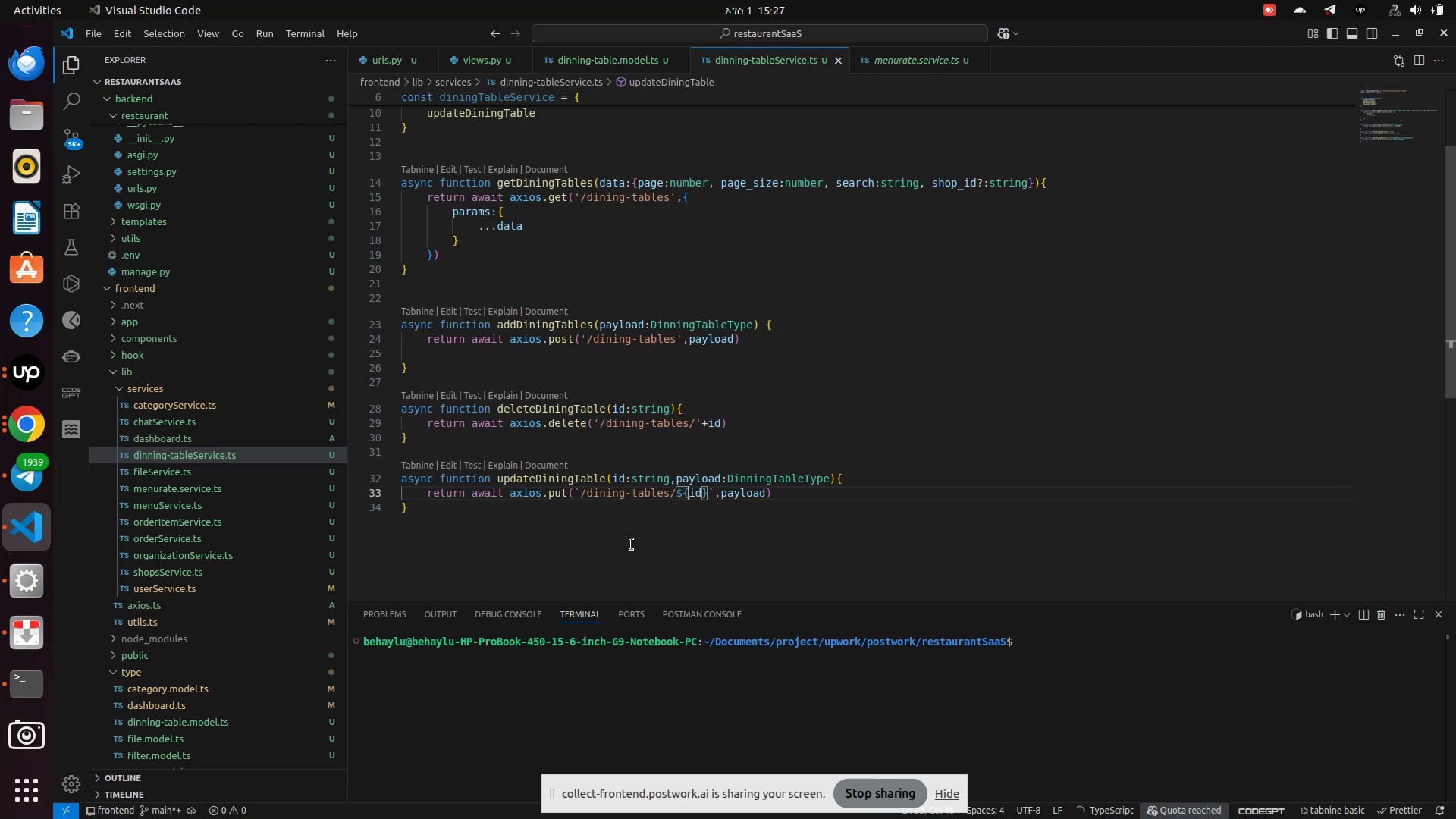 
key(ArrowRight)
 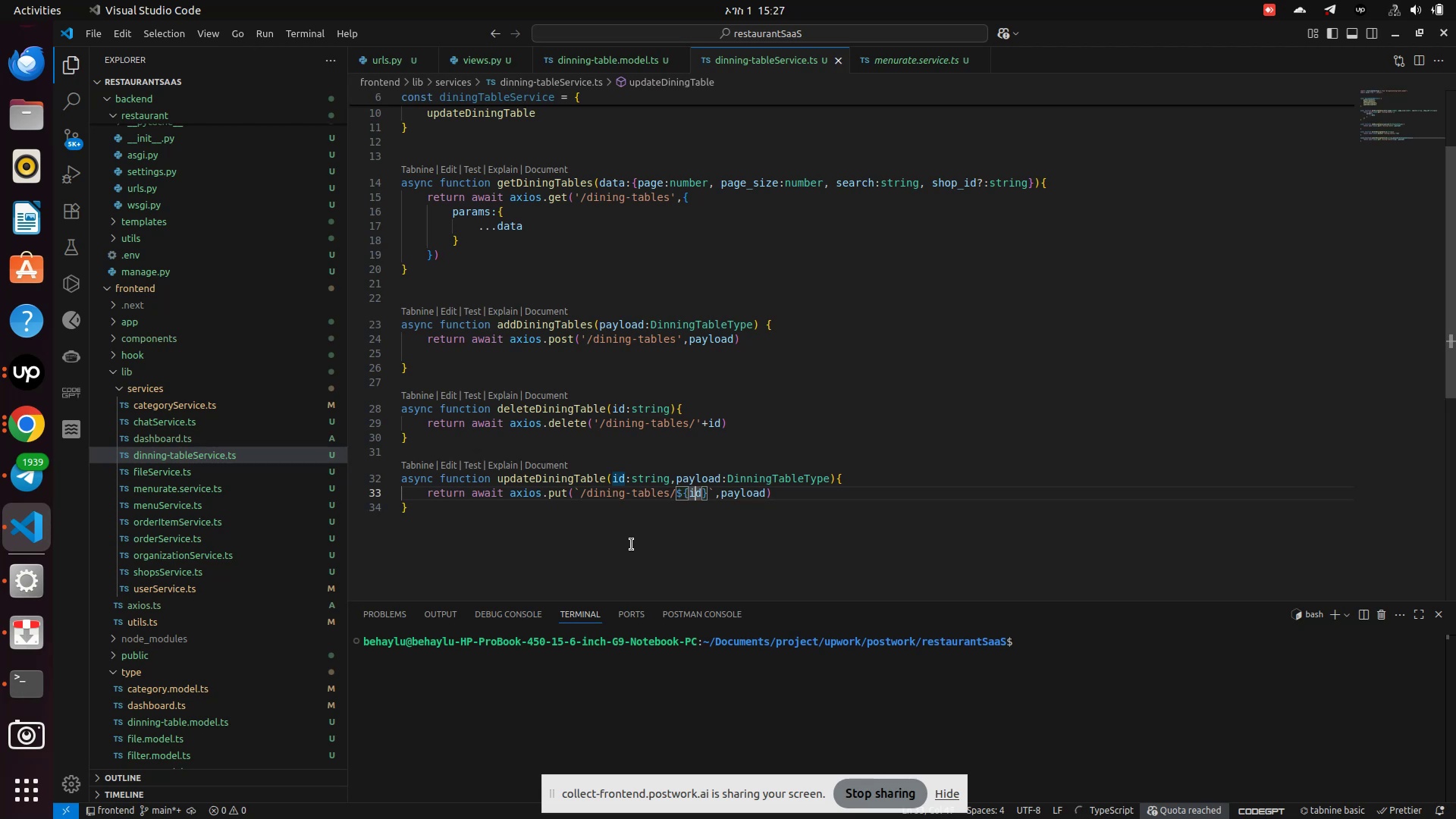 
key(ArrowUp)
 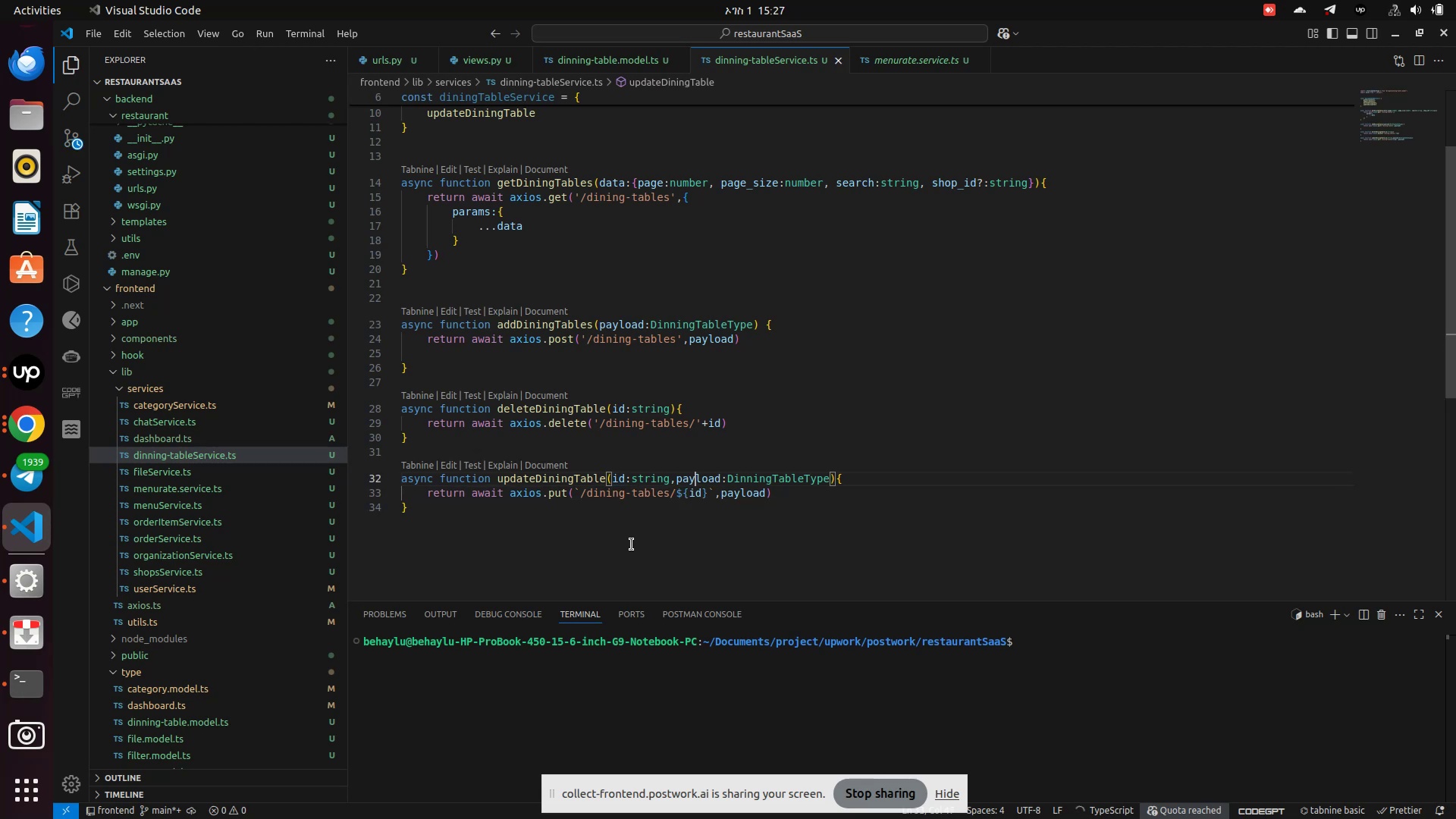 
key(ArrowUp)
 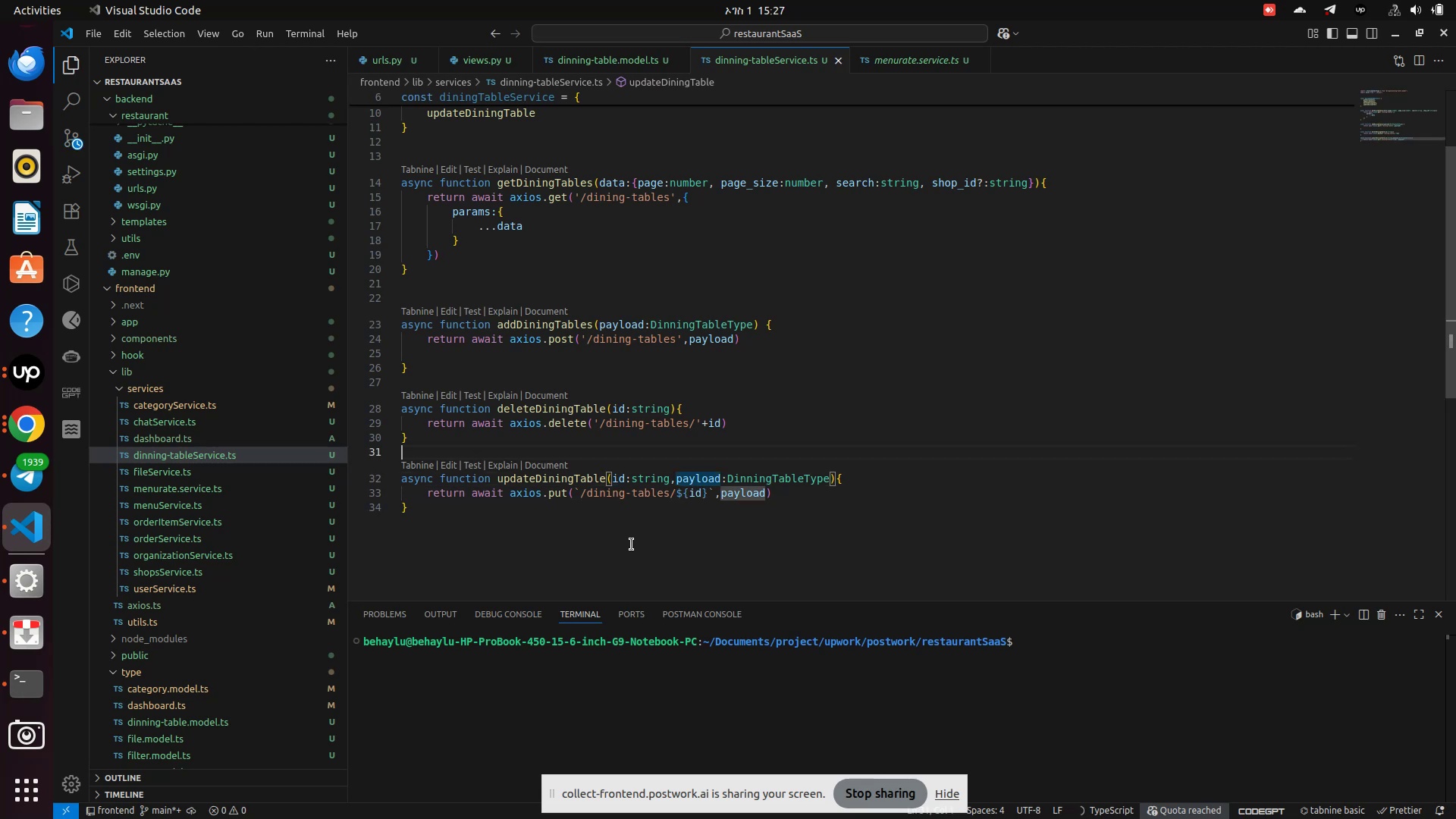 
key(ArrowUp)
 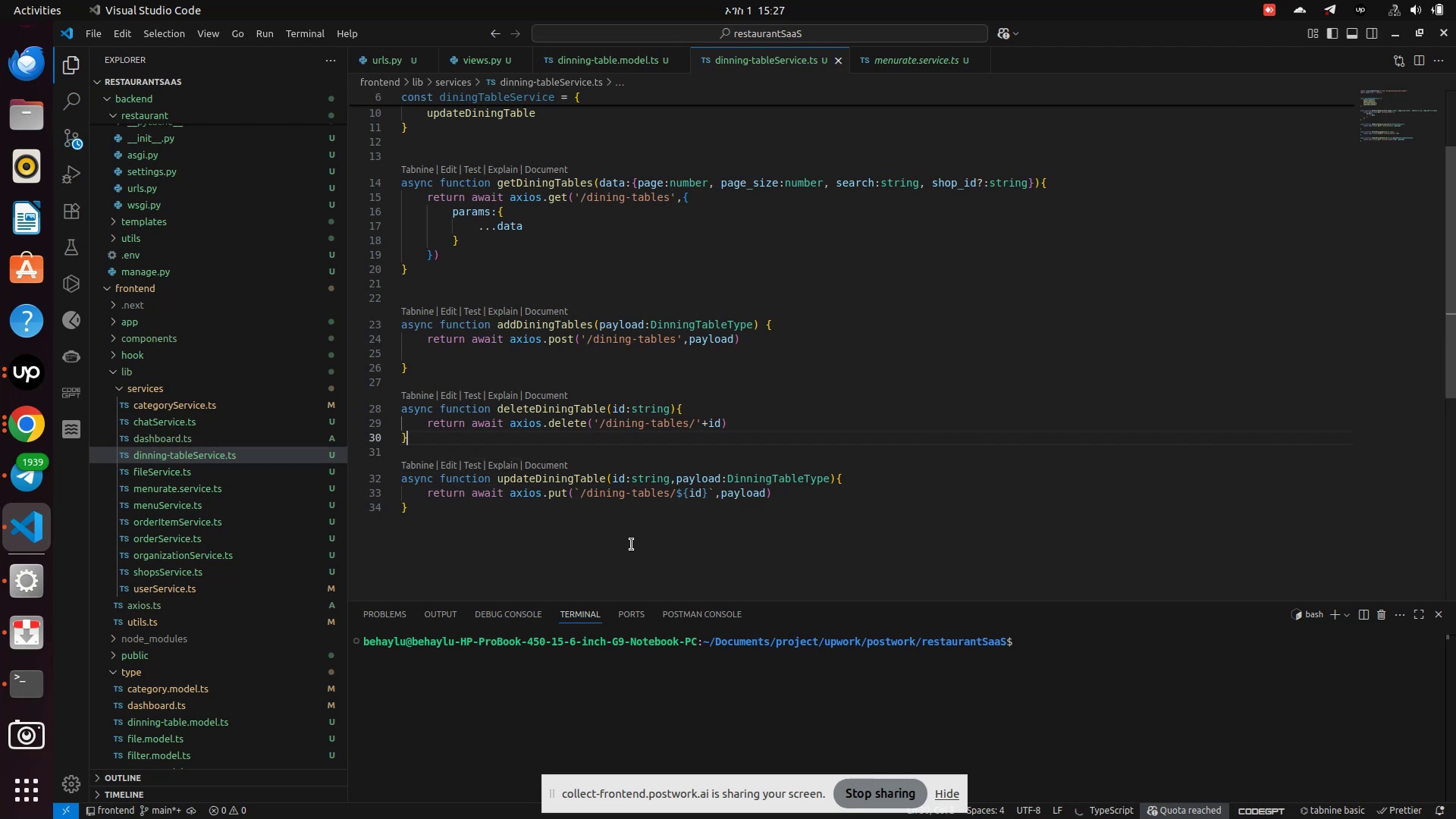 
key(ArrowUp)
 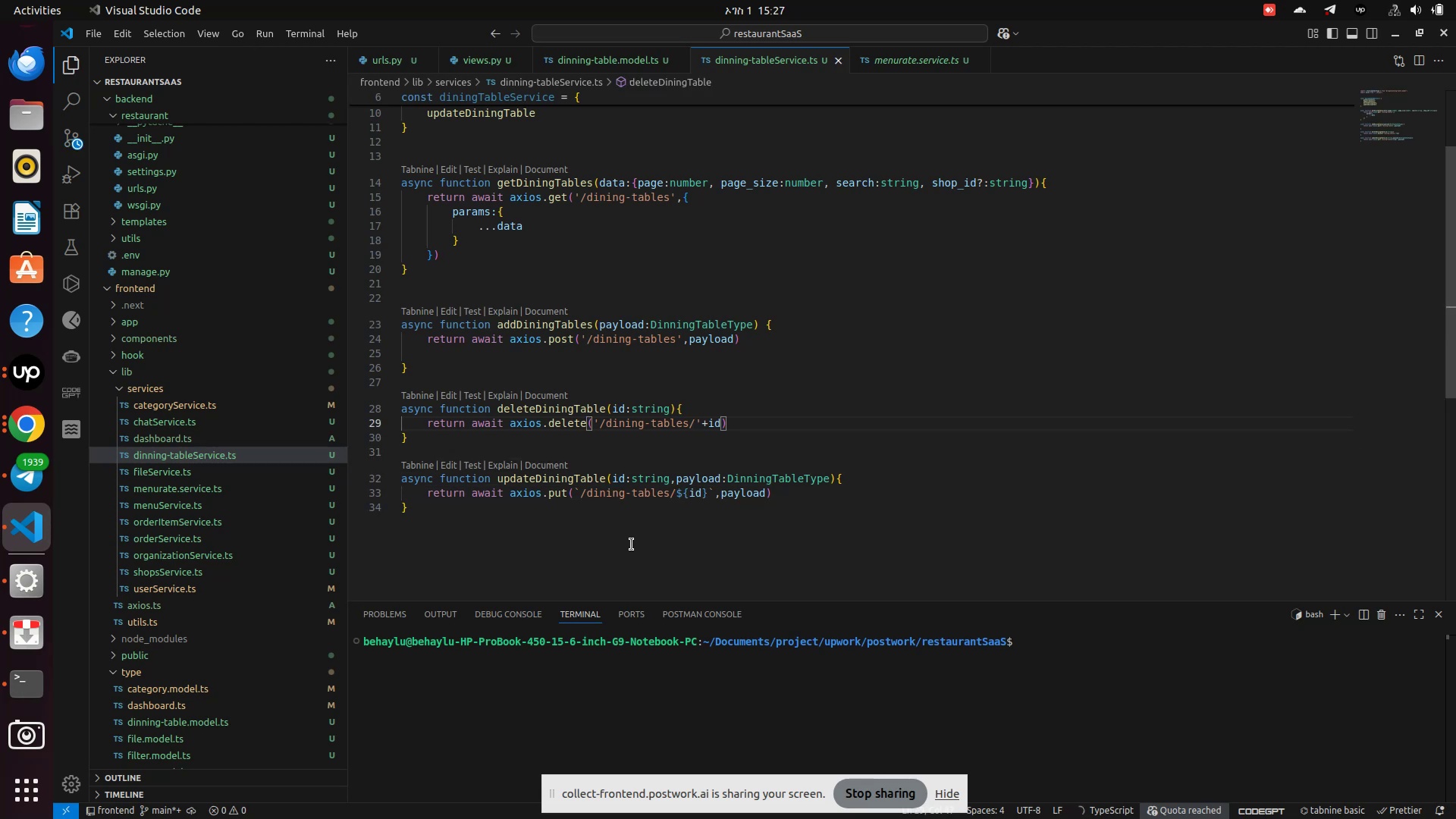 
key(ArrowLeft)
 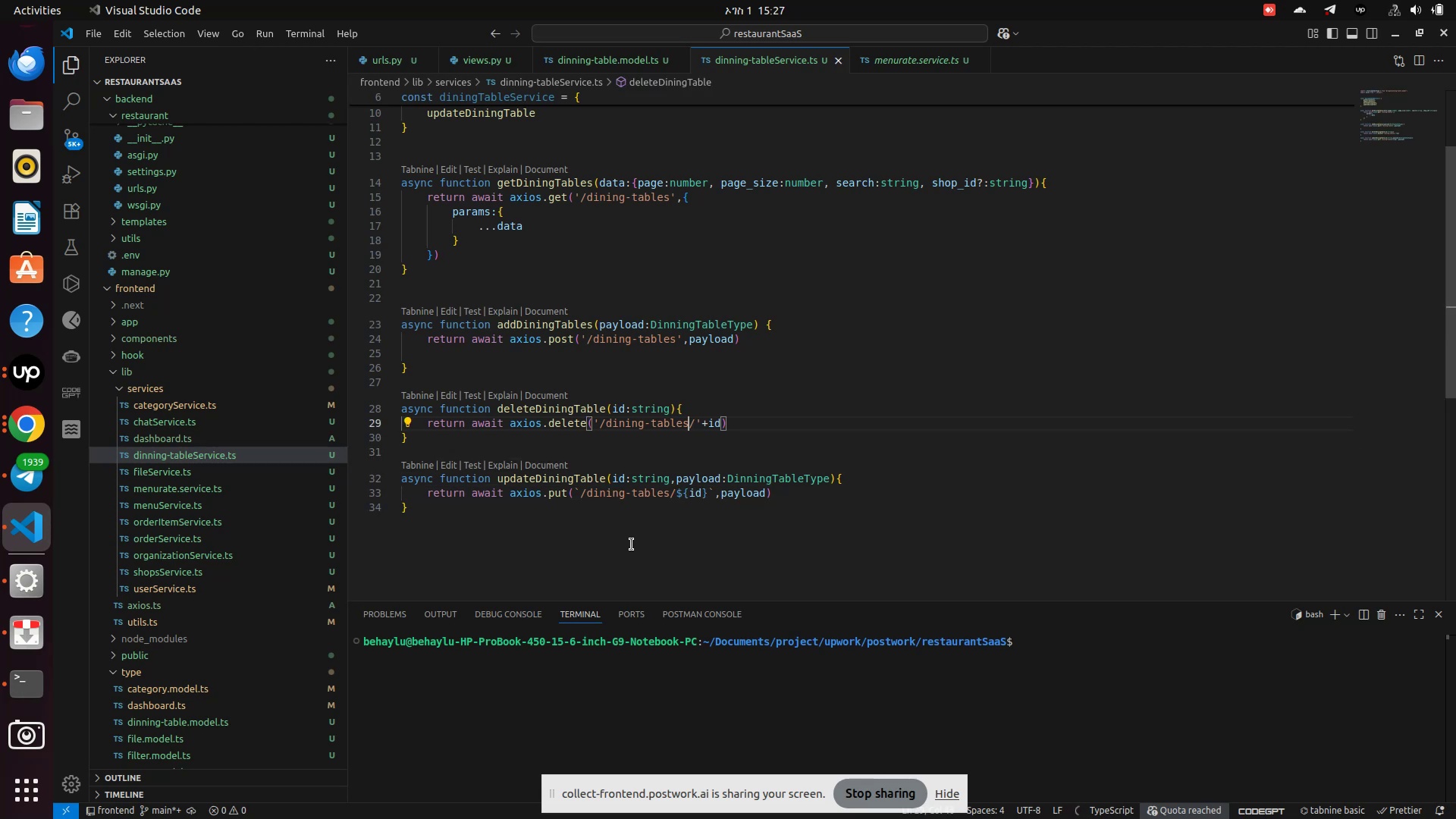 
hold_key(key=ArrowLeft, duration=0.77)
 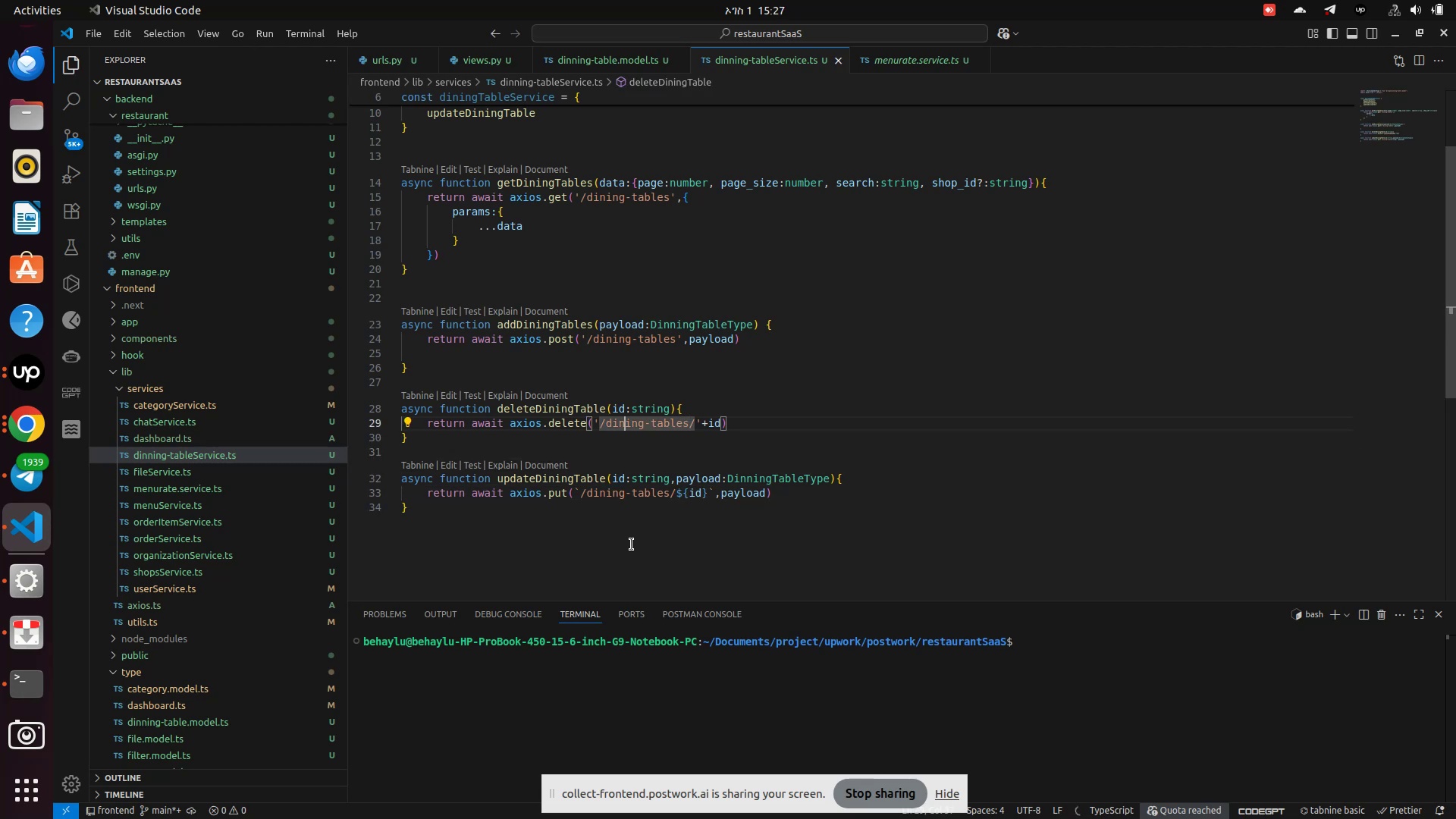 
key(ArrowLeft)
 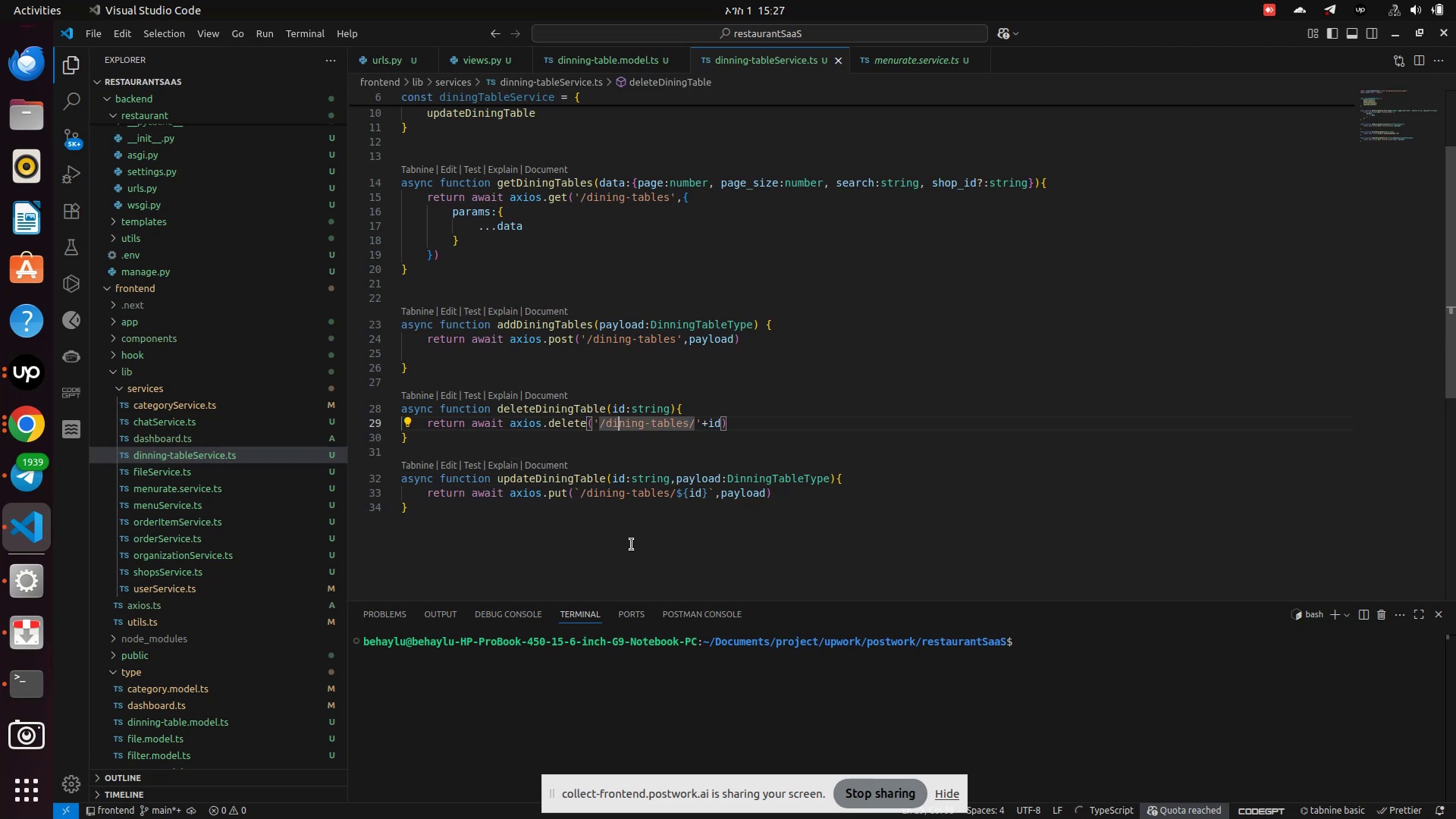 
key(ArrowLeft)
 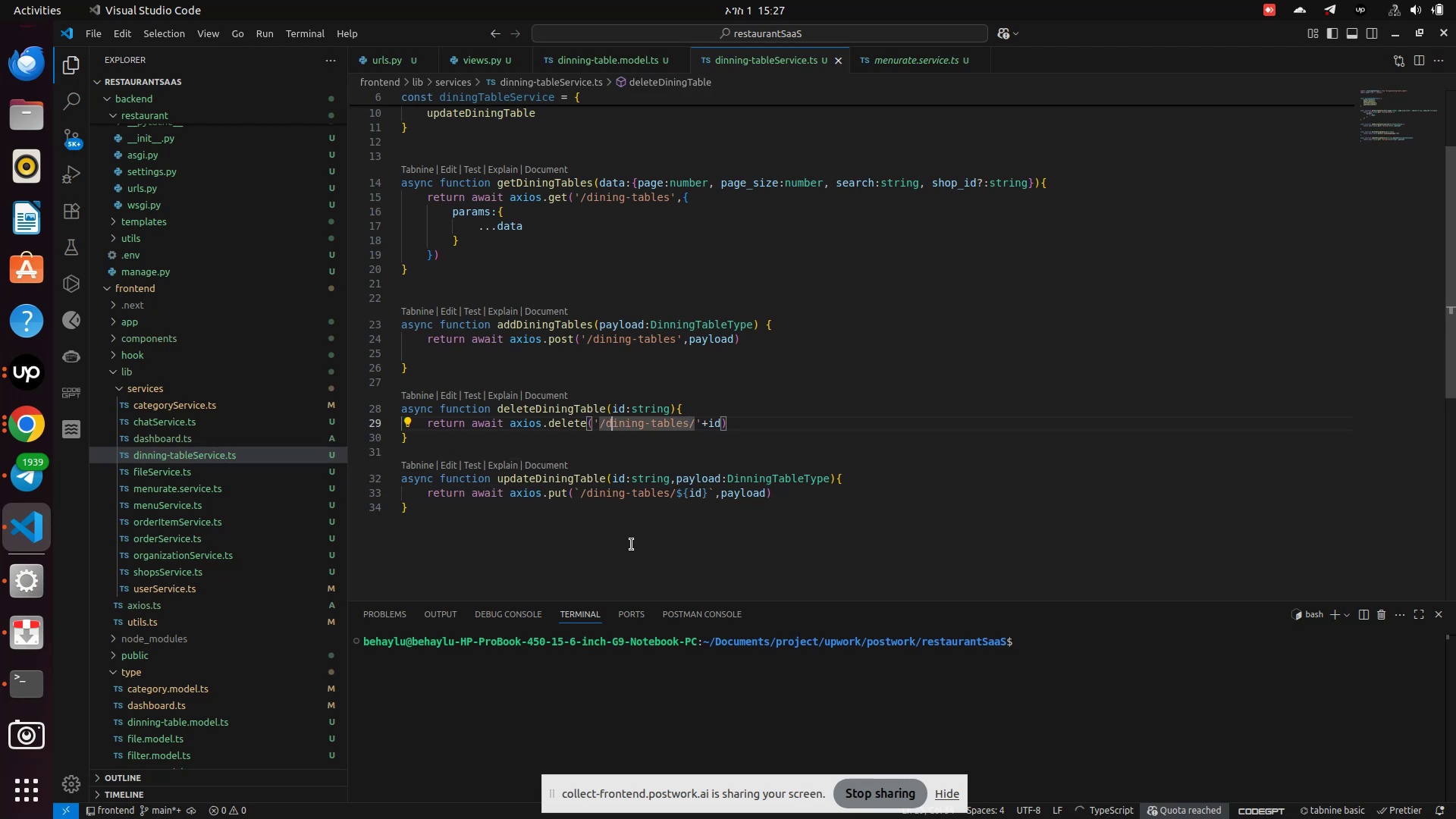 
key(ArrowLeft)
 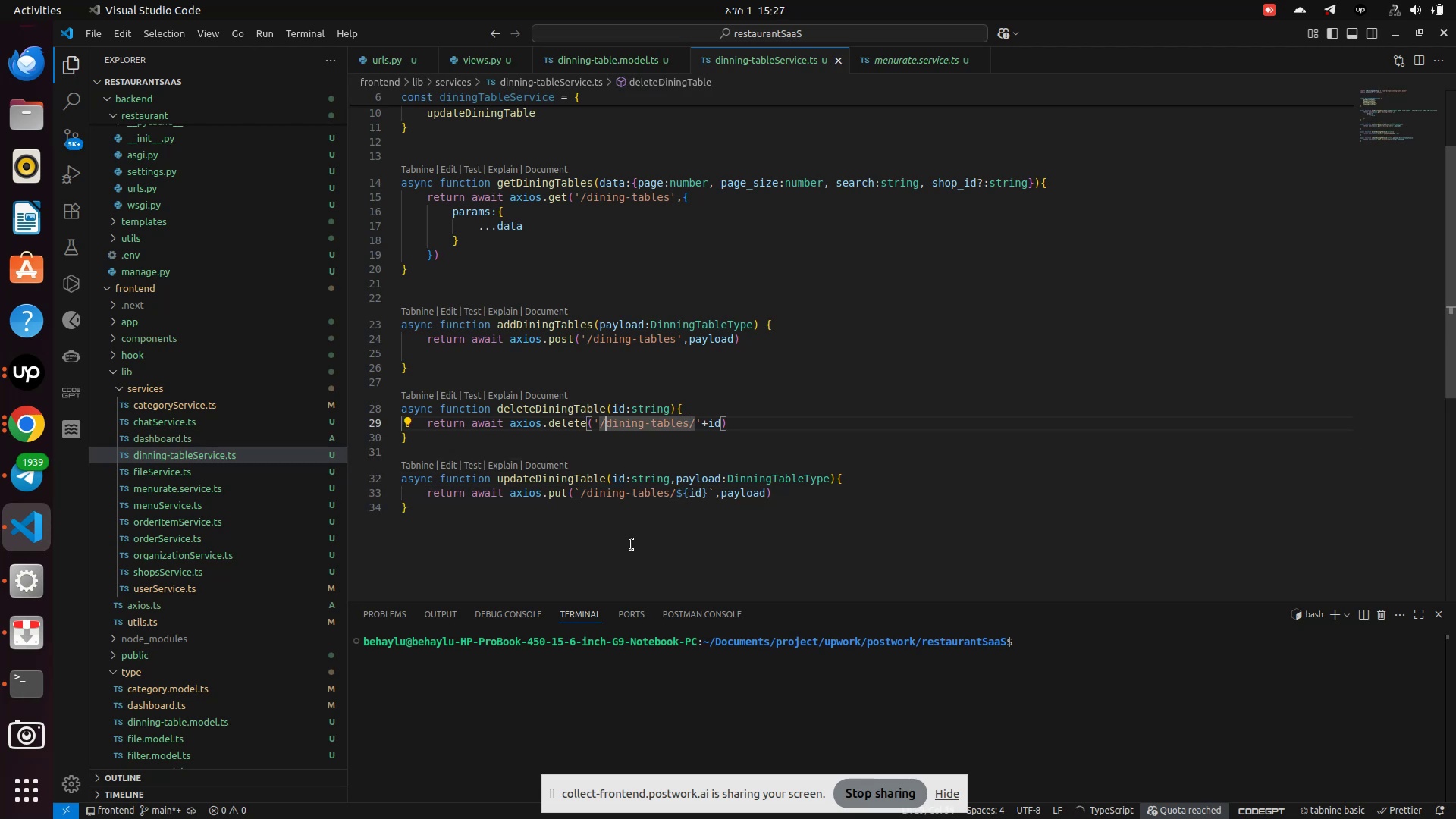 
key(ArrowLeft)
 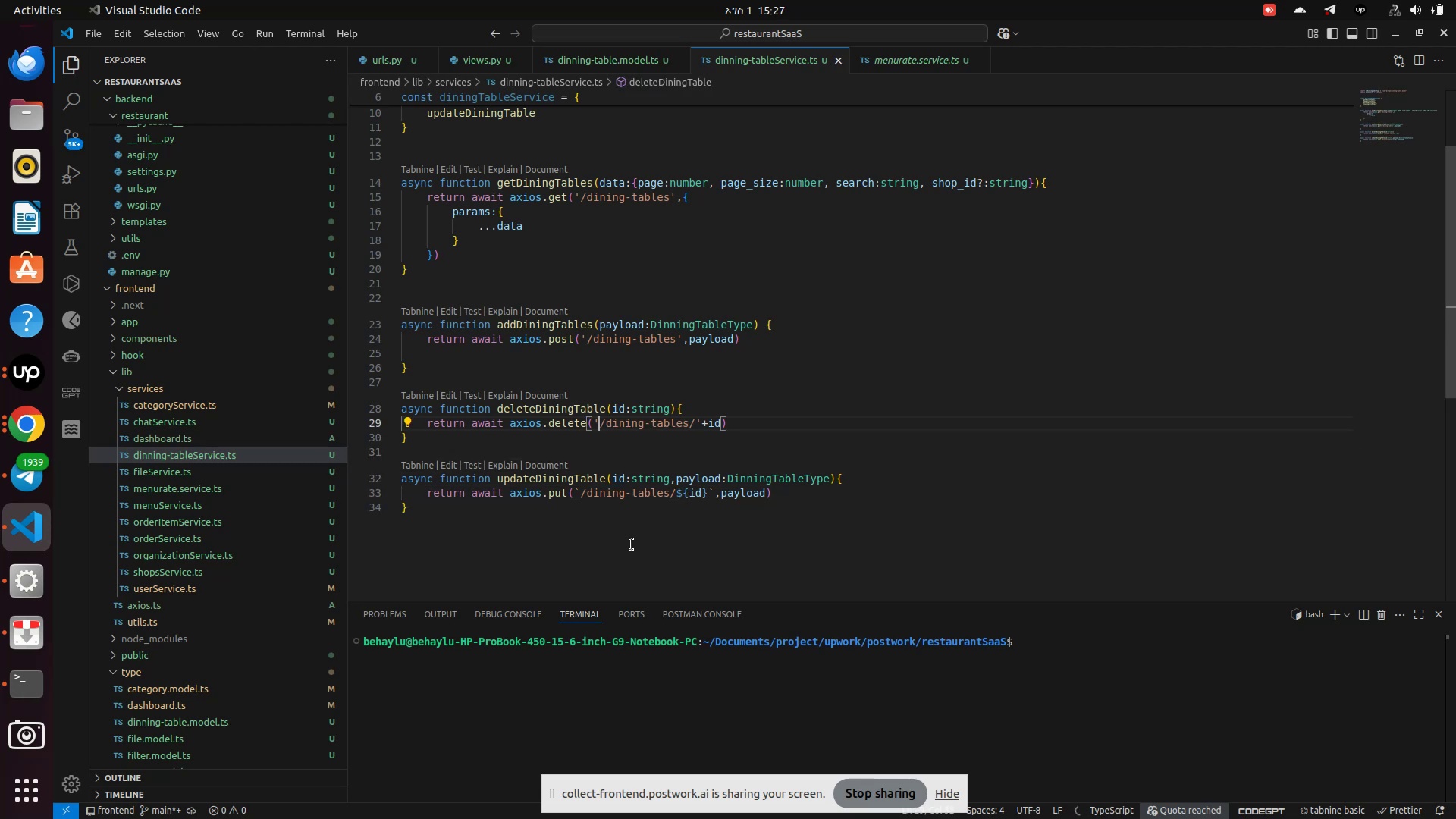 
key(Backspace)
 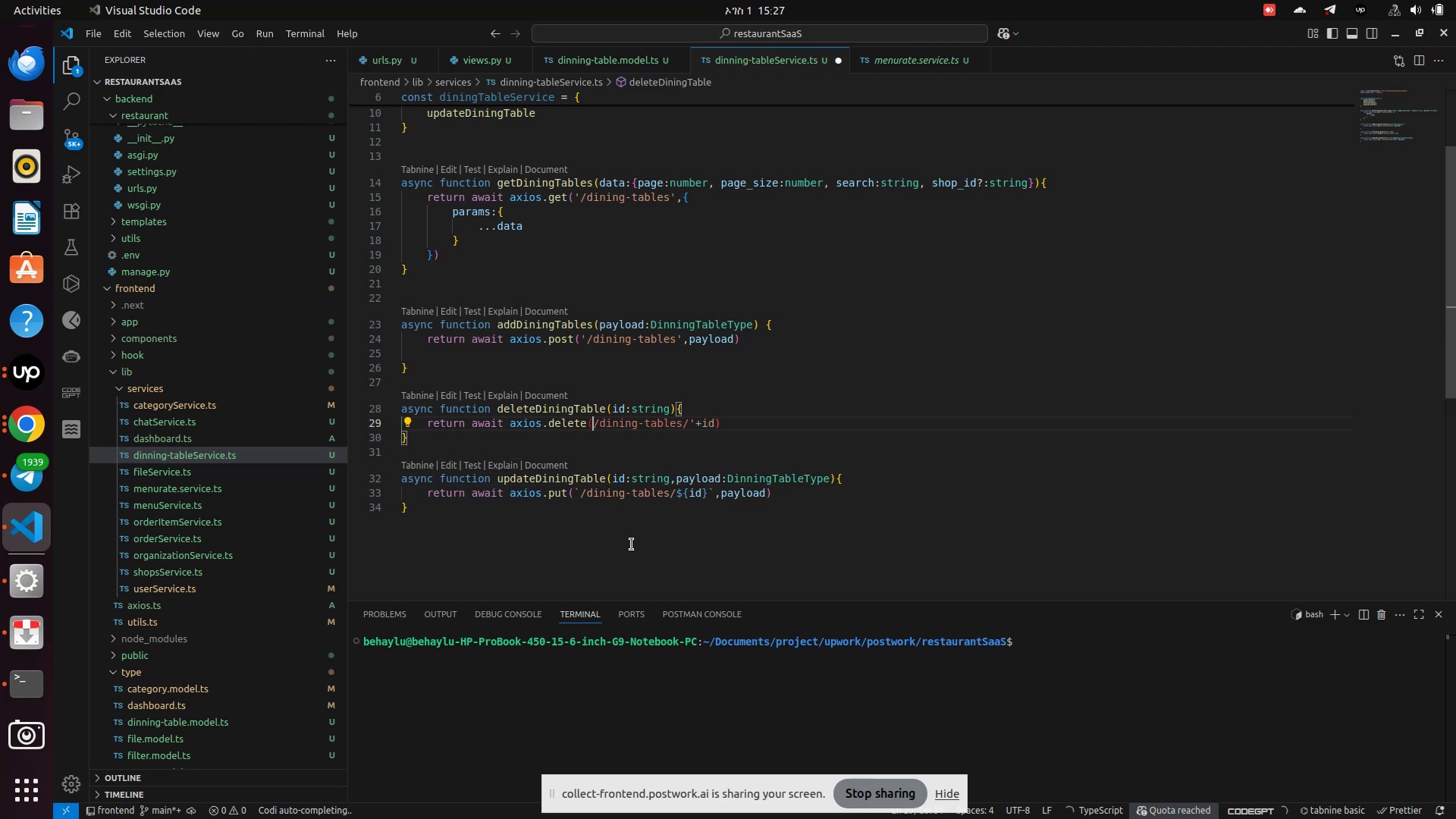 
key(Backquote)
 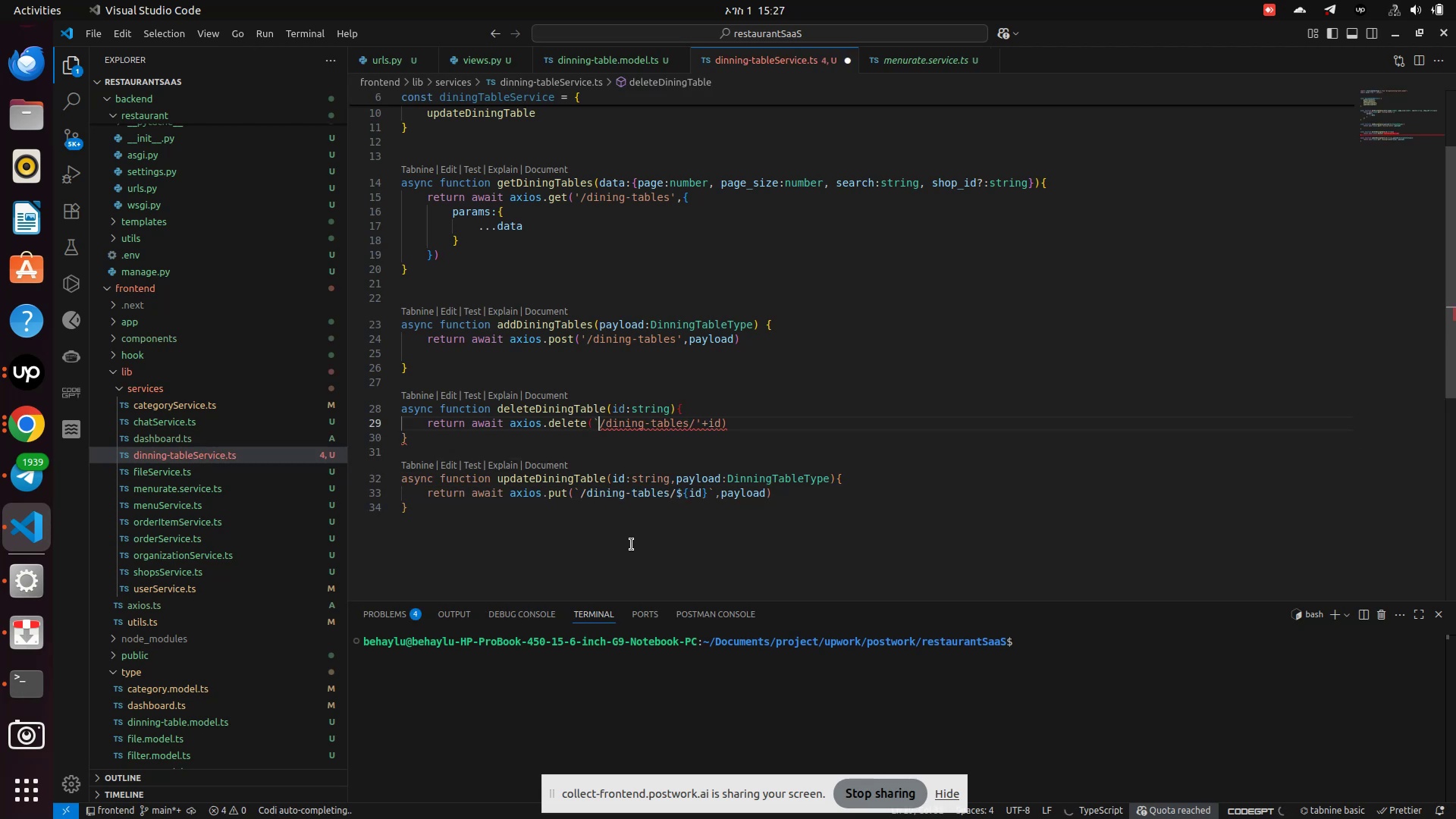 
hold_key(key=ArrowRight, duration=0.77)
 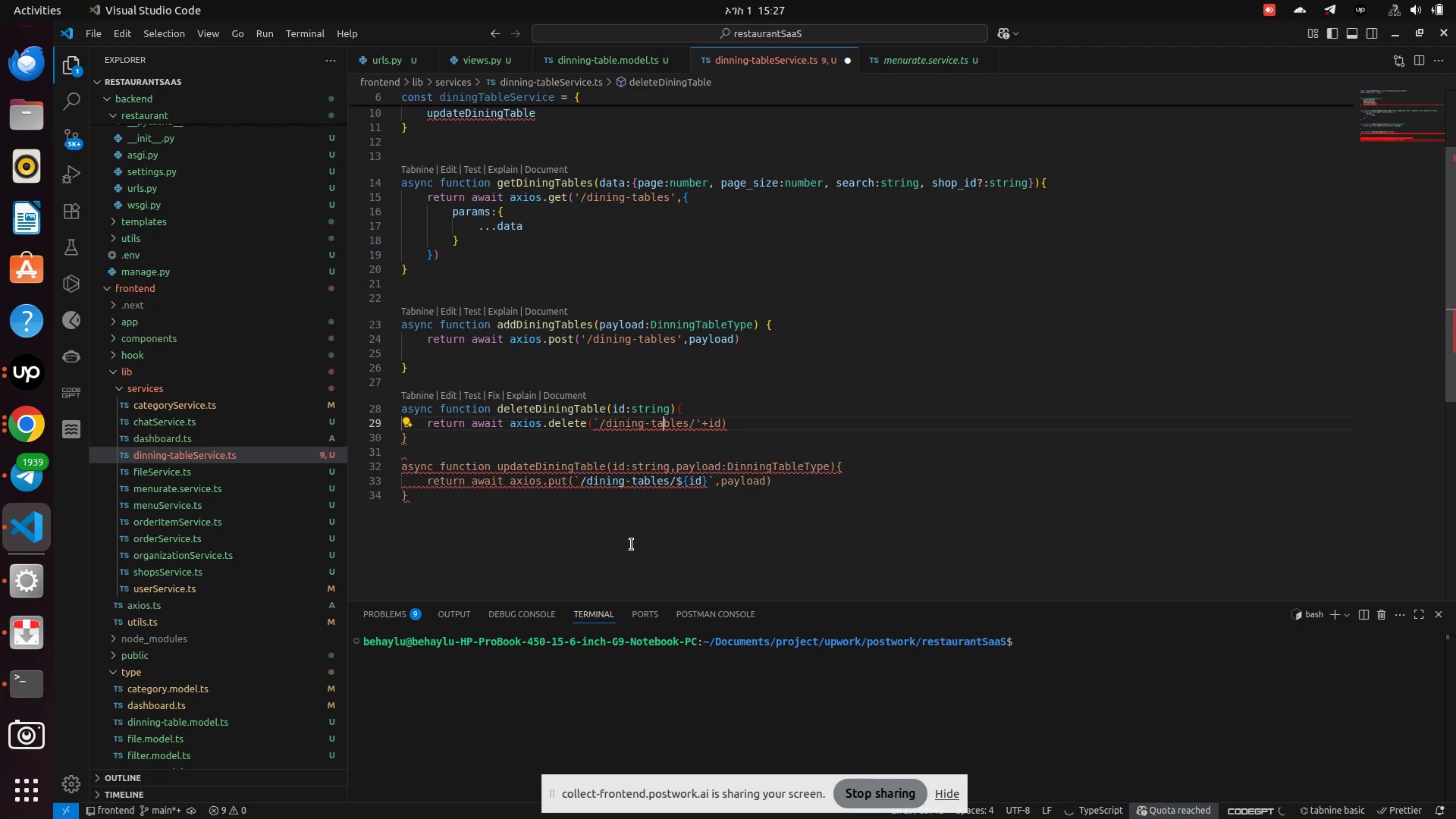 
key(ArrowRight)
 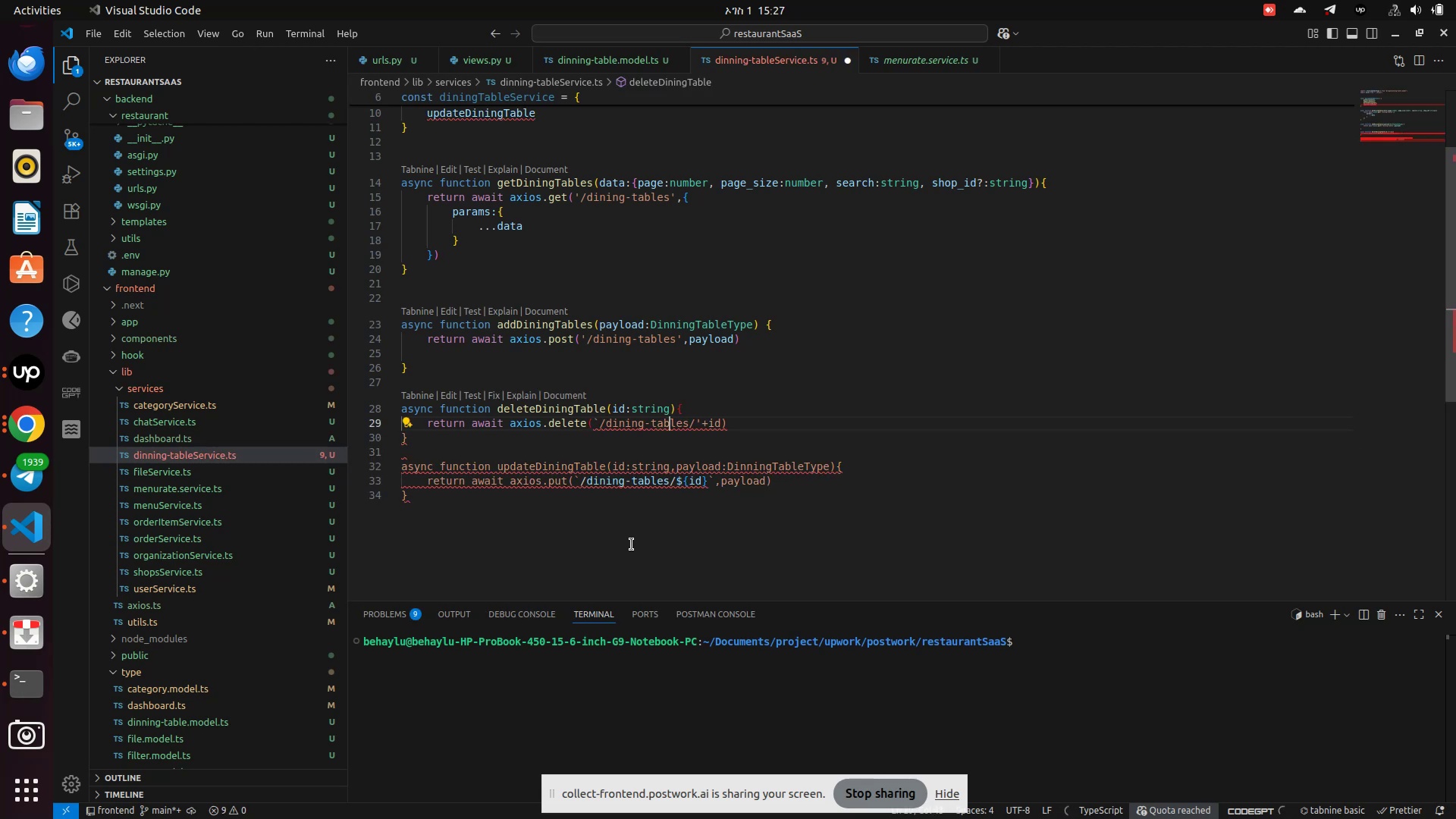 
key(ArrowRight)
 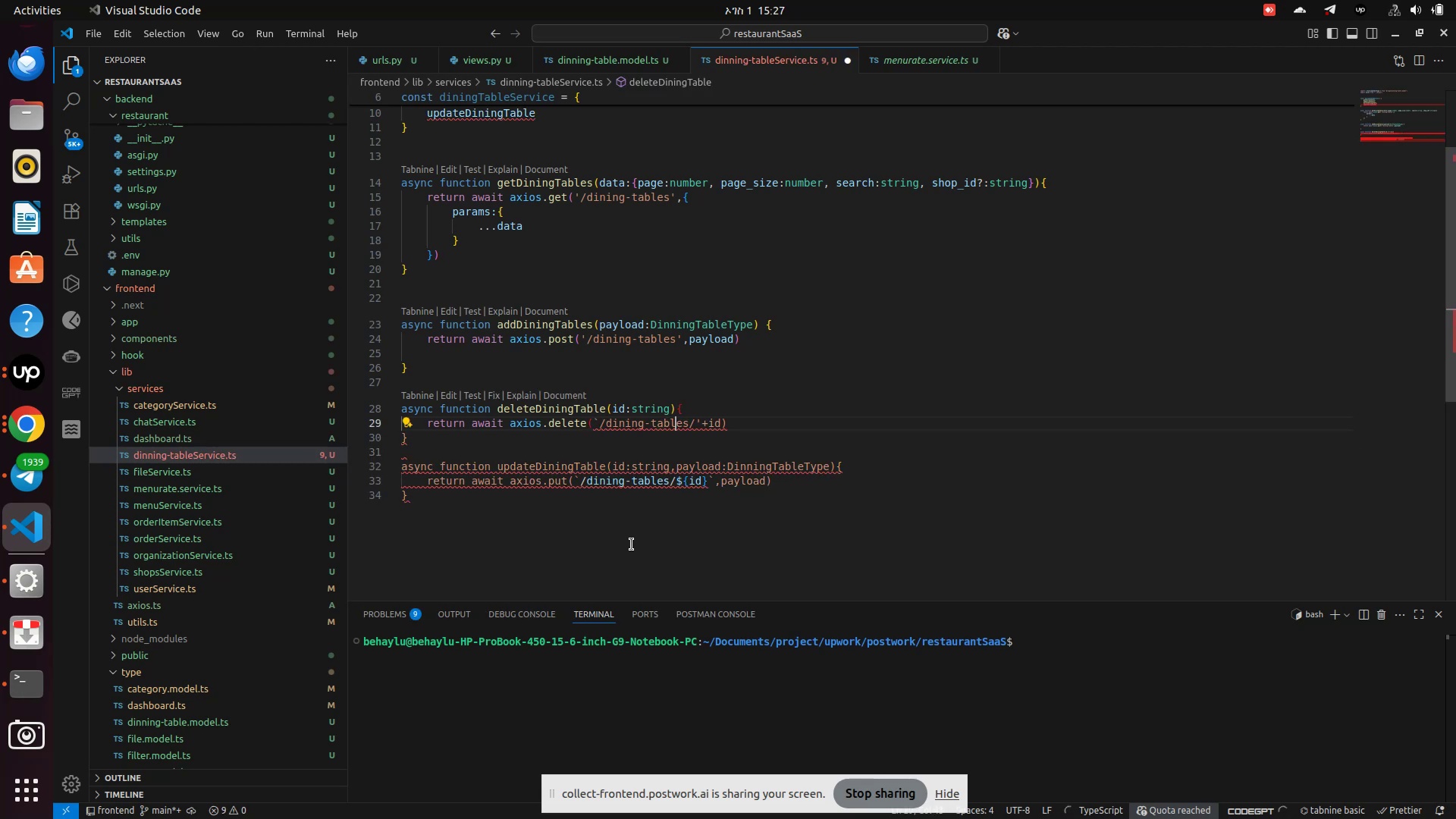 
key(ArrowRight)
 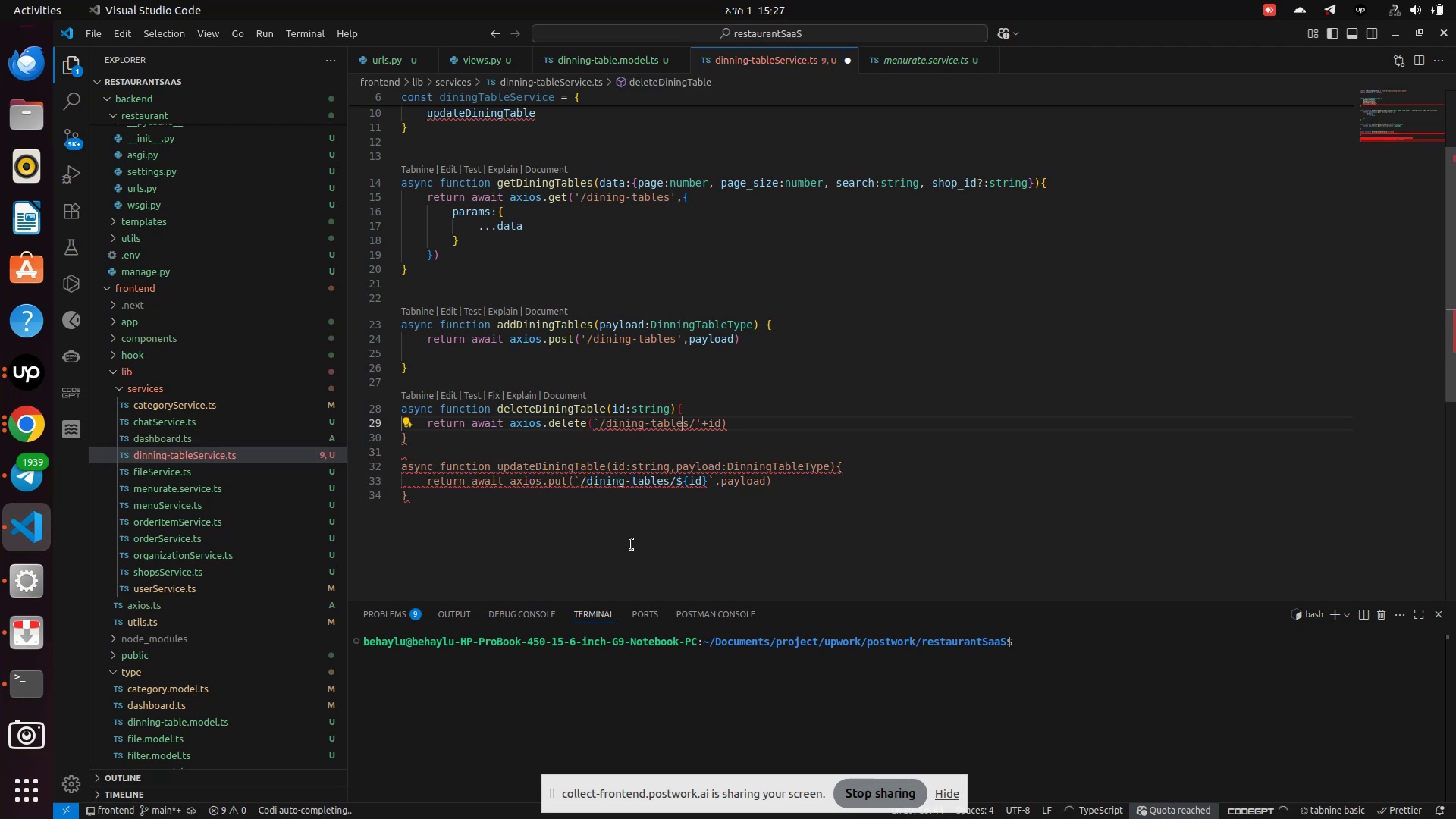 
key(ArrowRight)
 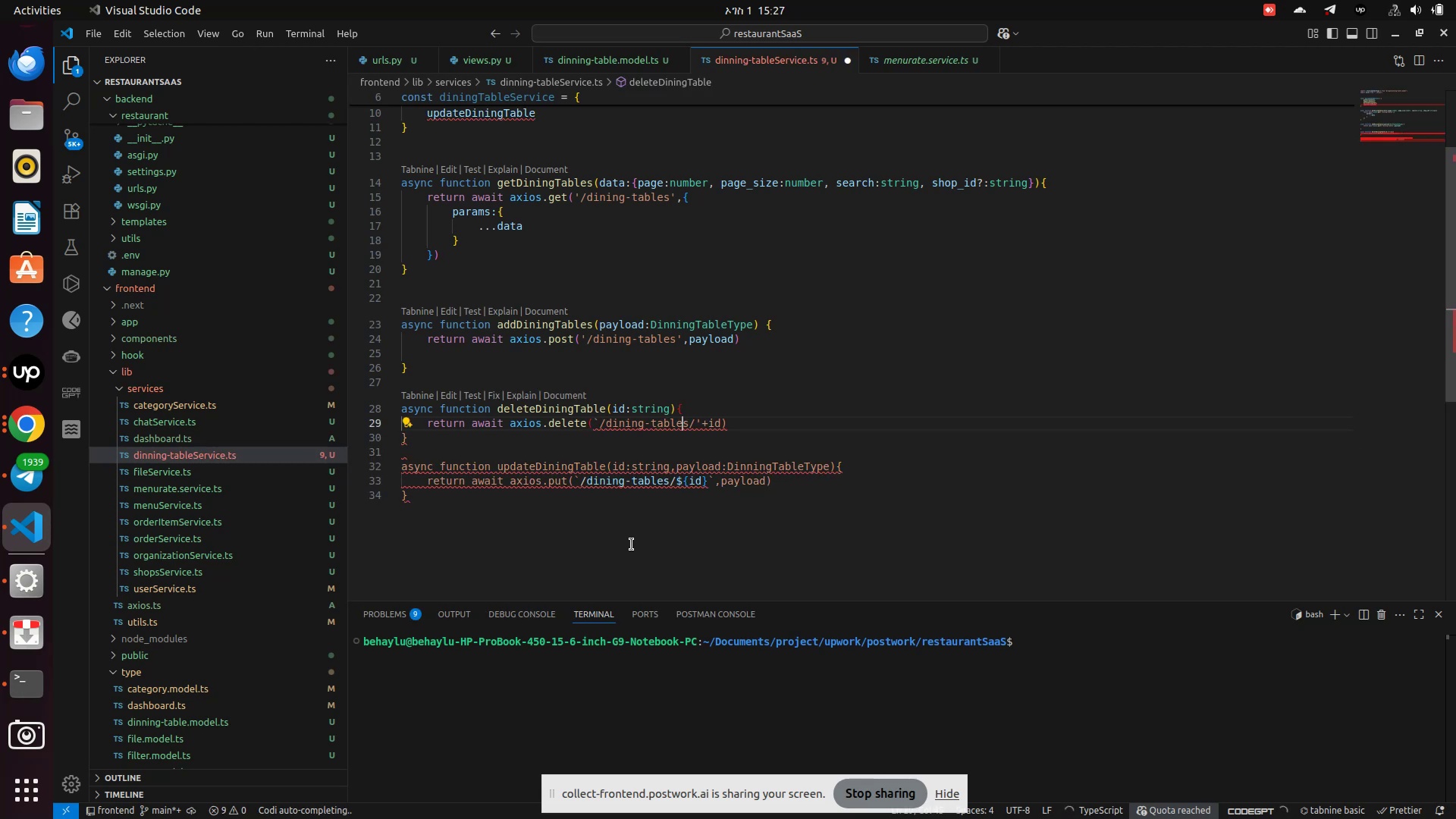 
key(ArrowRight)
 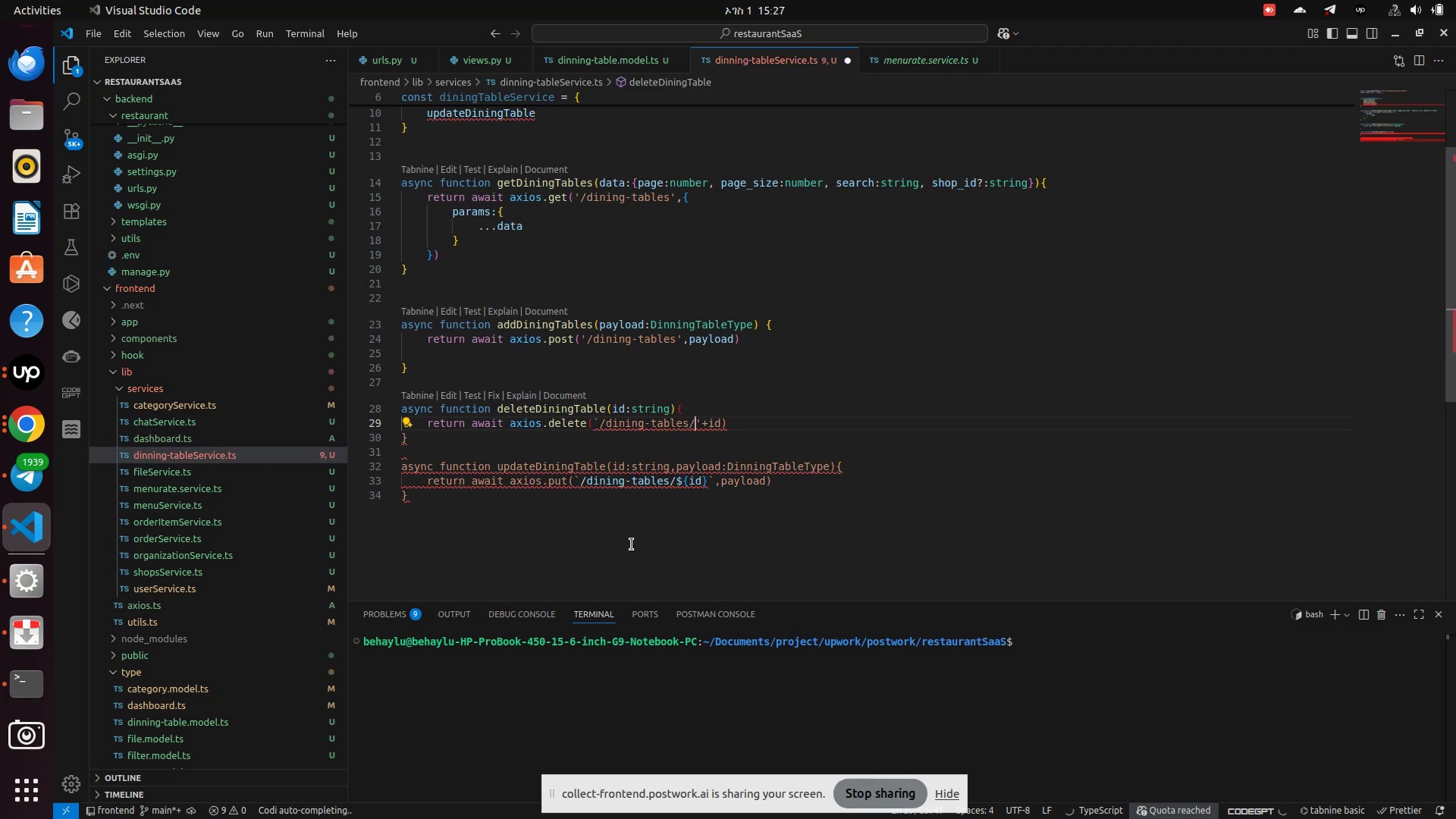 
key(ArrowRight)
 